 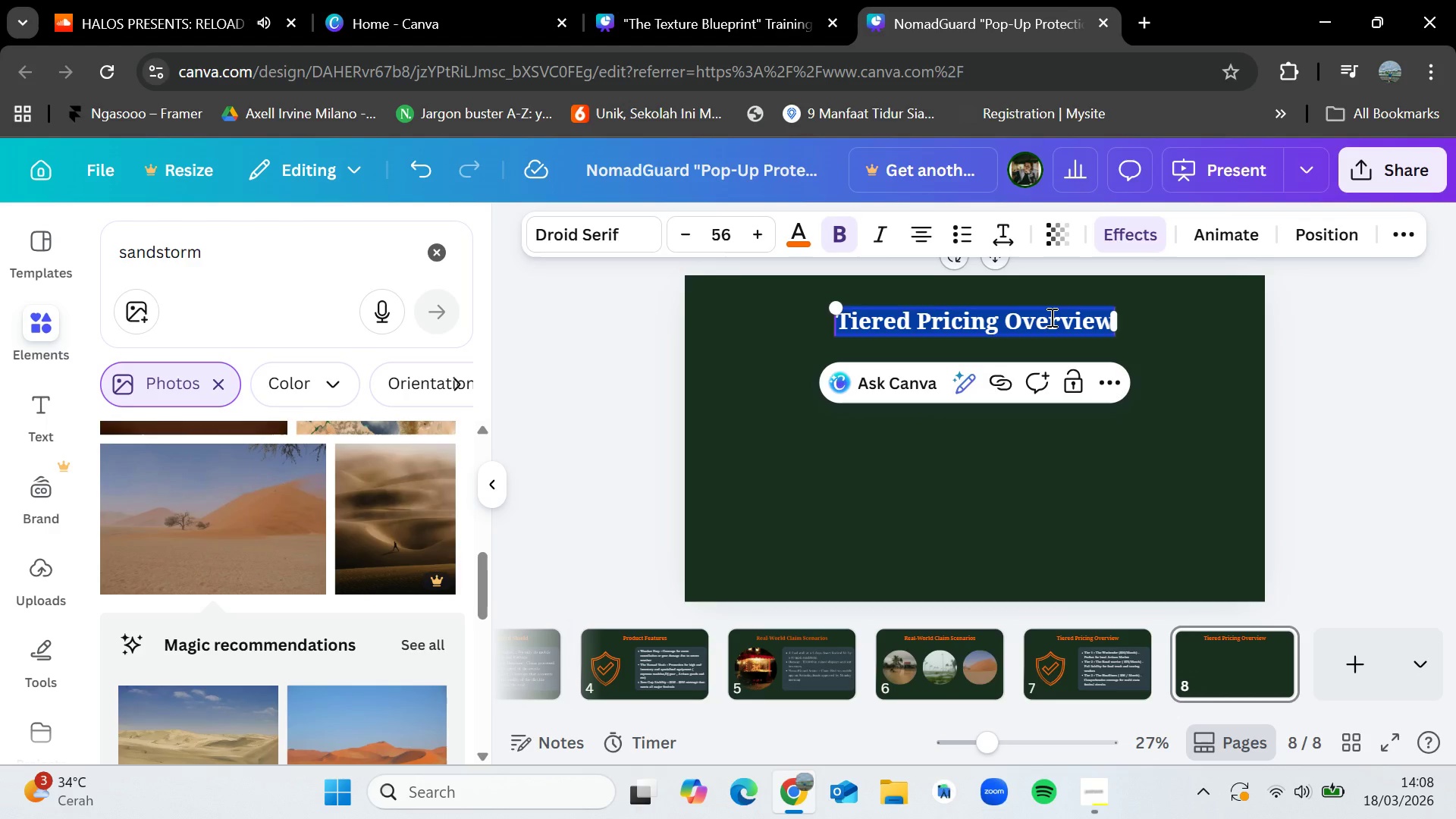 
key(Control+V)
 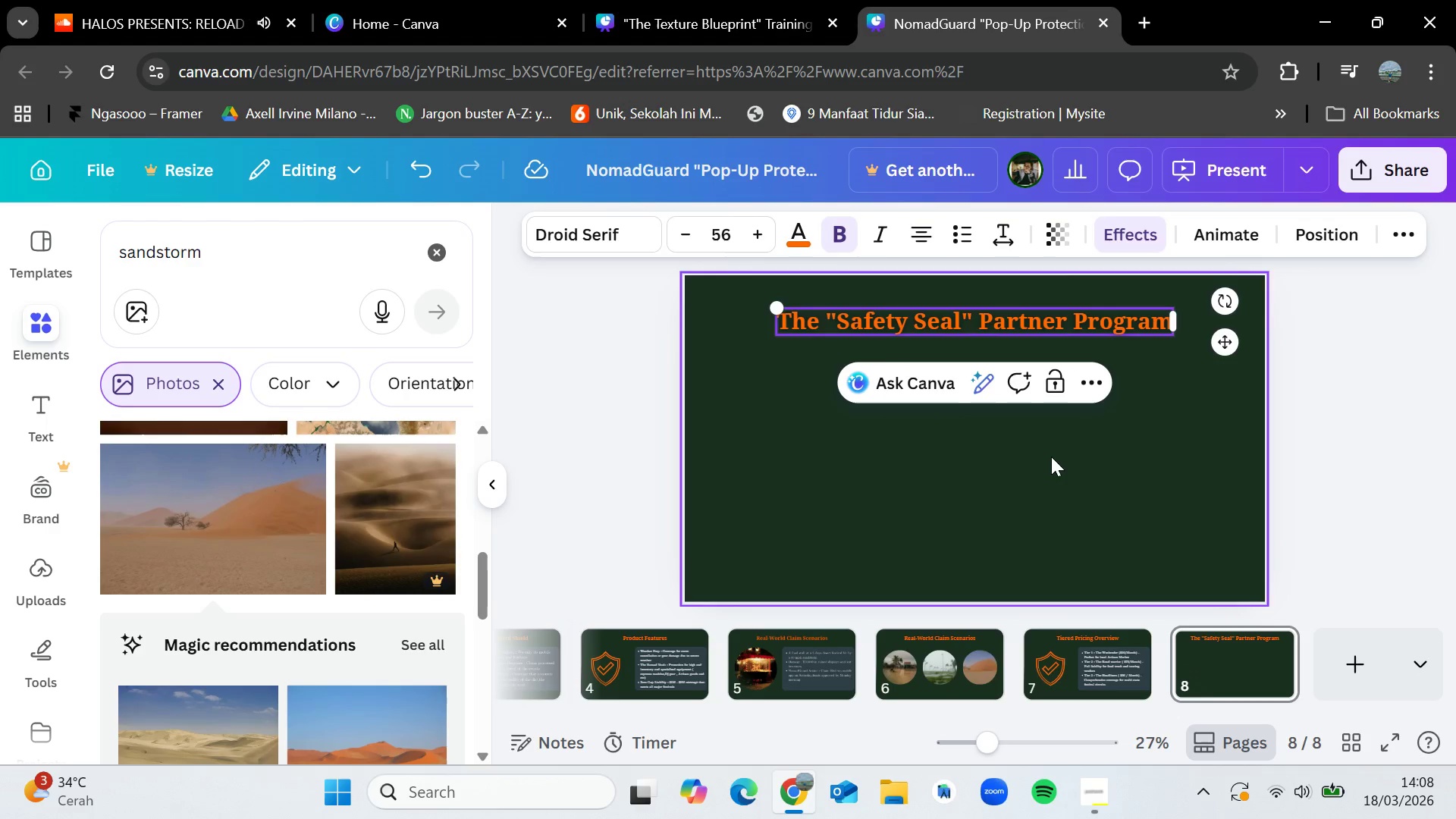 
left_click([1050, 459])
 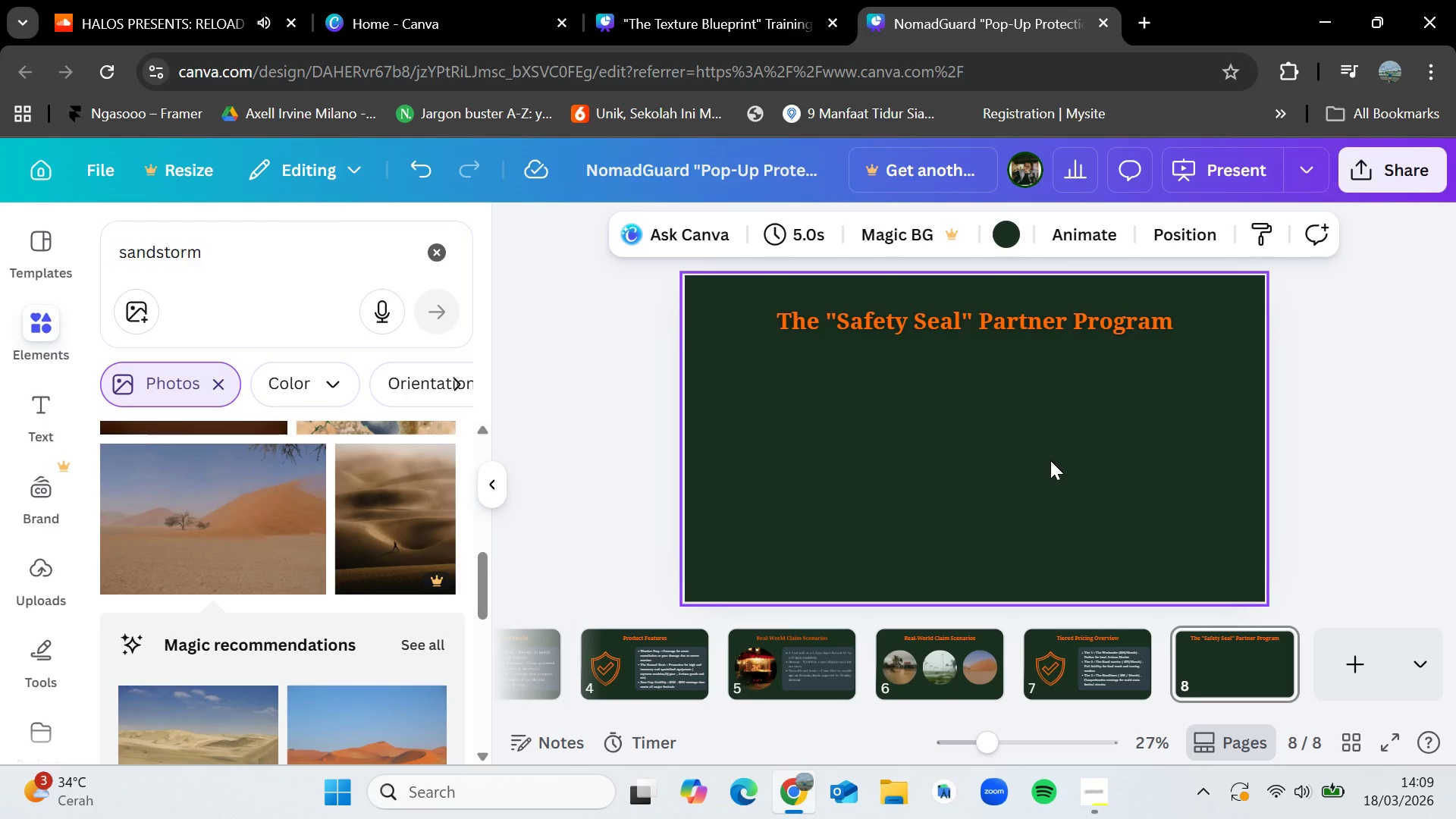 
wait(45.52)
 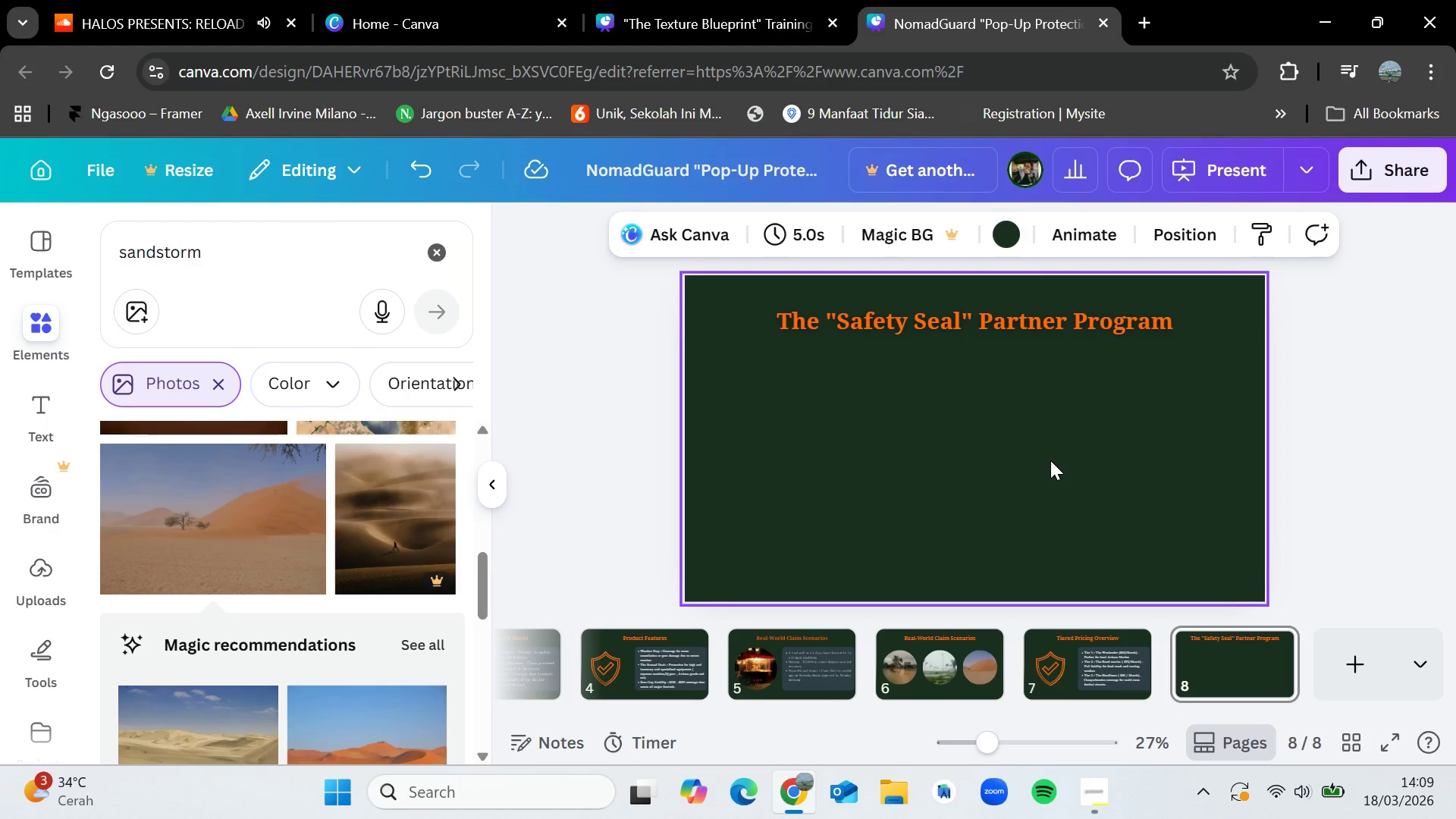 
left_click([1081, 660])
 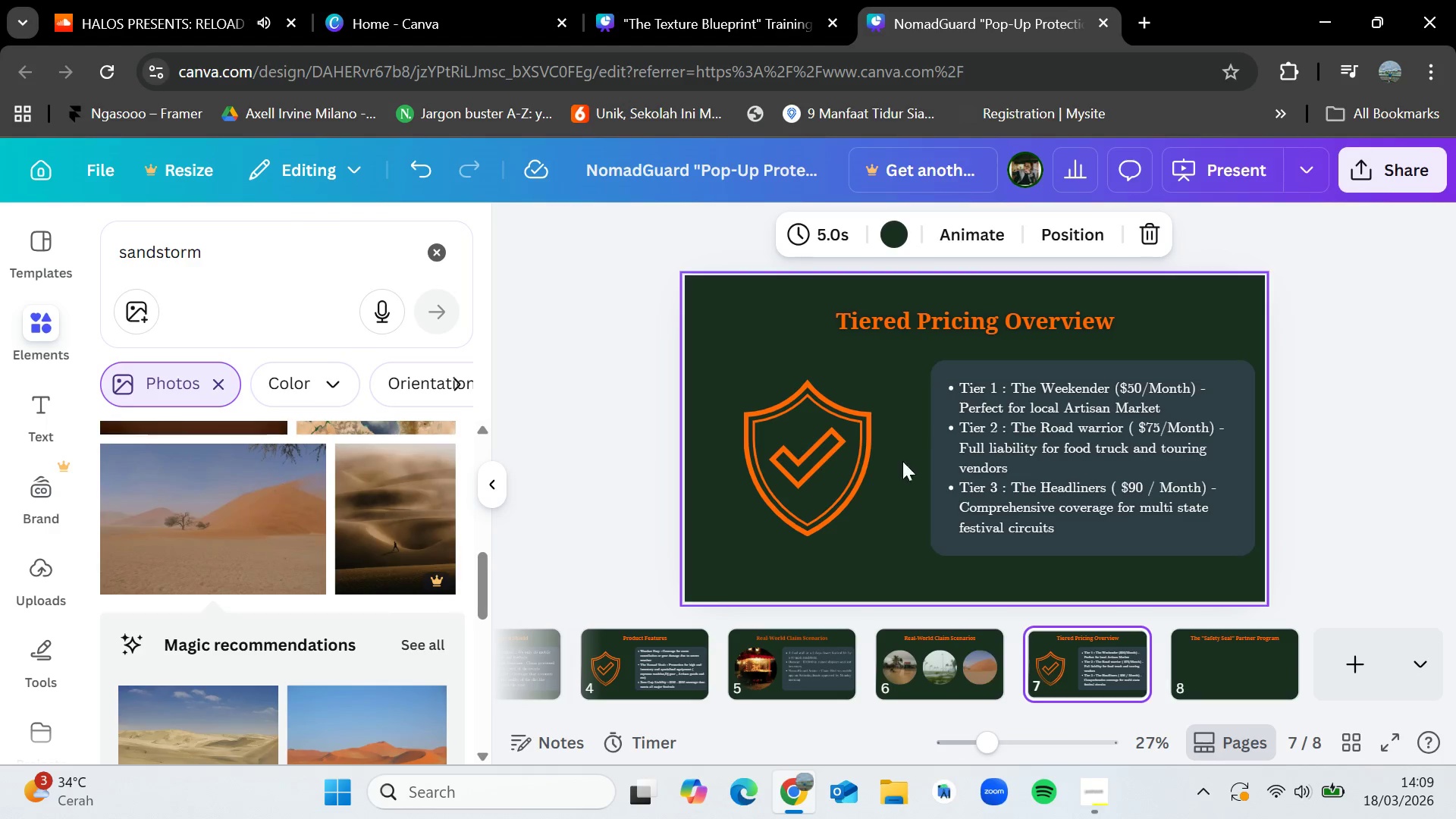 
left_click([856, 462])
 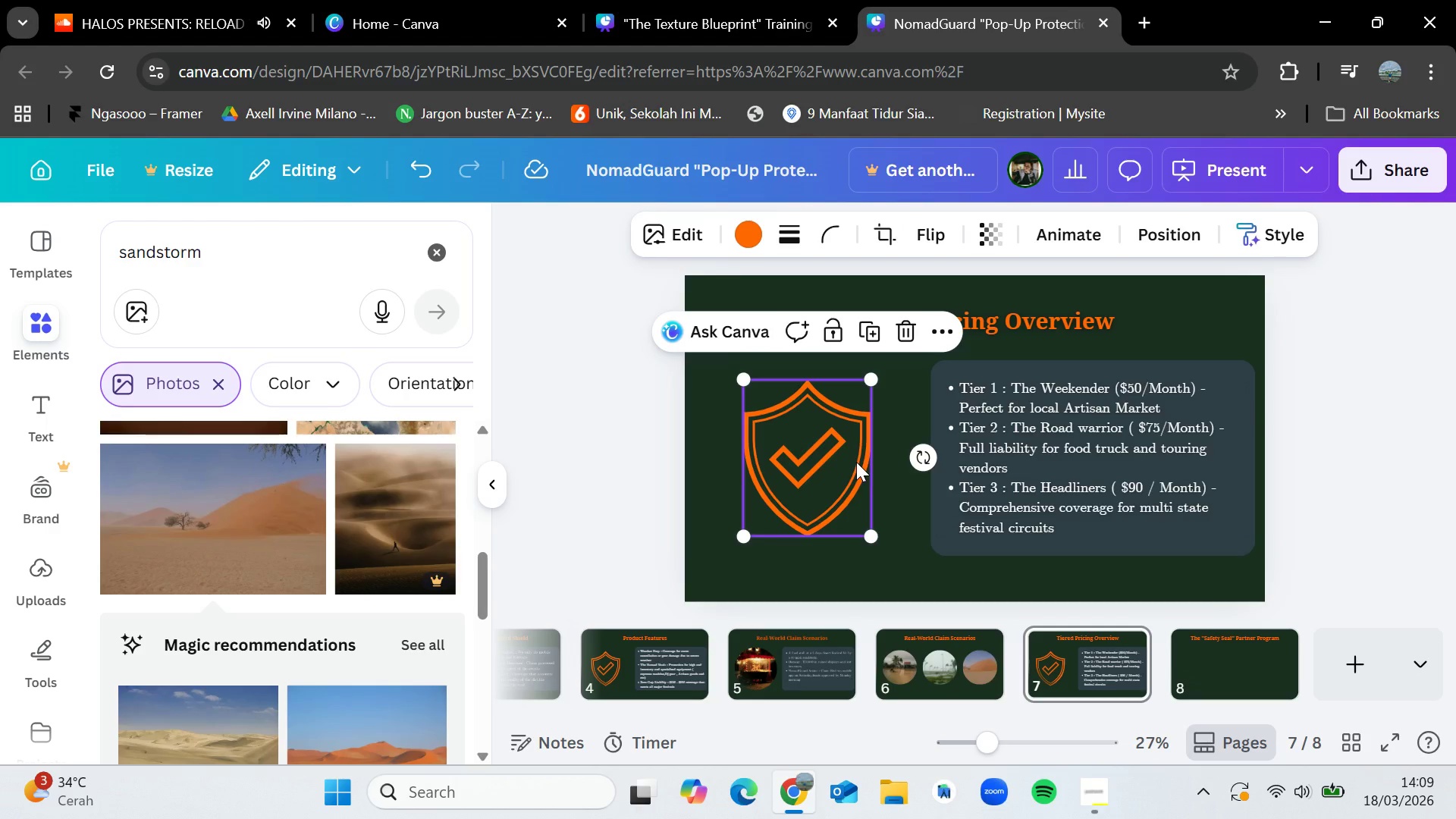 
key(Control+C)
 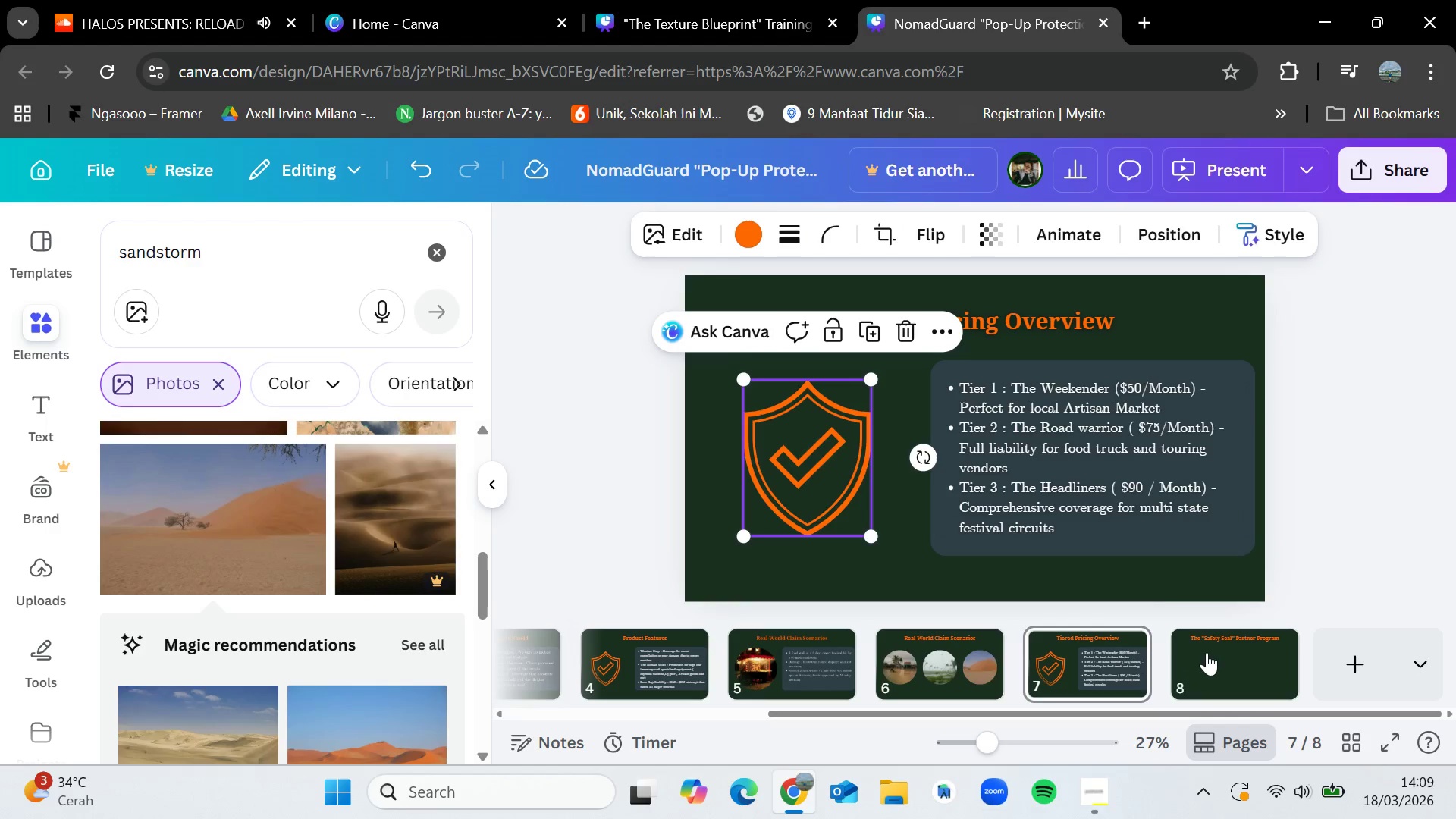 
left_click([1208, 649])
 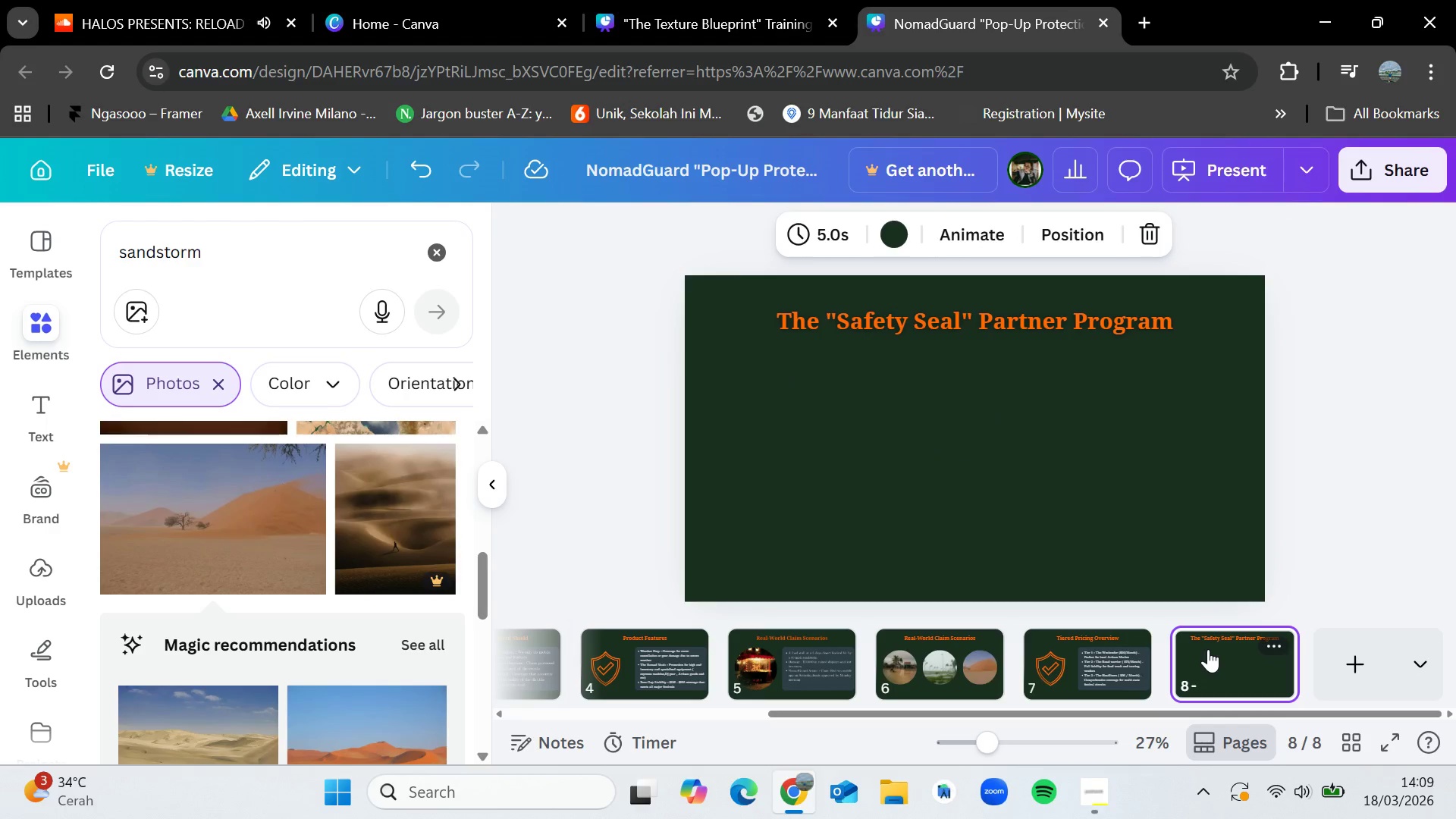 
key(Control+V)
 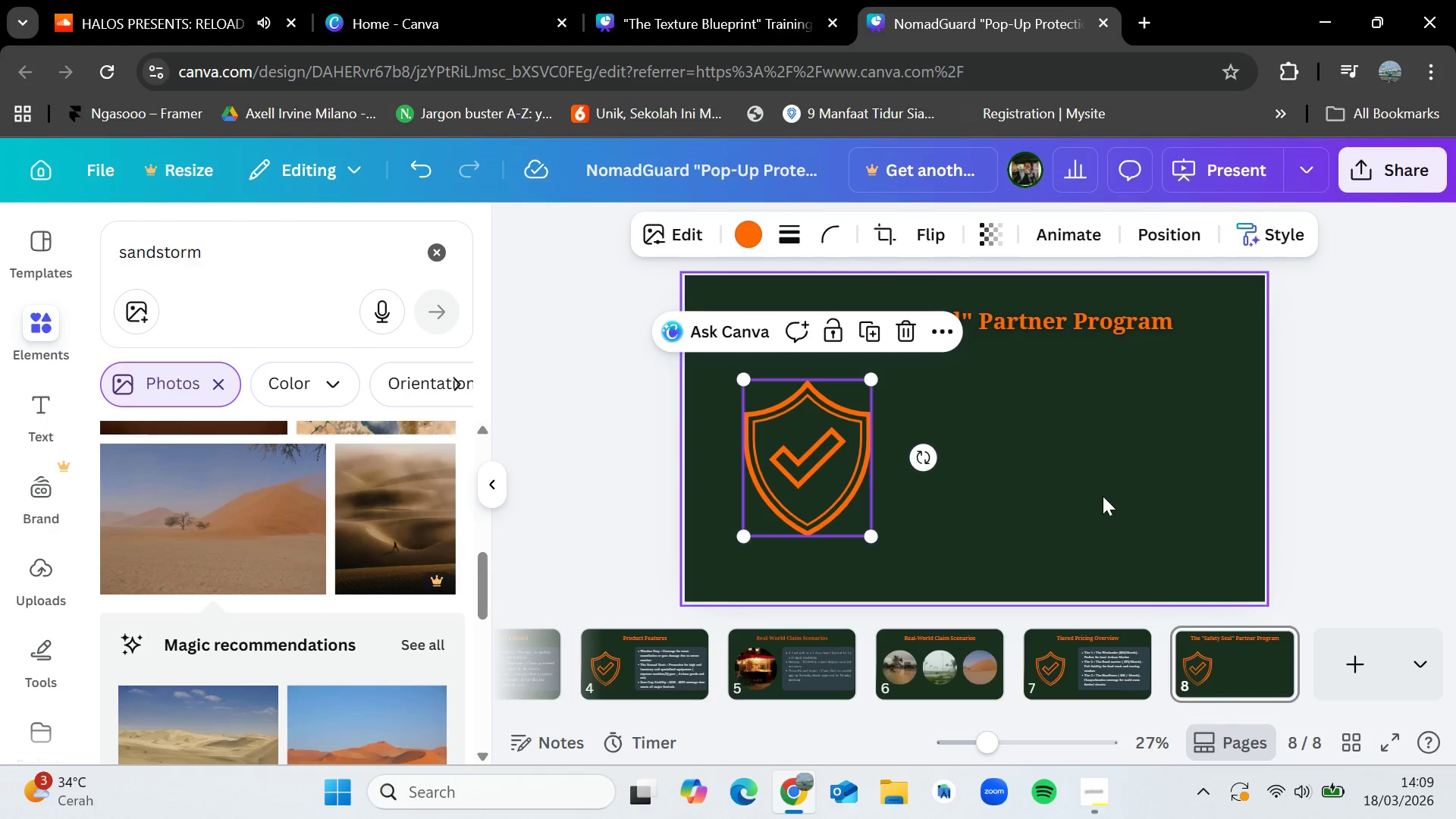 
left_click([1101, 494])
 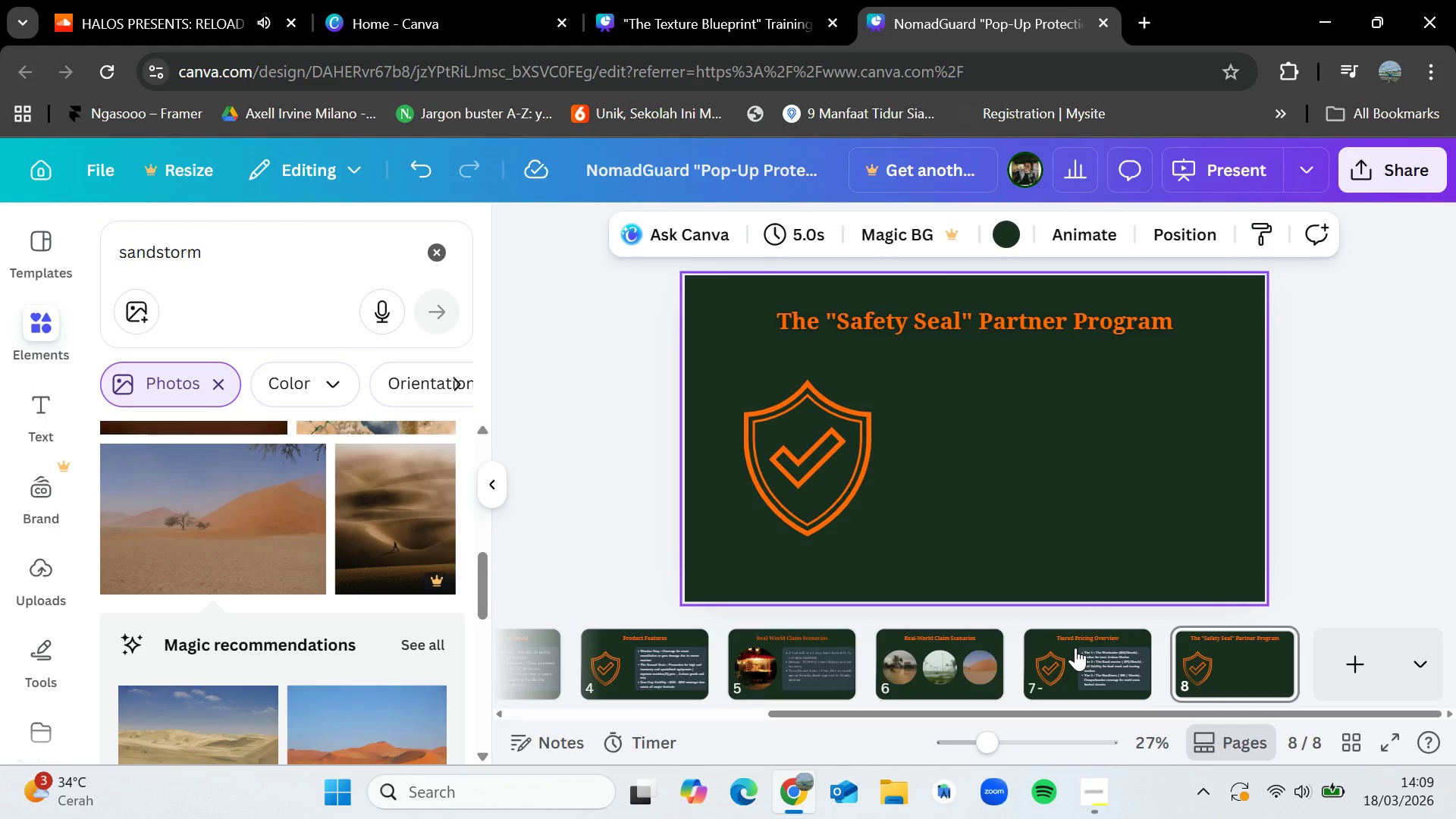 
wait(6.83)
 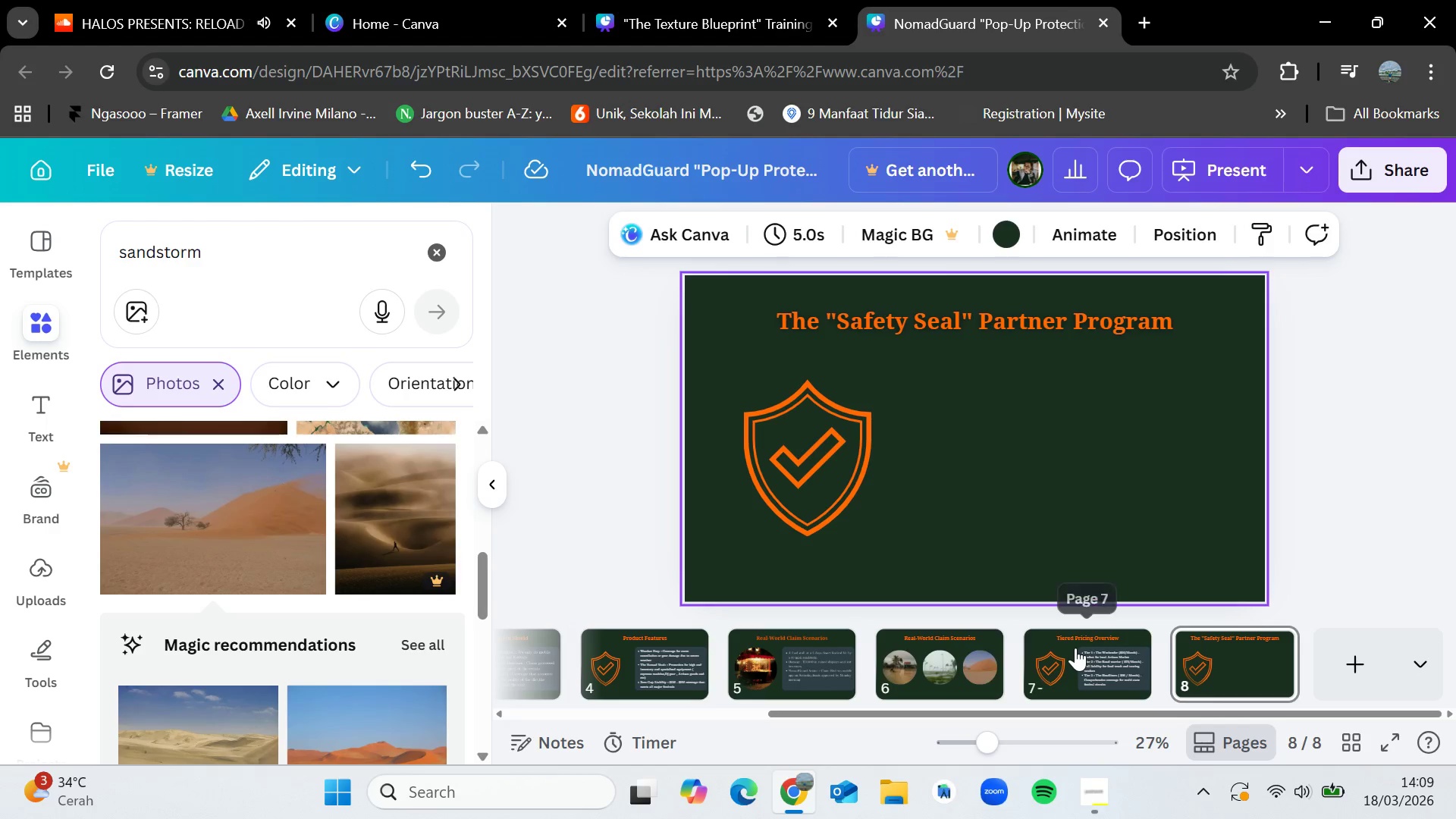 
left_click([1075, 648])
 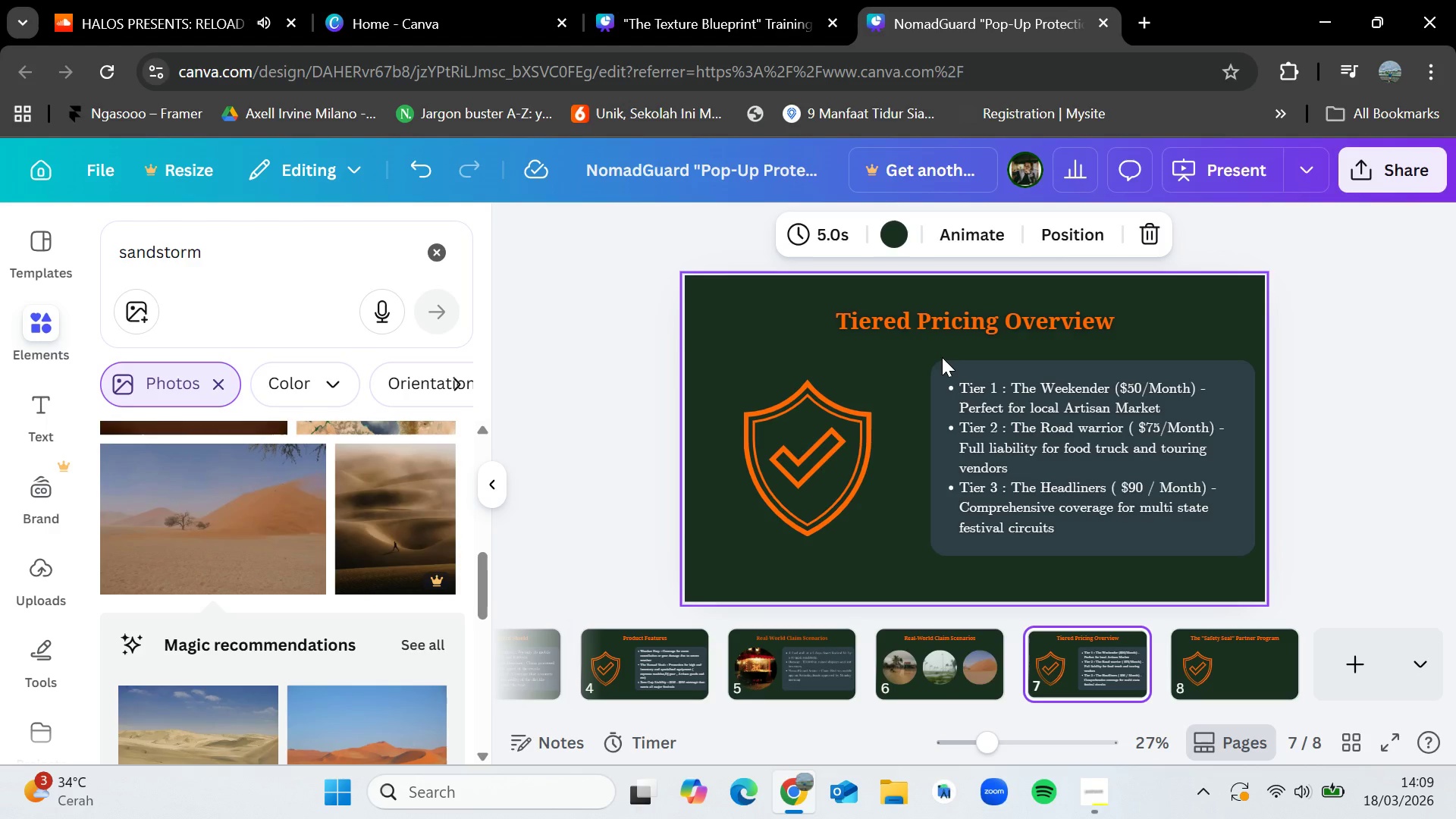 
left_click_drag(start_coordinate=[930, 357], to_coordinate=[1194, 577])
 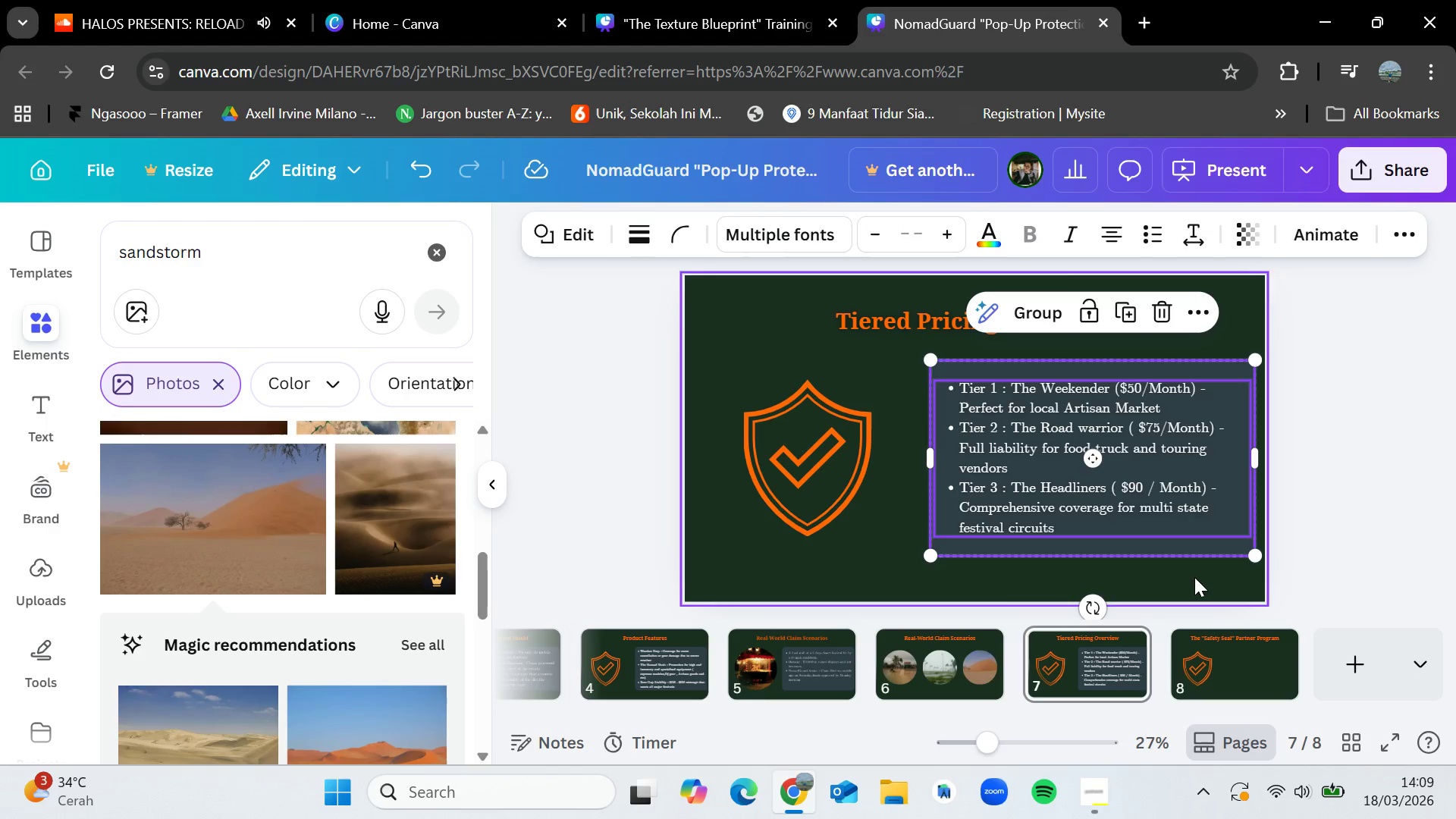 
key(Control+C)
 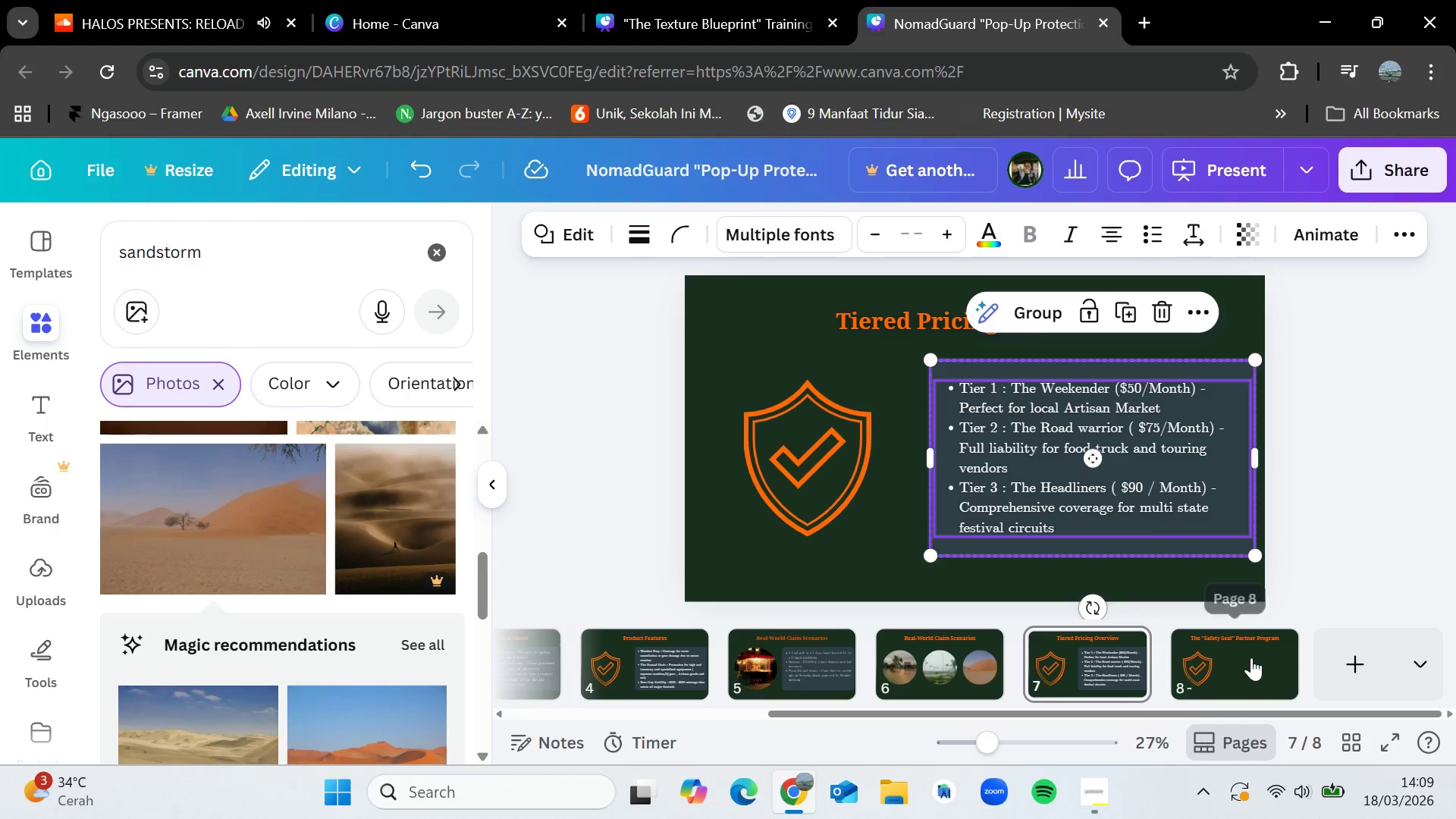 
left_click([1251, 657])
 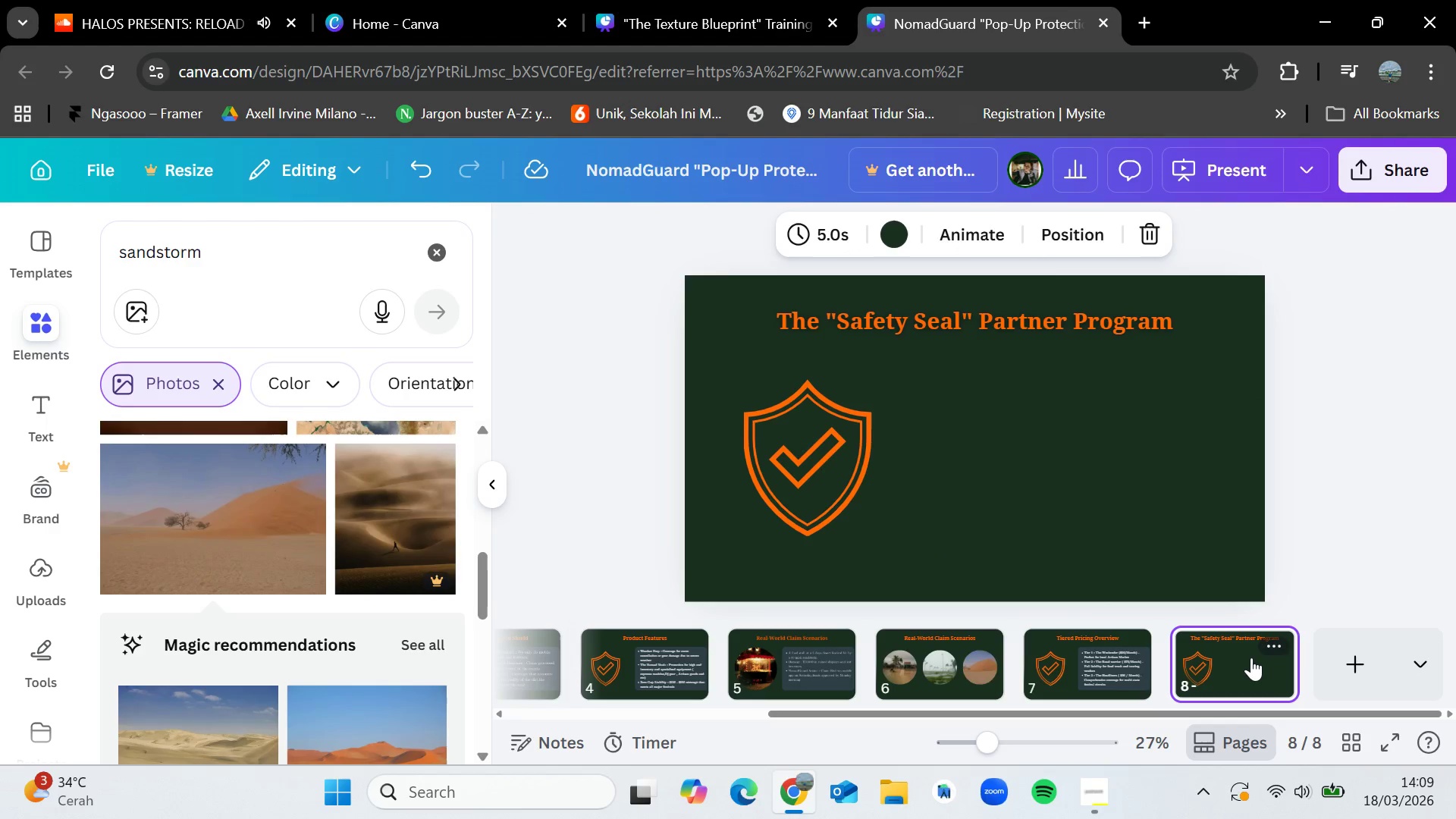 
key(Control+V)
 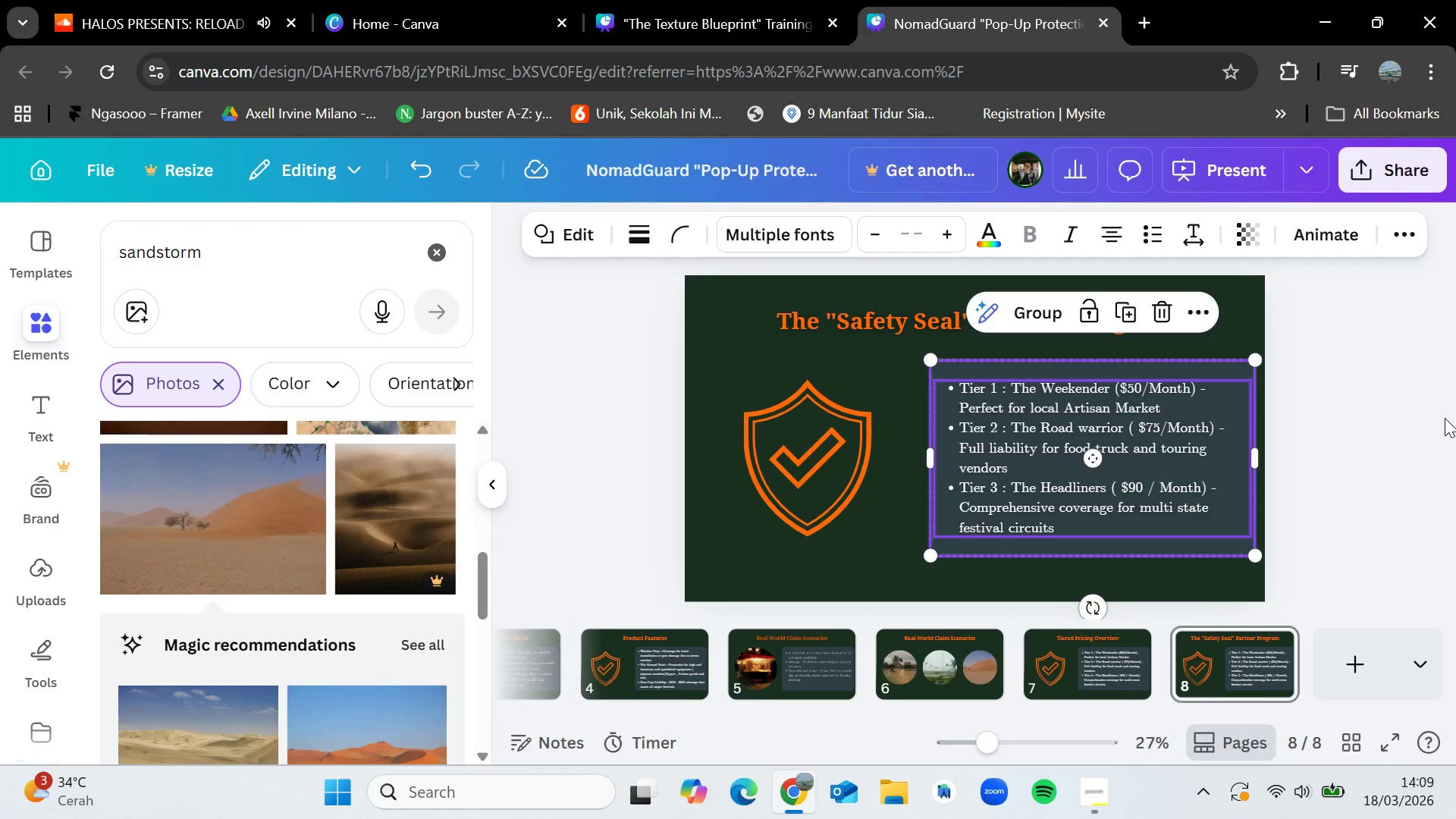 
left_click([1445, 418])
 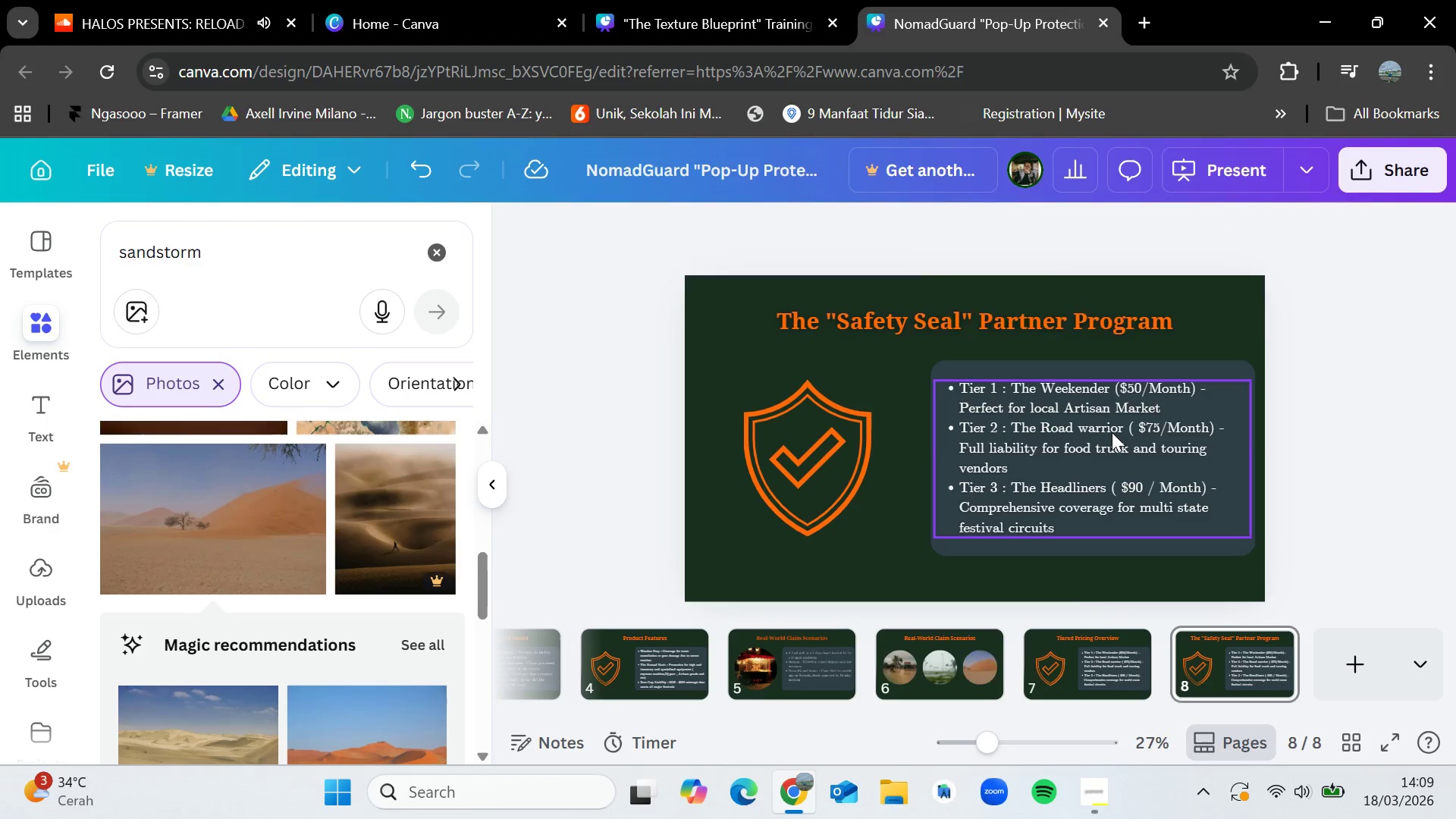 
left_click([1112, 432])
 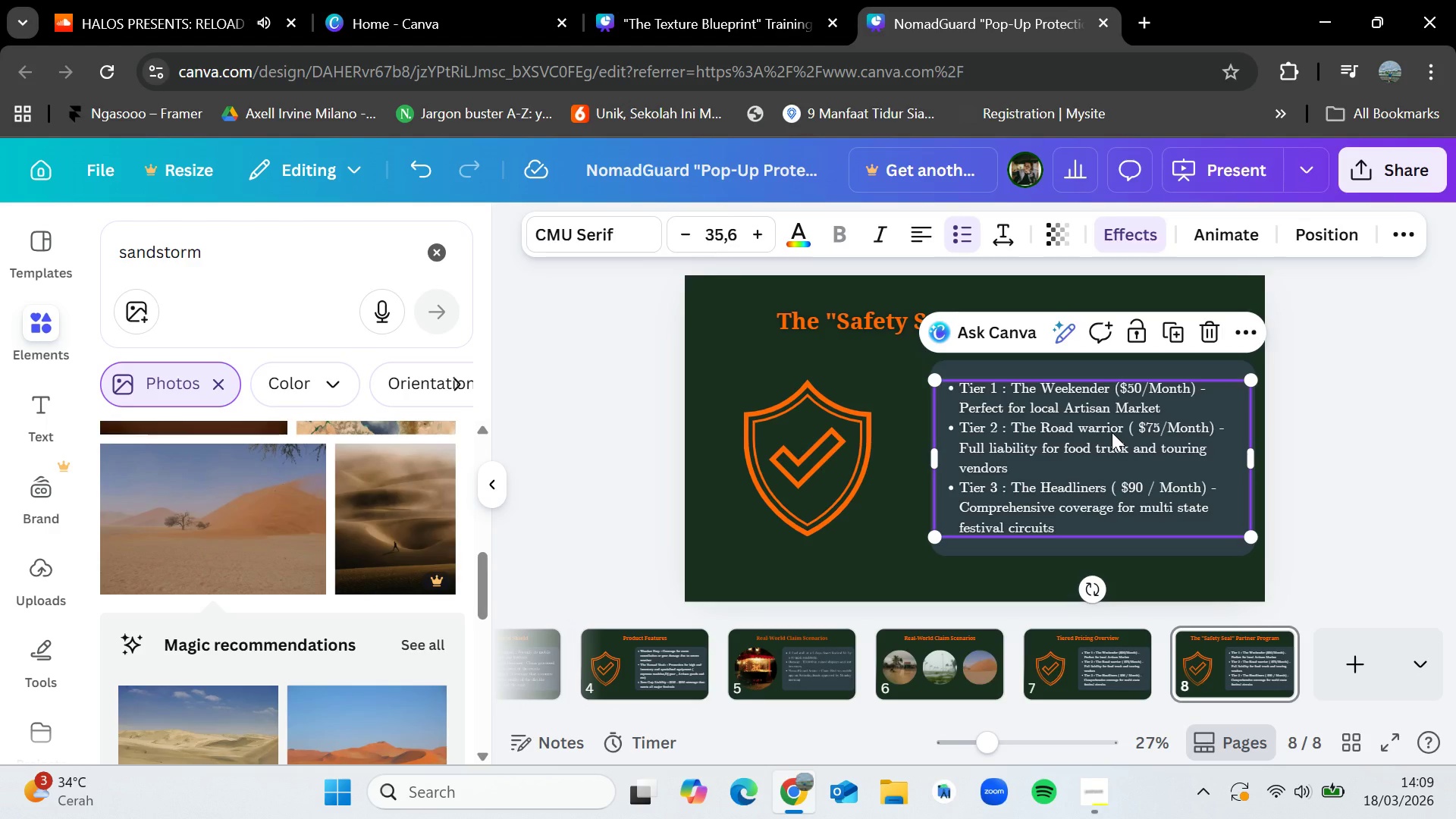 
key(Control+C)
 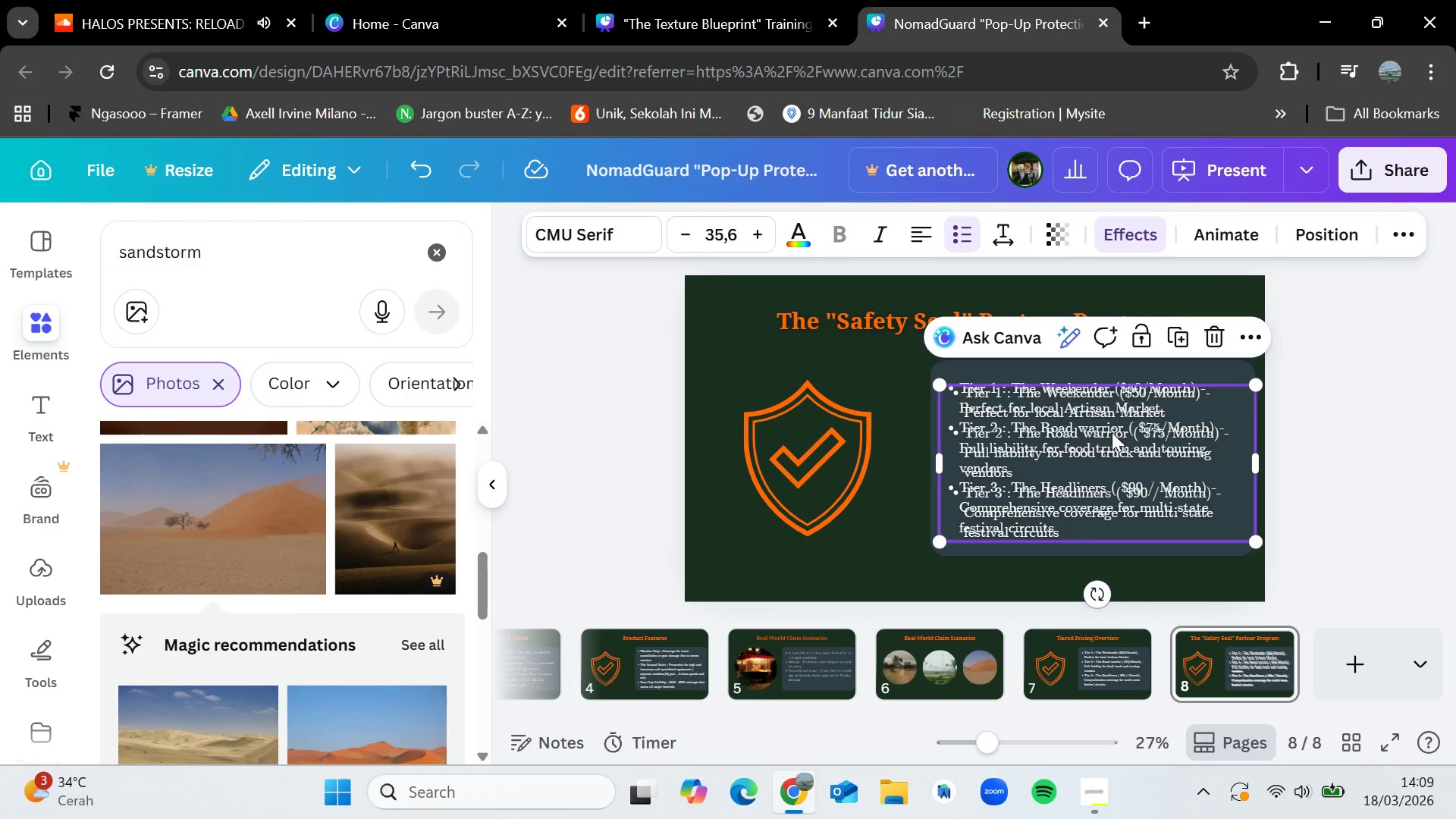 
key(Control+V)
 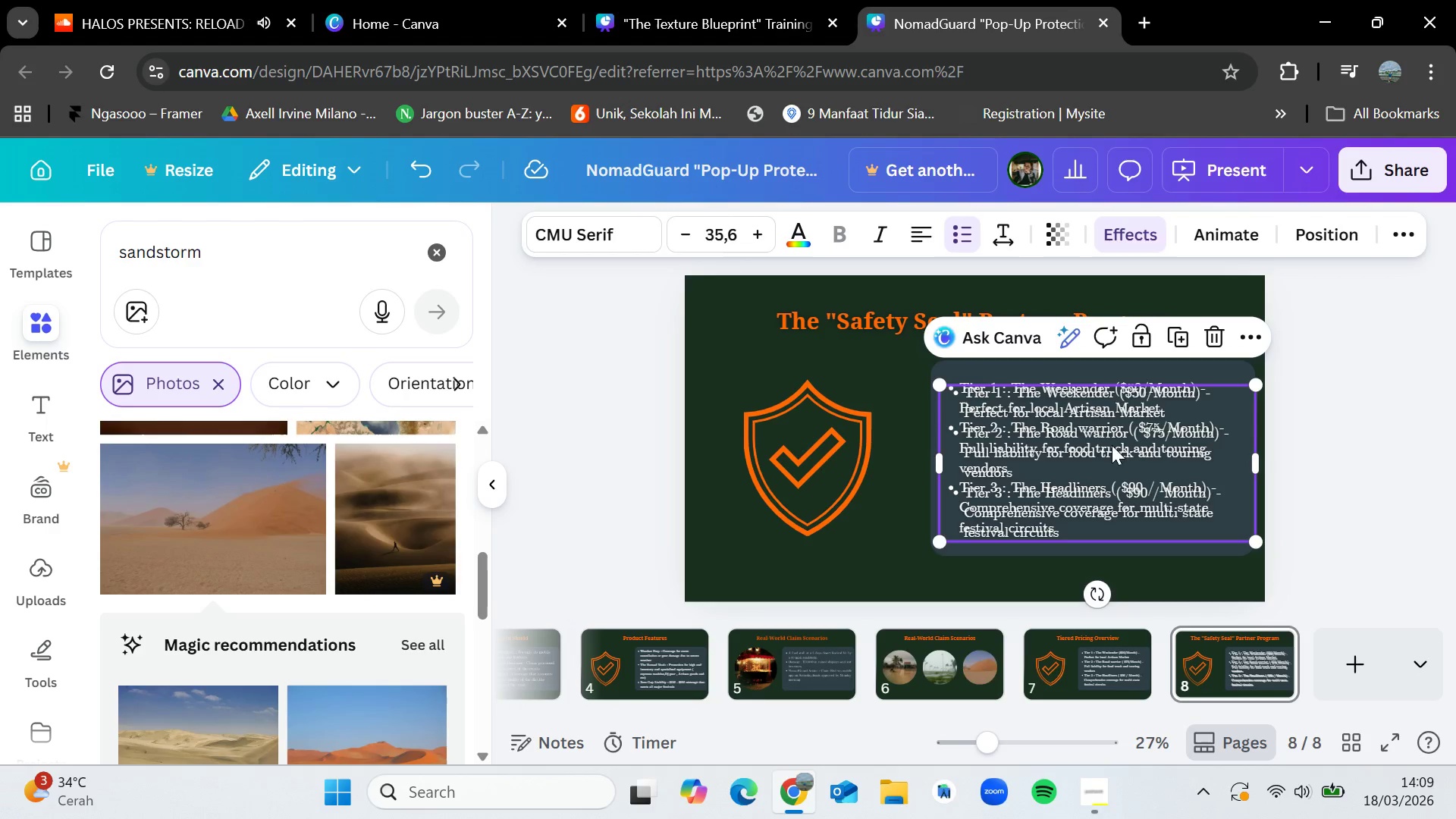 
left_click_drag(start_coordinate=[1112, 445], to_coordinate=[902, 479])
 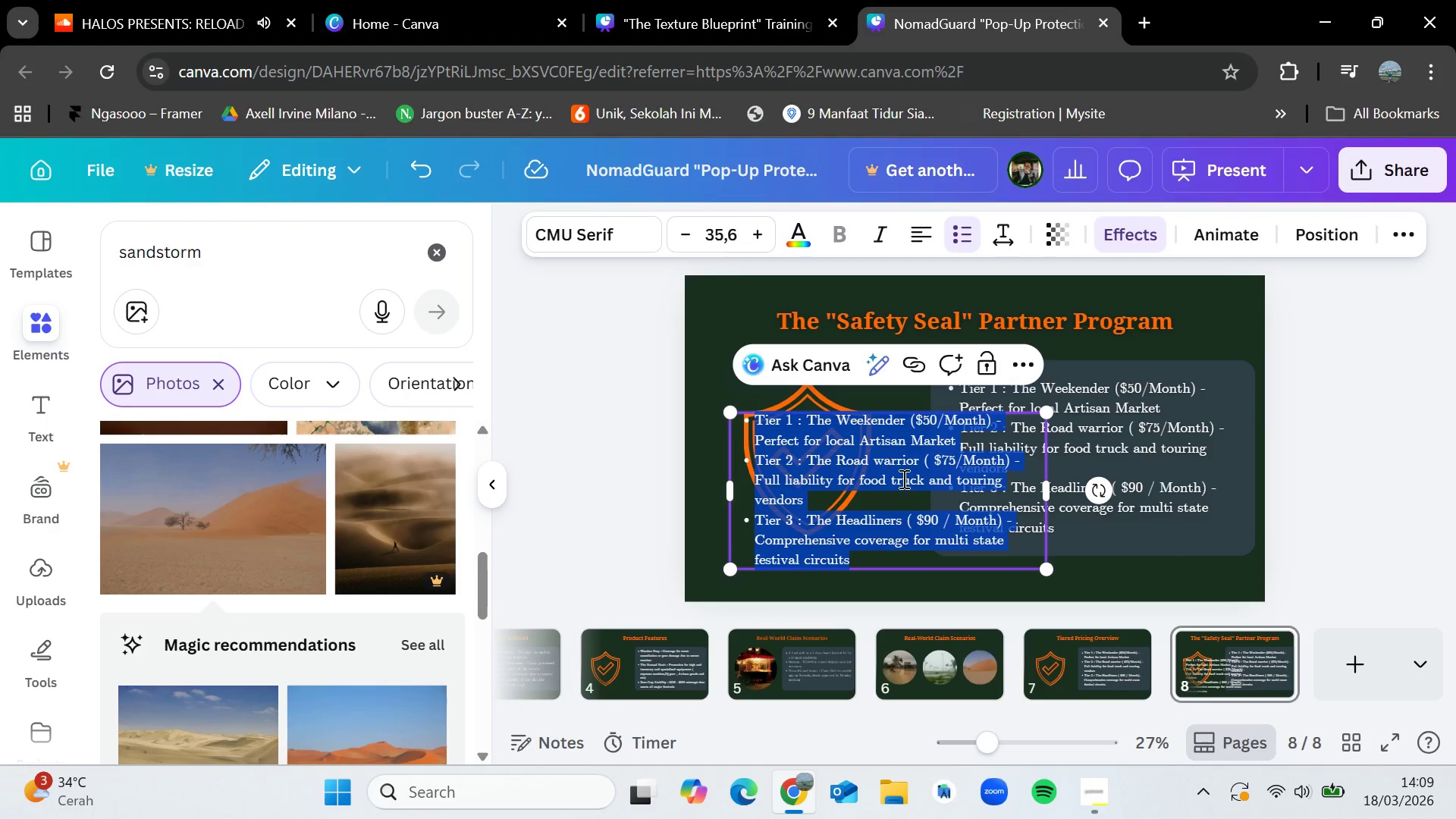 
double_click([902, 479])
 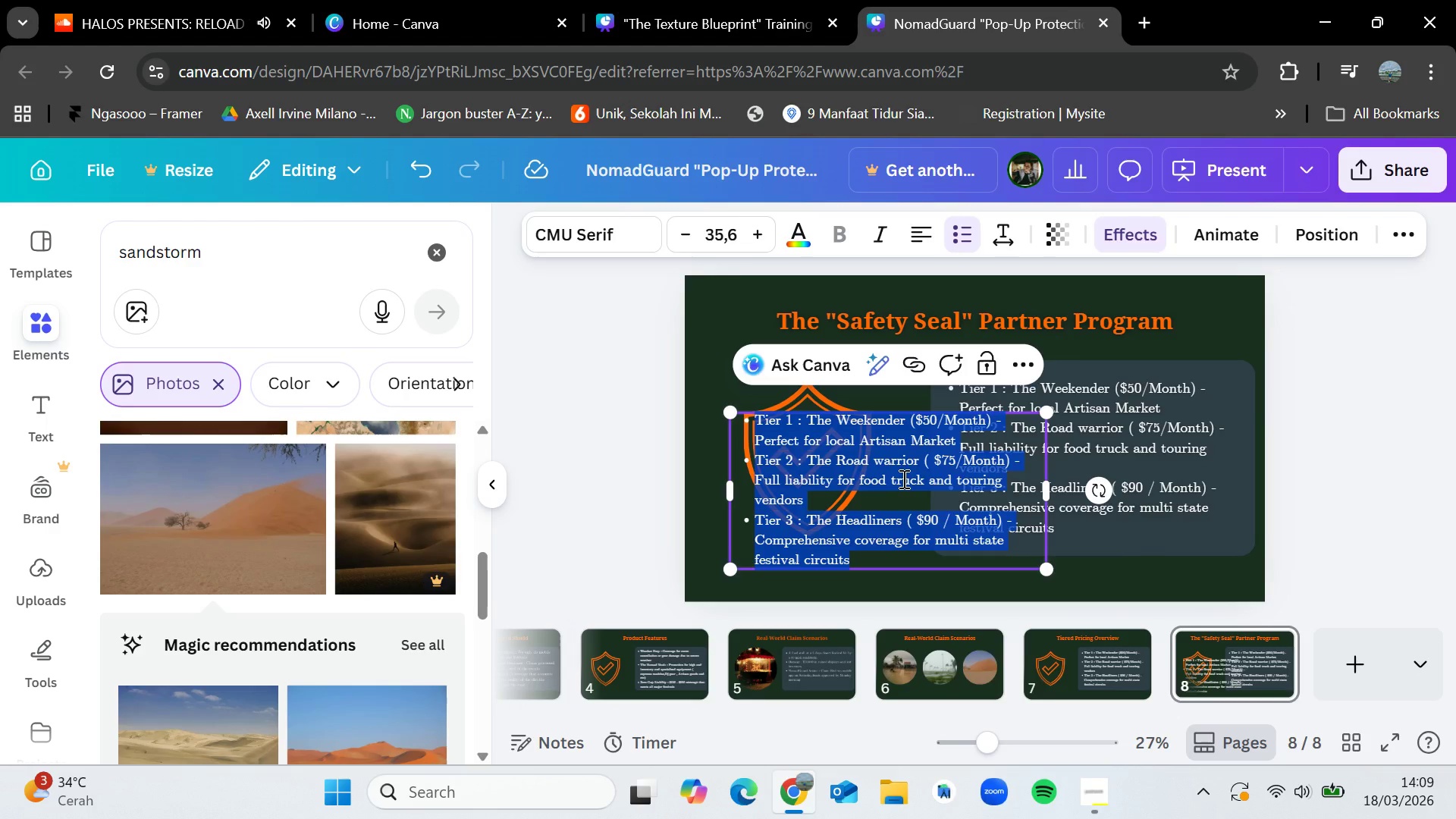 
key(Backspace)
key(Backspace)
type(We dont just insure vendors)
 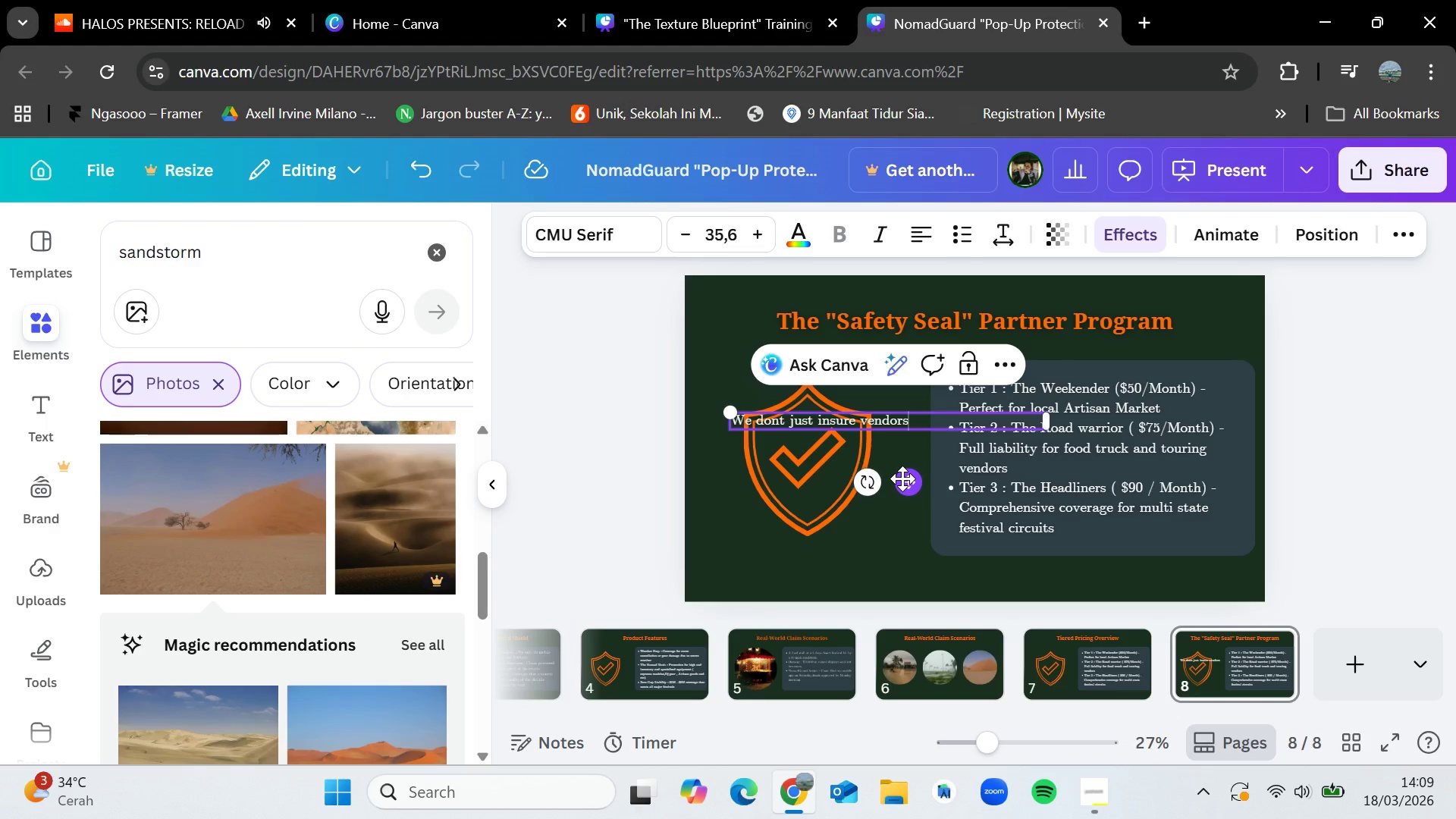 
wait(5.61)
 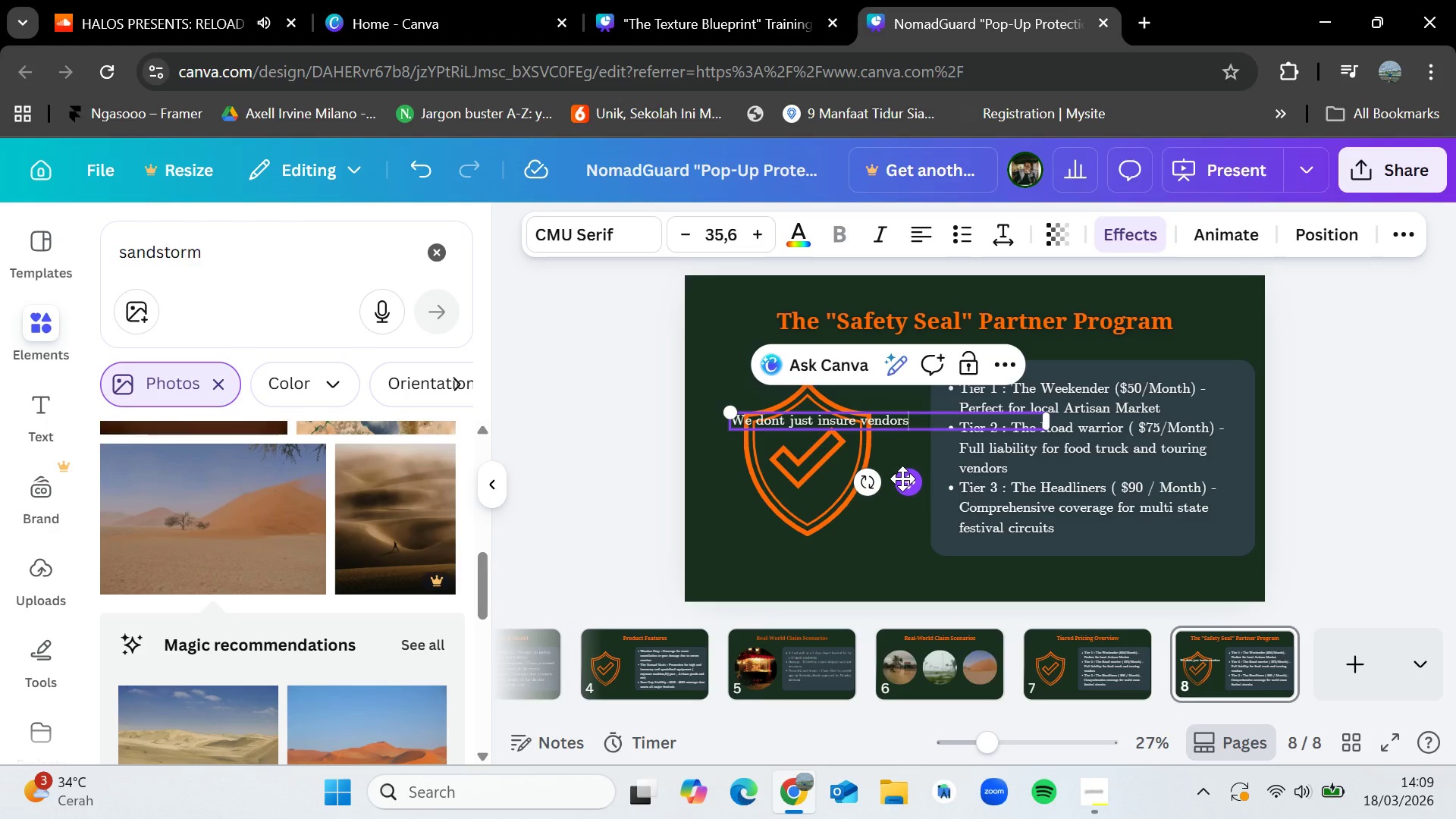 
type(,we partner)
 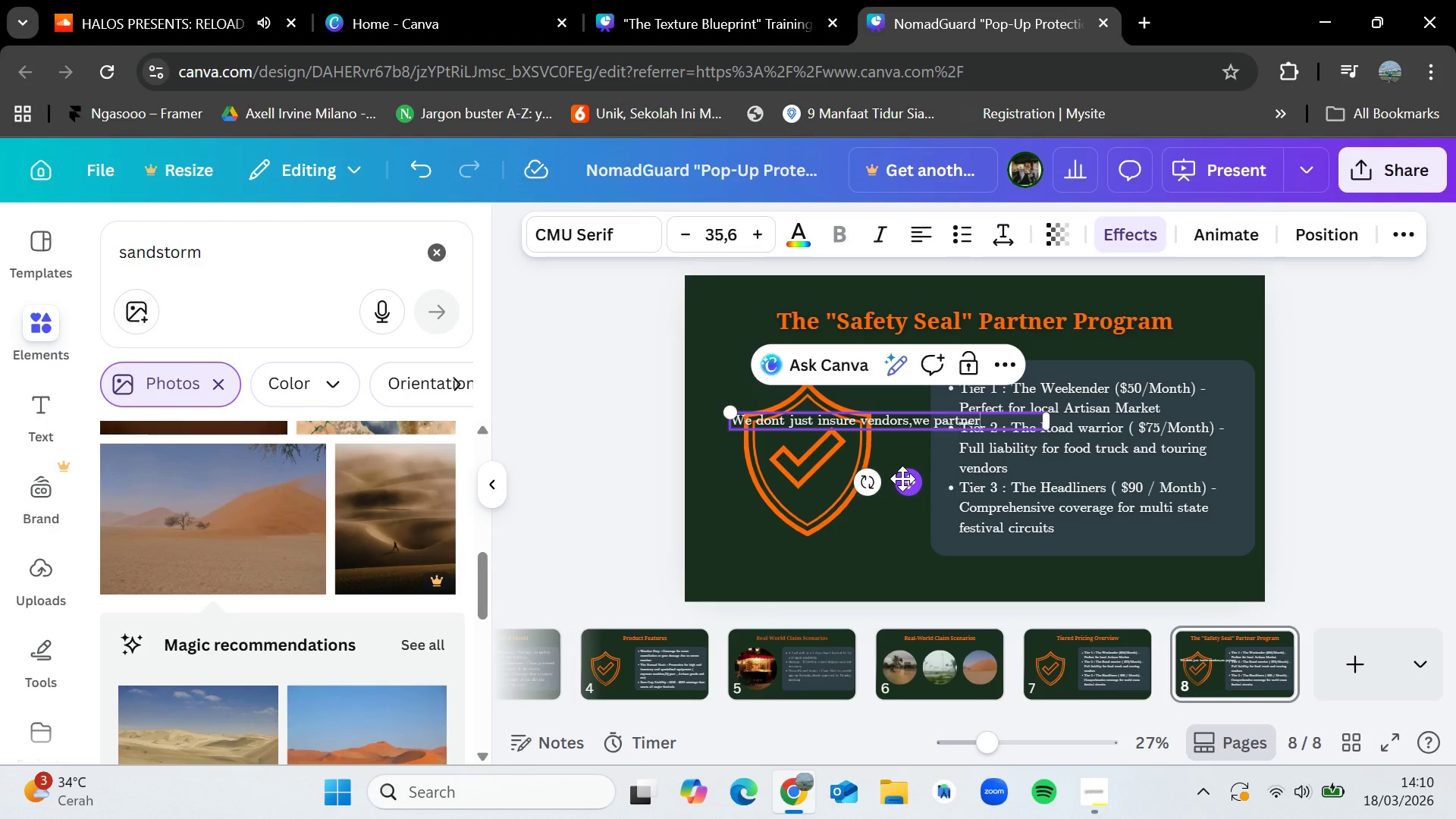 
type( with organizer)
 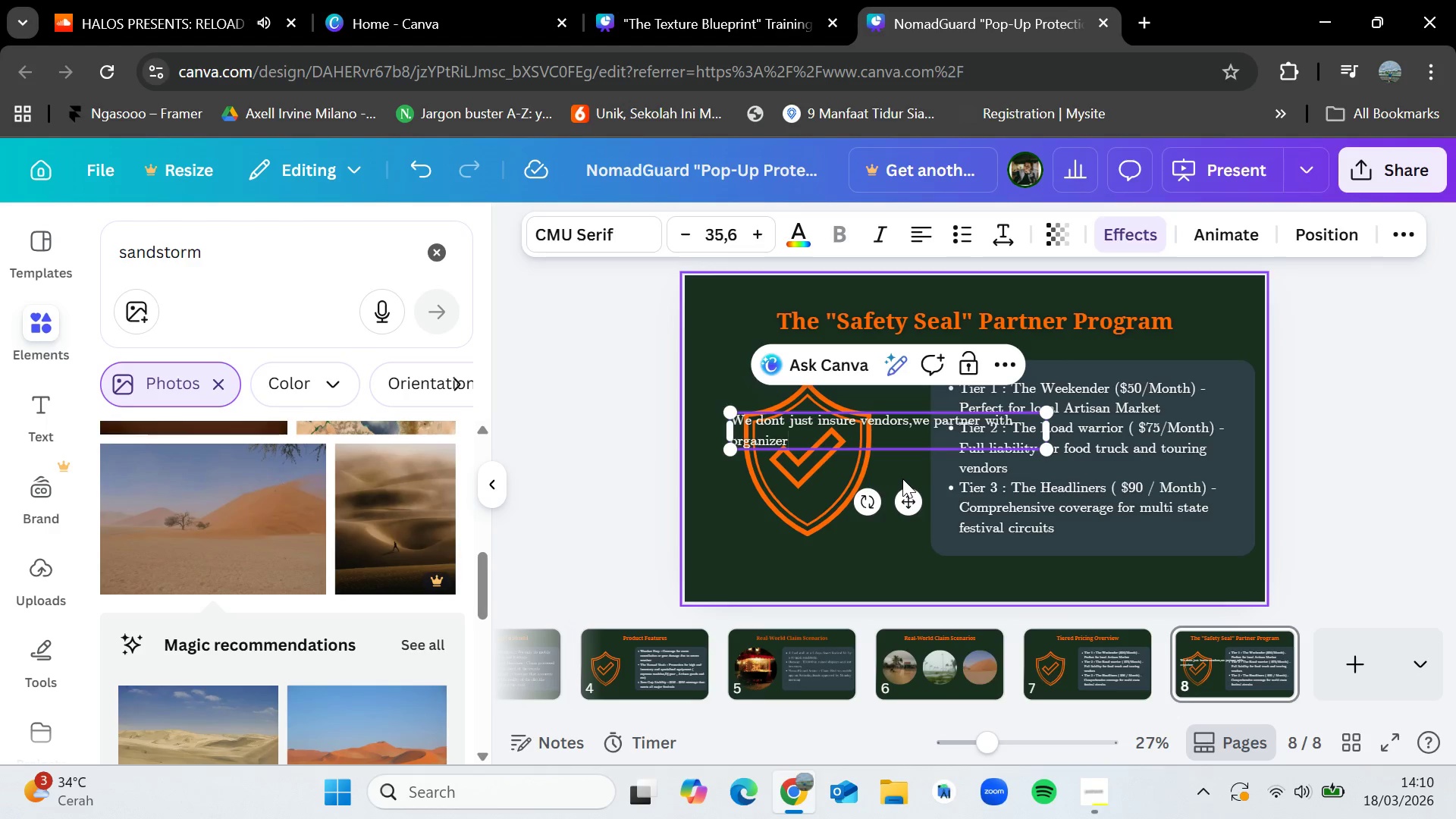 
type(s to create low risk zone")
 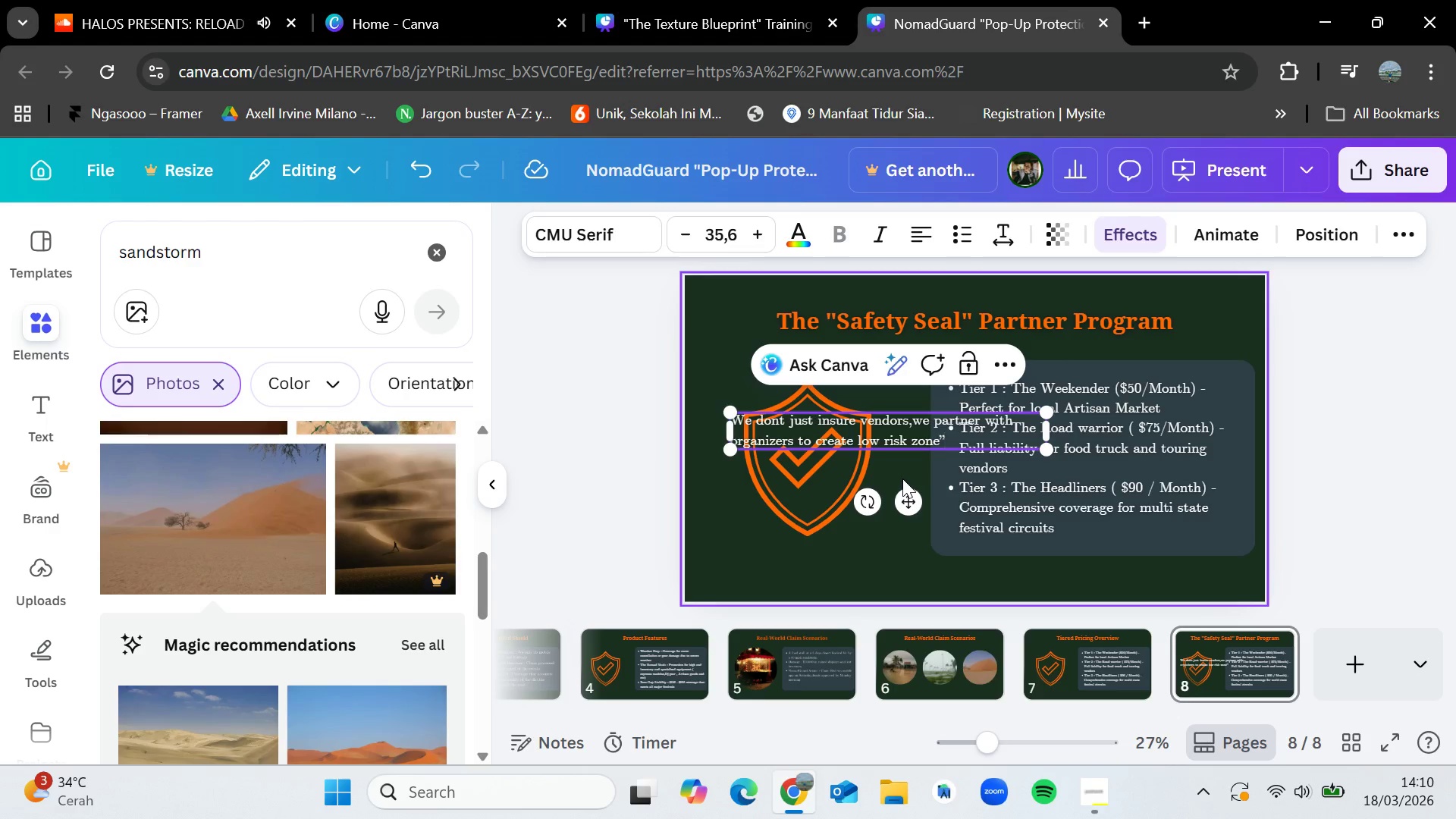 
left_click_drag(start_coordinate=[910, 498], to_coordinate=[886, 626])
 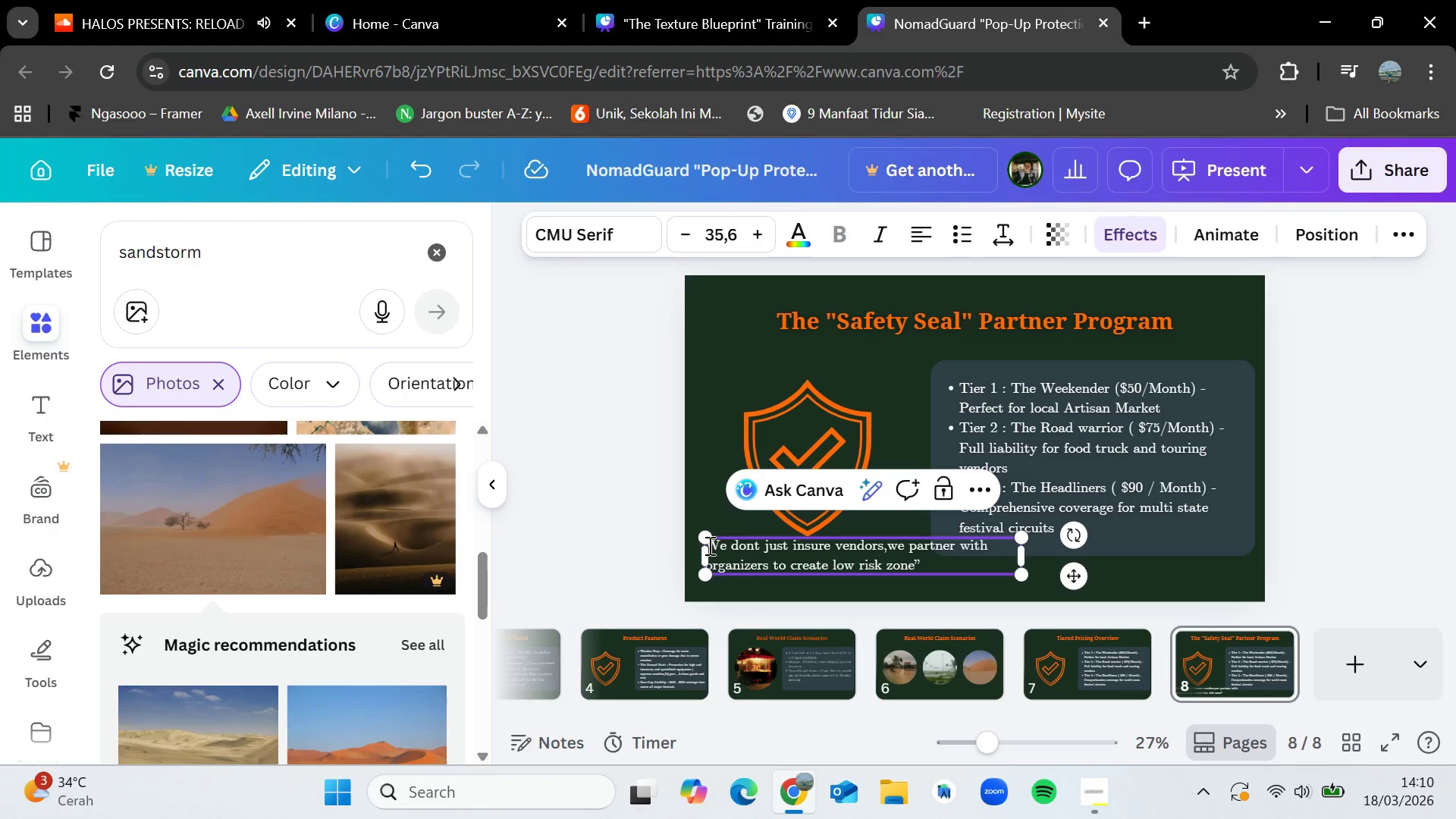 
left_click([708, 544])
 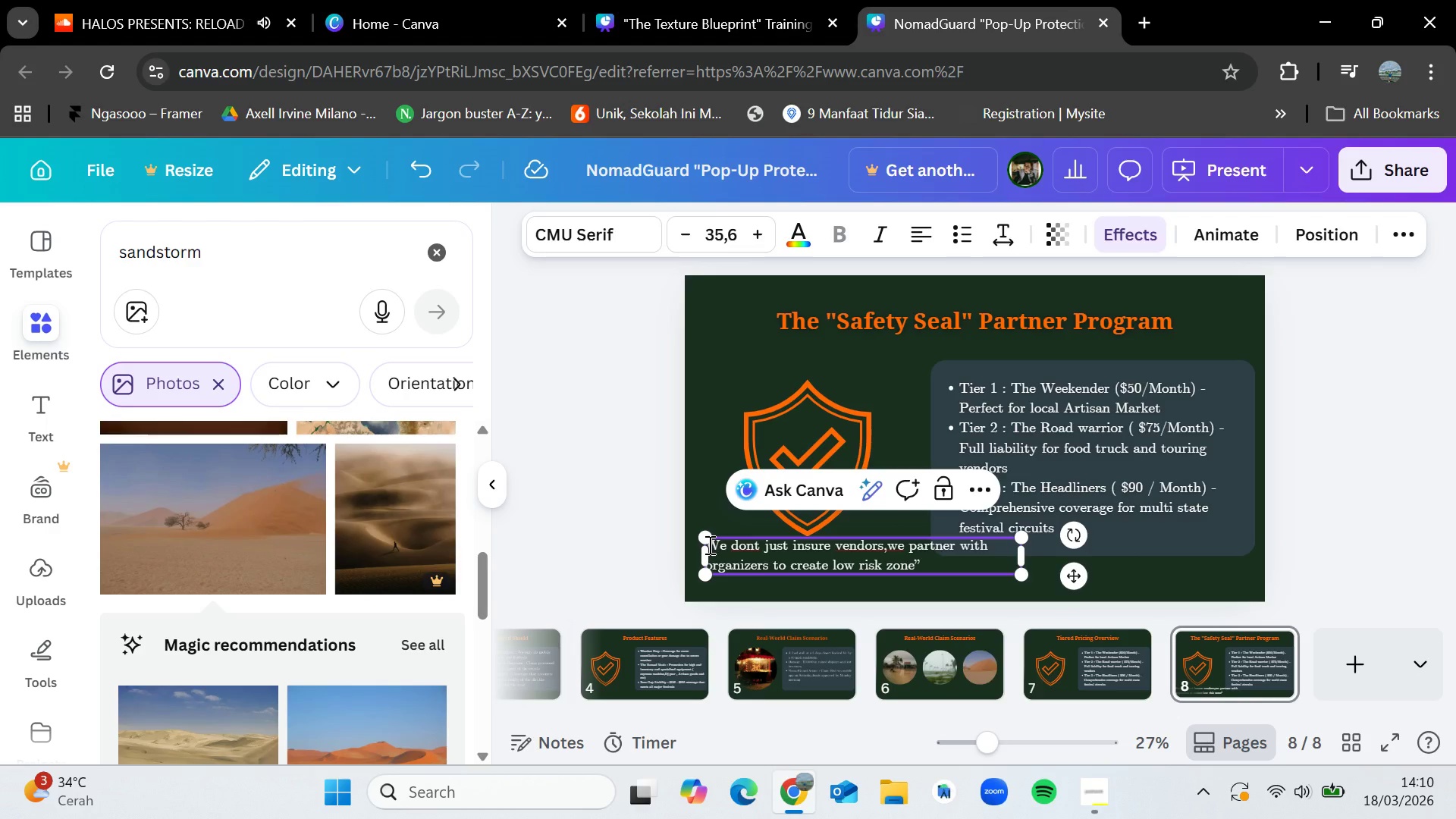 
key(Shift+Quote)
 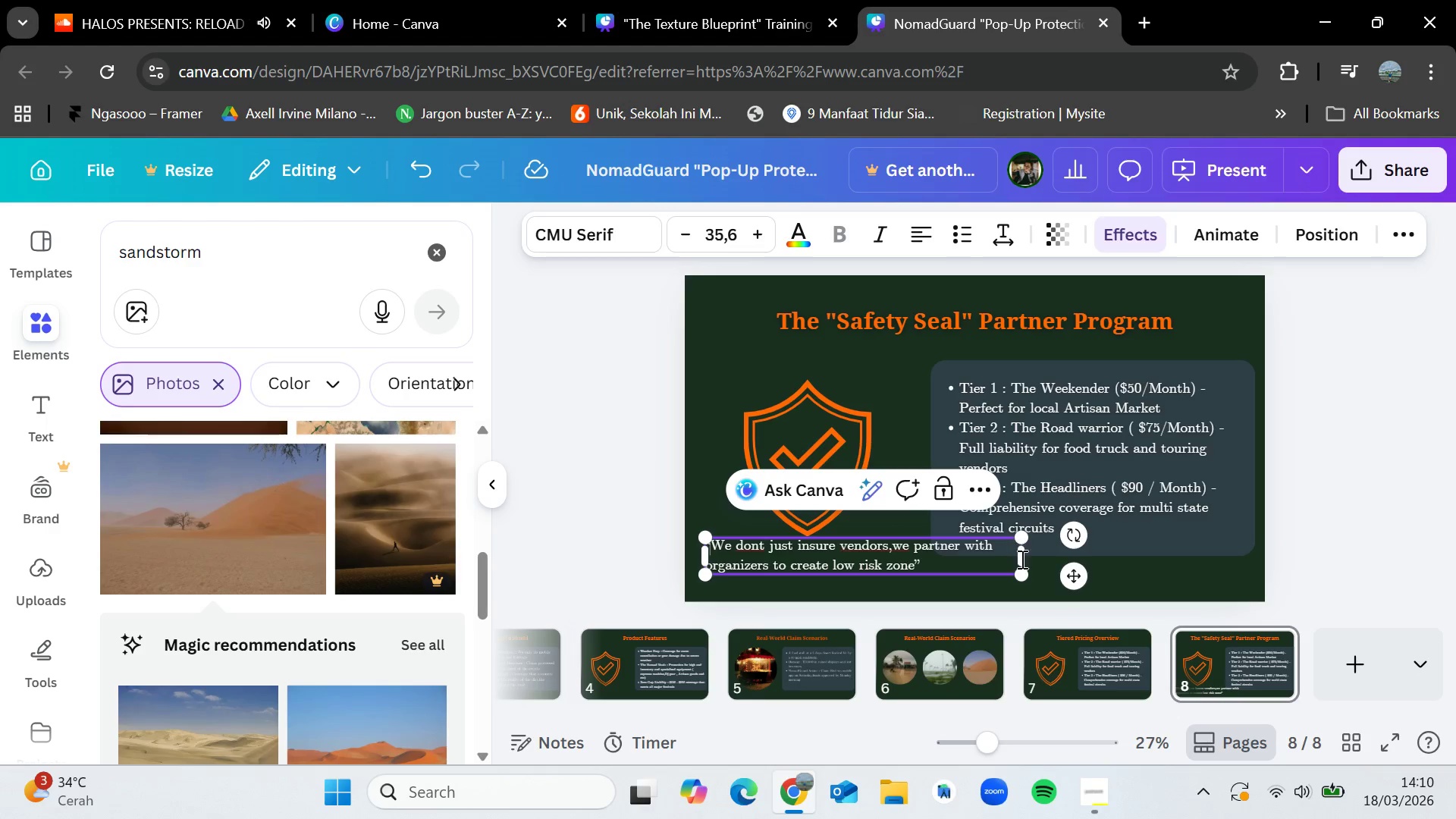 
left_click_drag(start_coordinate=[1025, 560], to_coordinate=[1246, 528])
 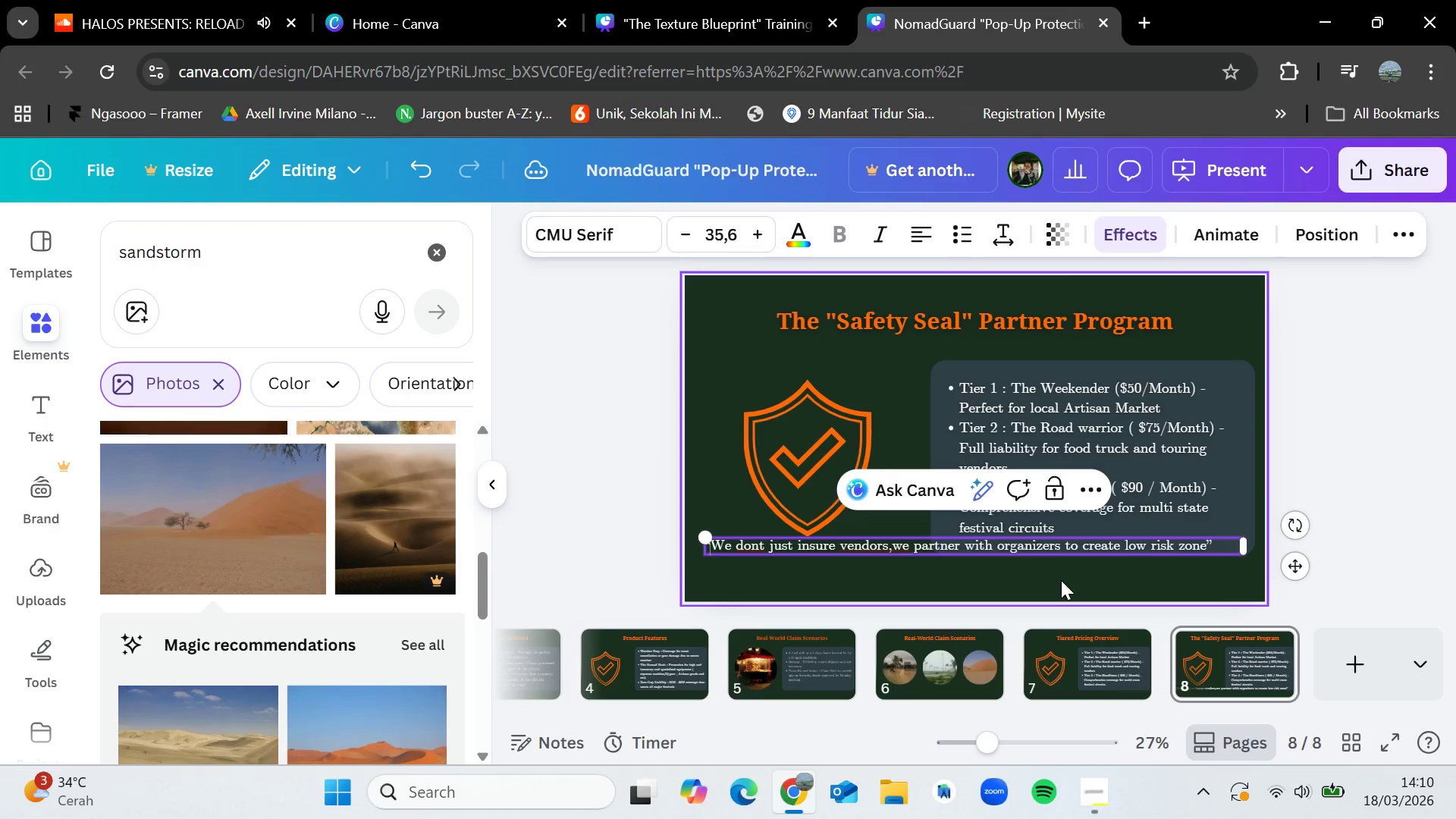 
left_click([1061, 581])
 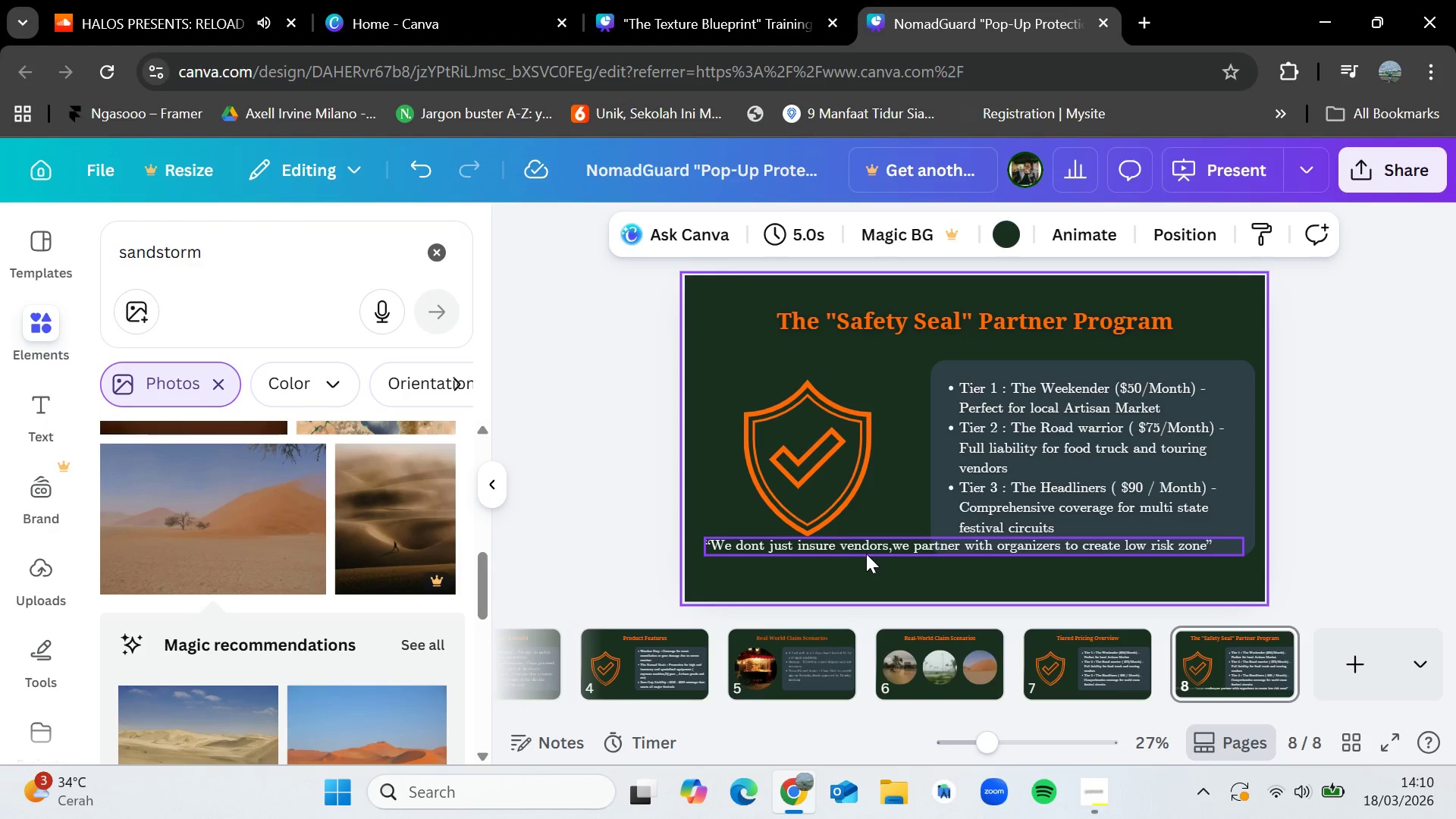 
left_click_drag(start_coordinate=[865, 548], to_coordinate=[898, 350])
 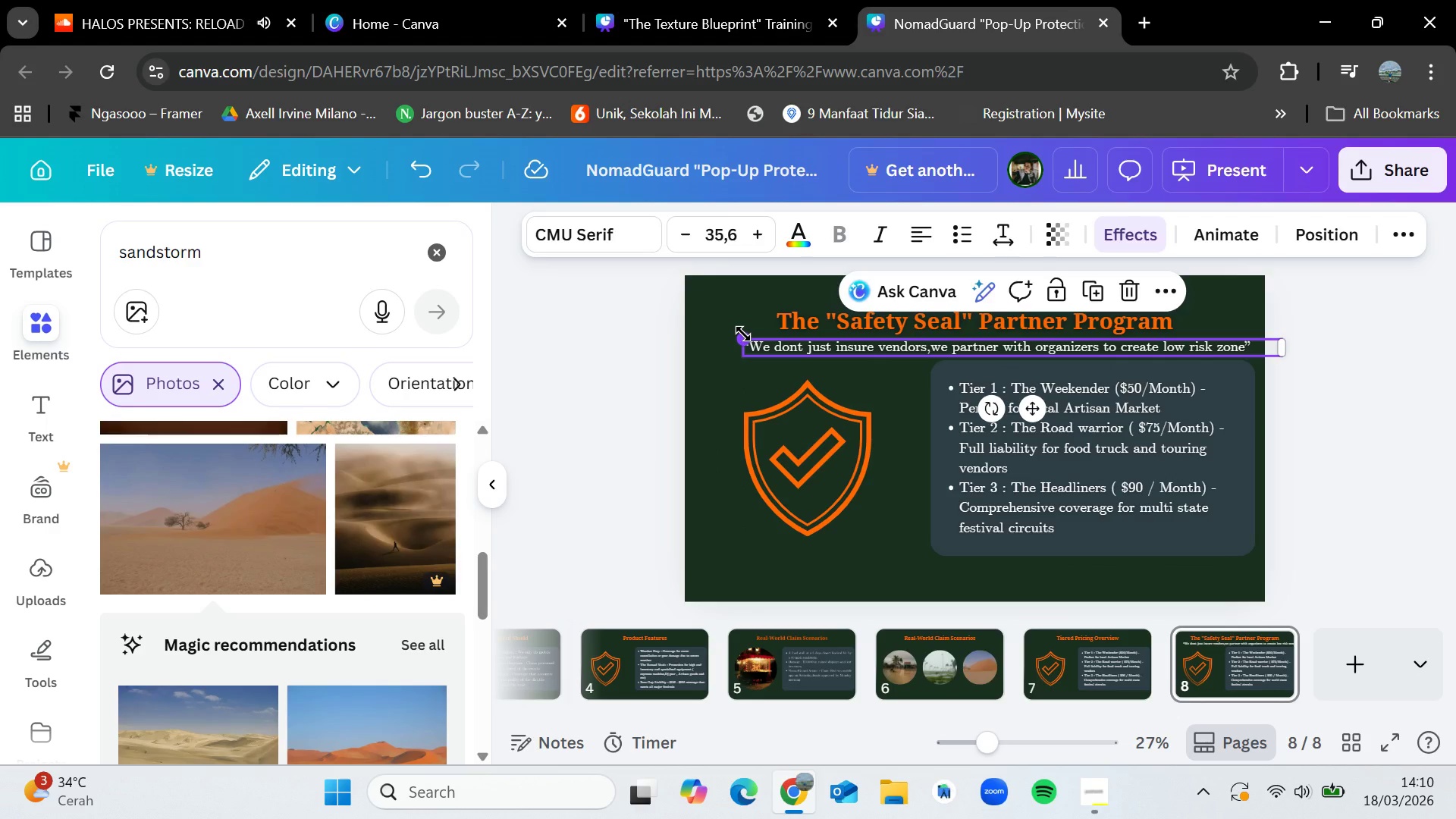 
left_click_drag(start_coordinate=[743, 334], to_coordinate=[650, 326])
 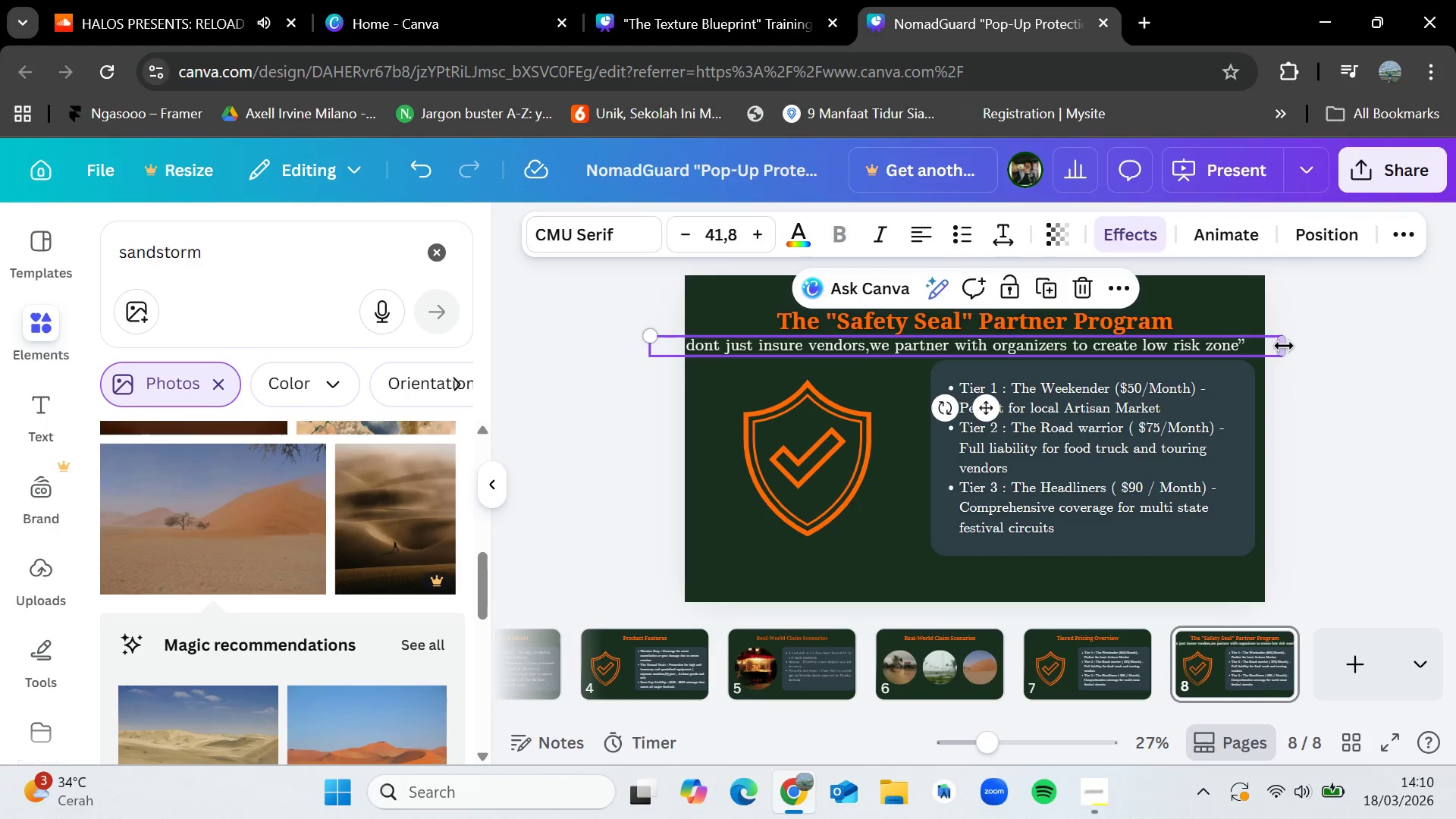 
left_click_drag(start_coordinate=[1285, 348], to_coordinate=[902, 359])
 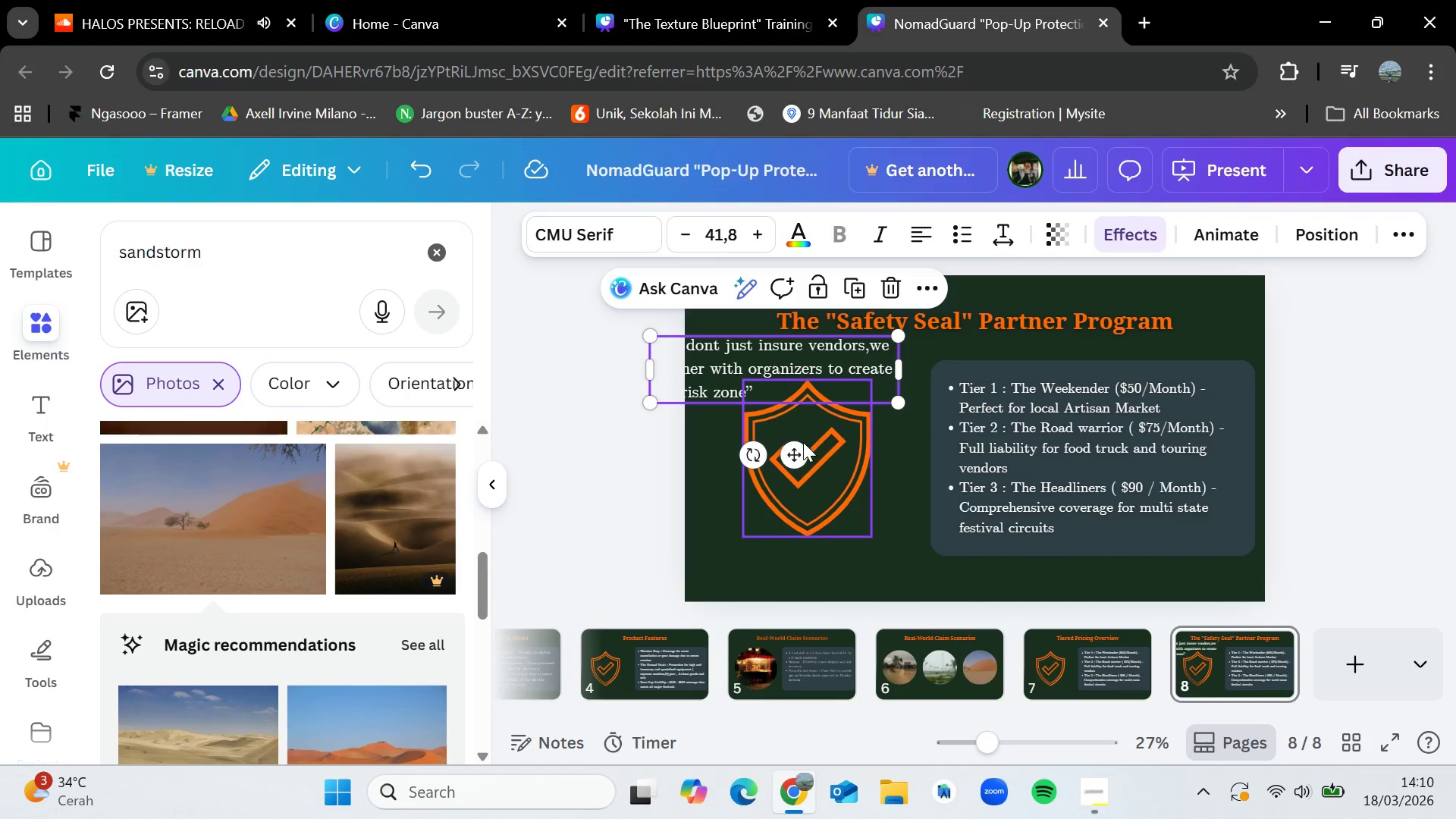 
left_click_drag(start_coordinate=[796, 453], to_coordinate=[841, 635])
 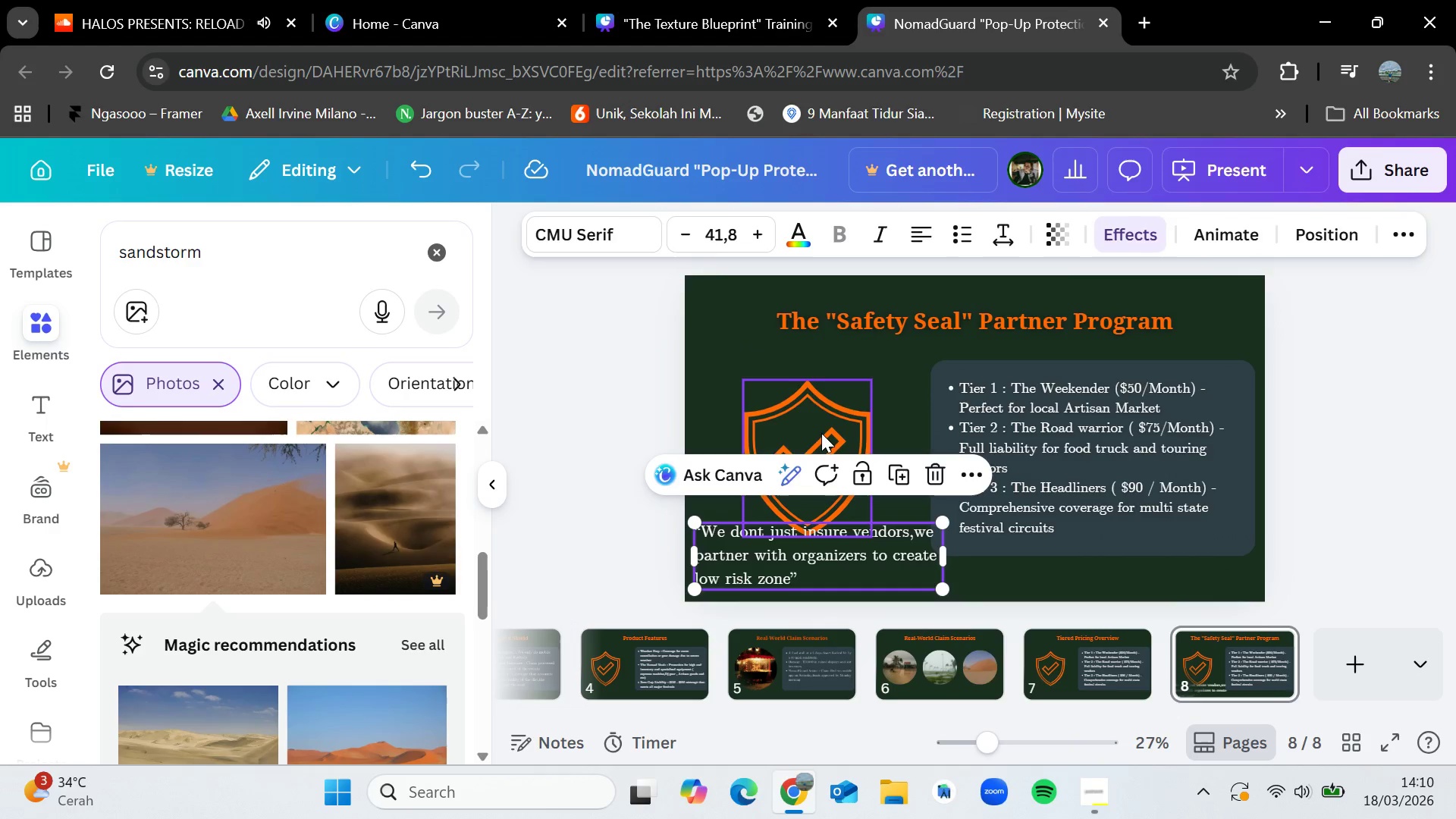 
left_click_drag(start_coordinate=[821, 432], to_coordinate=[821, 407])
 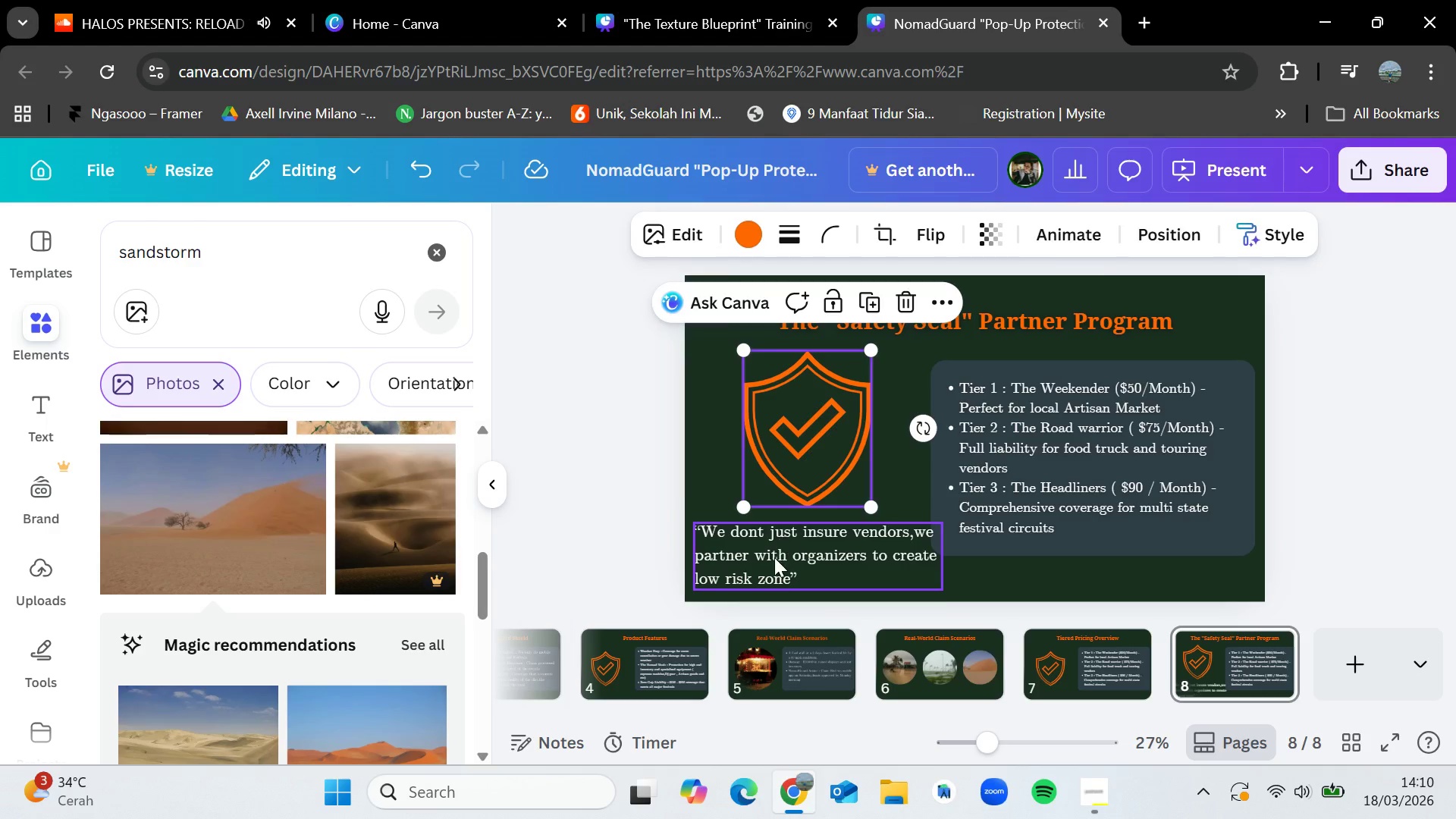 
left_click([774, 557])
 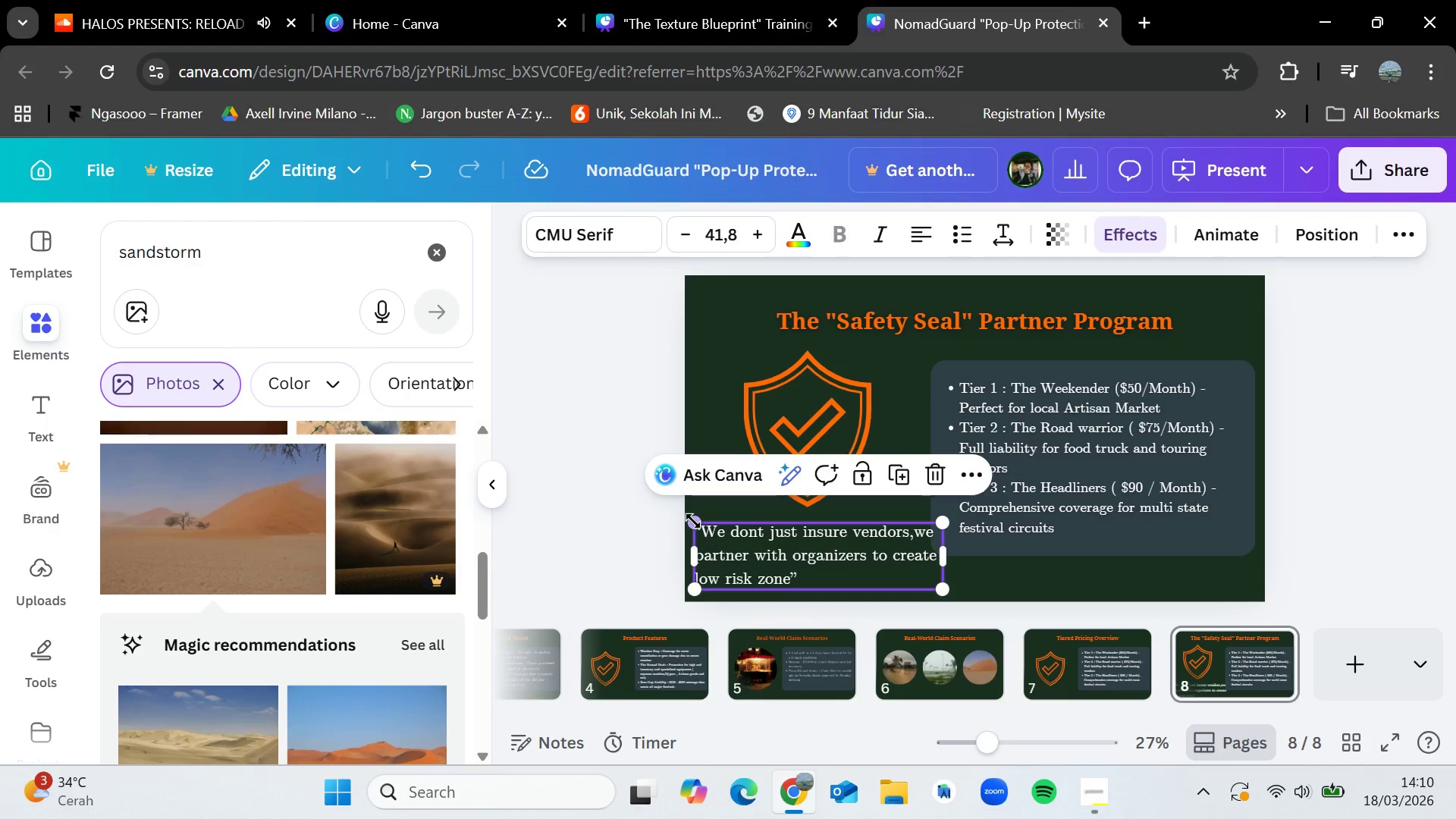 
left_click_drag(start_coordinate=[693, 521], to_coordinate=[725, 525])
 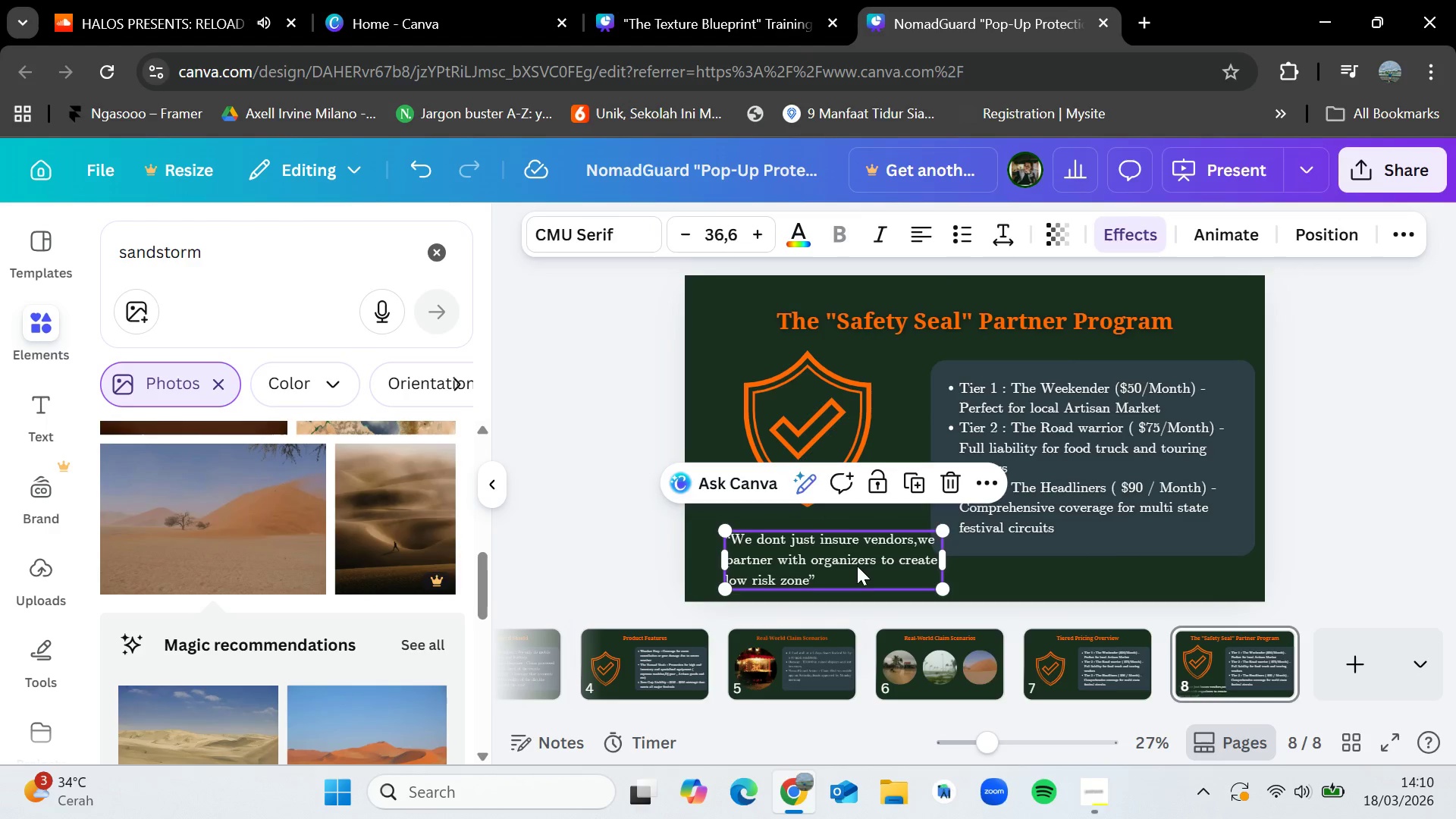 
left_click_drag(start_coordinate=[857, 566], to_coordinate=[836, 557])
 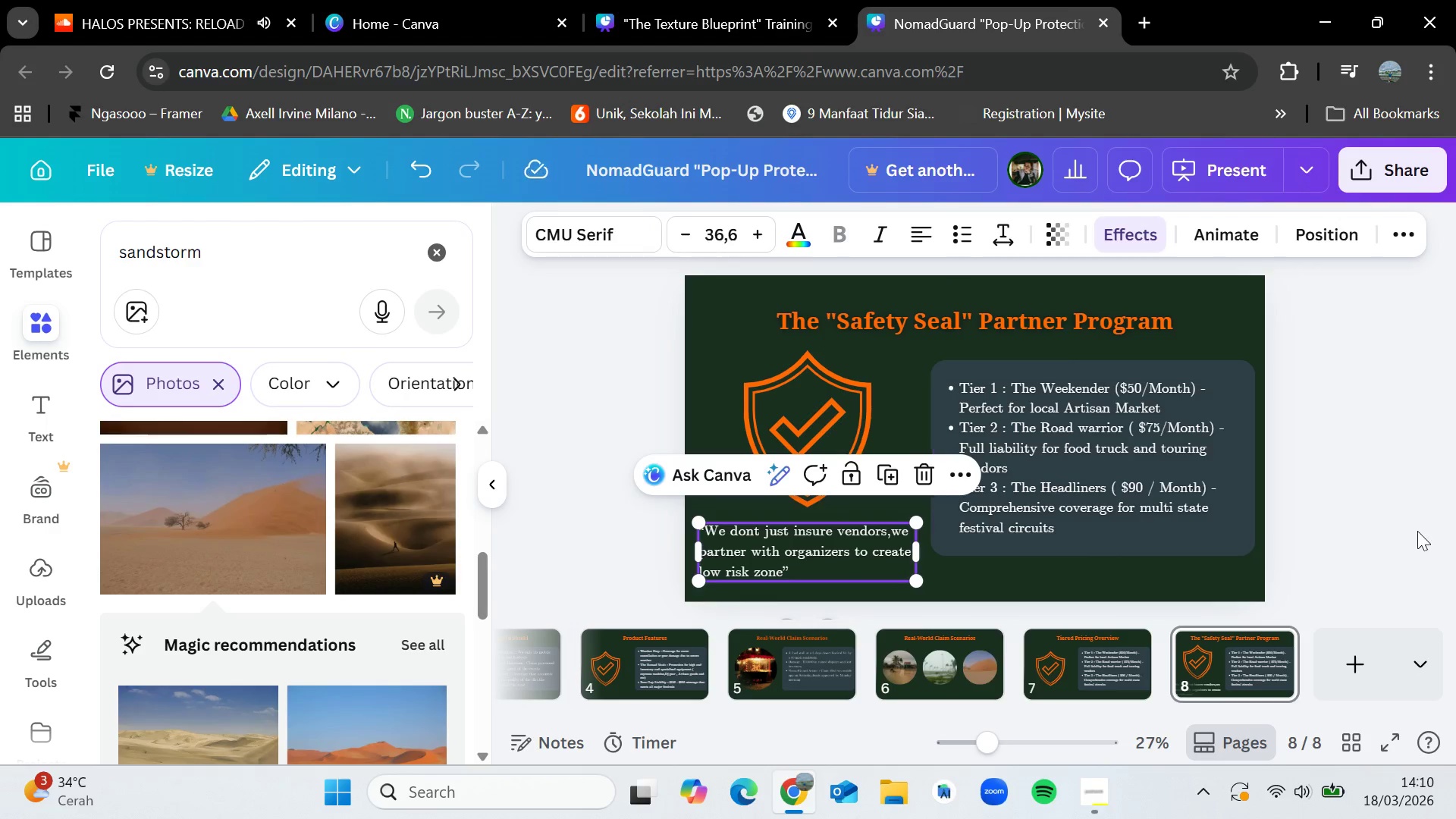 
left_click([1419, 530])
 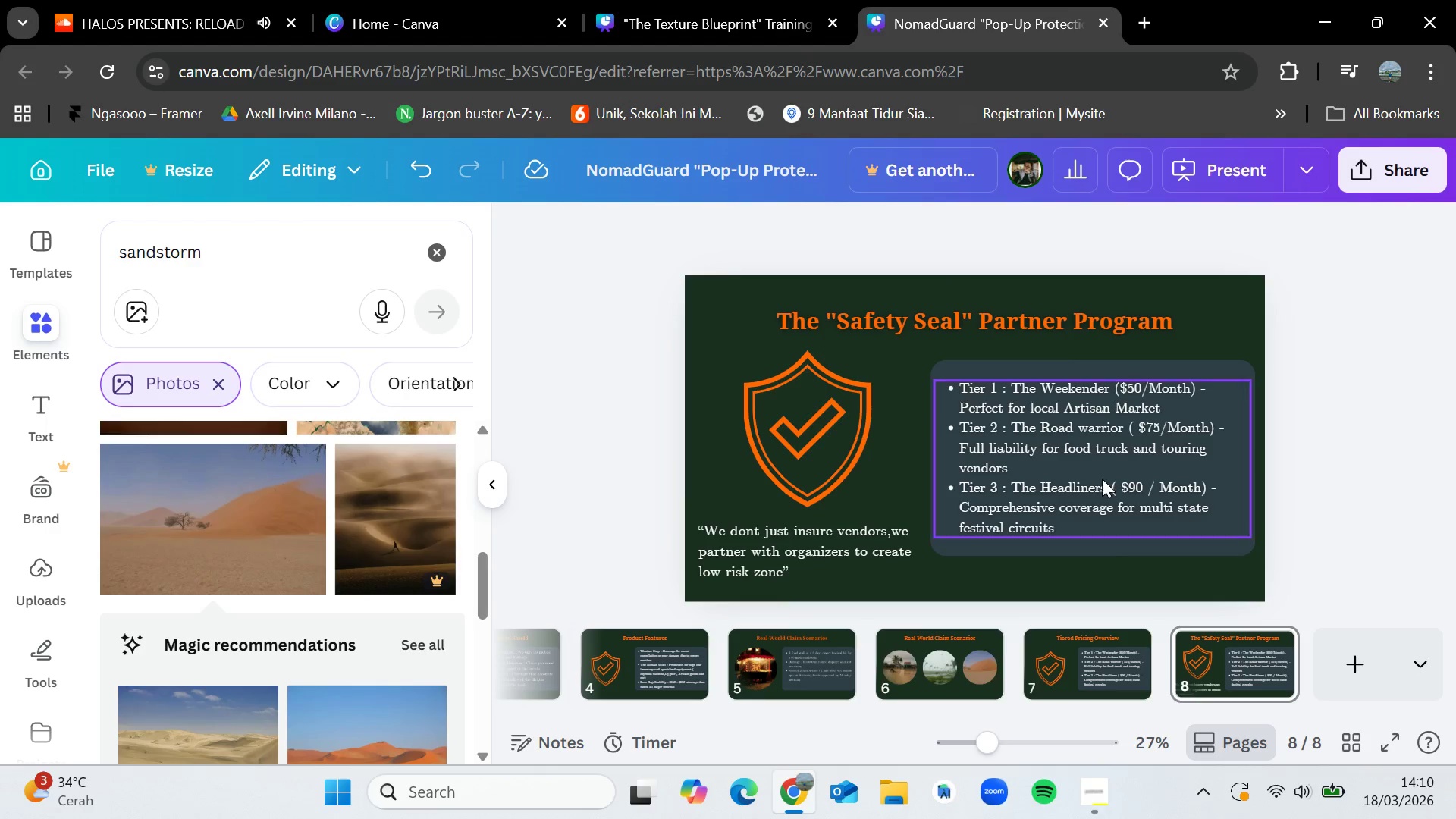 
double_click([1100, 479])
 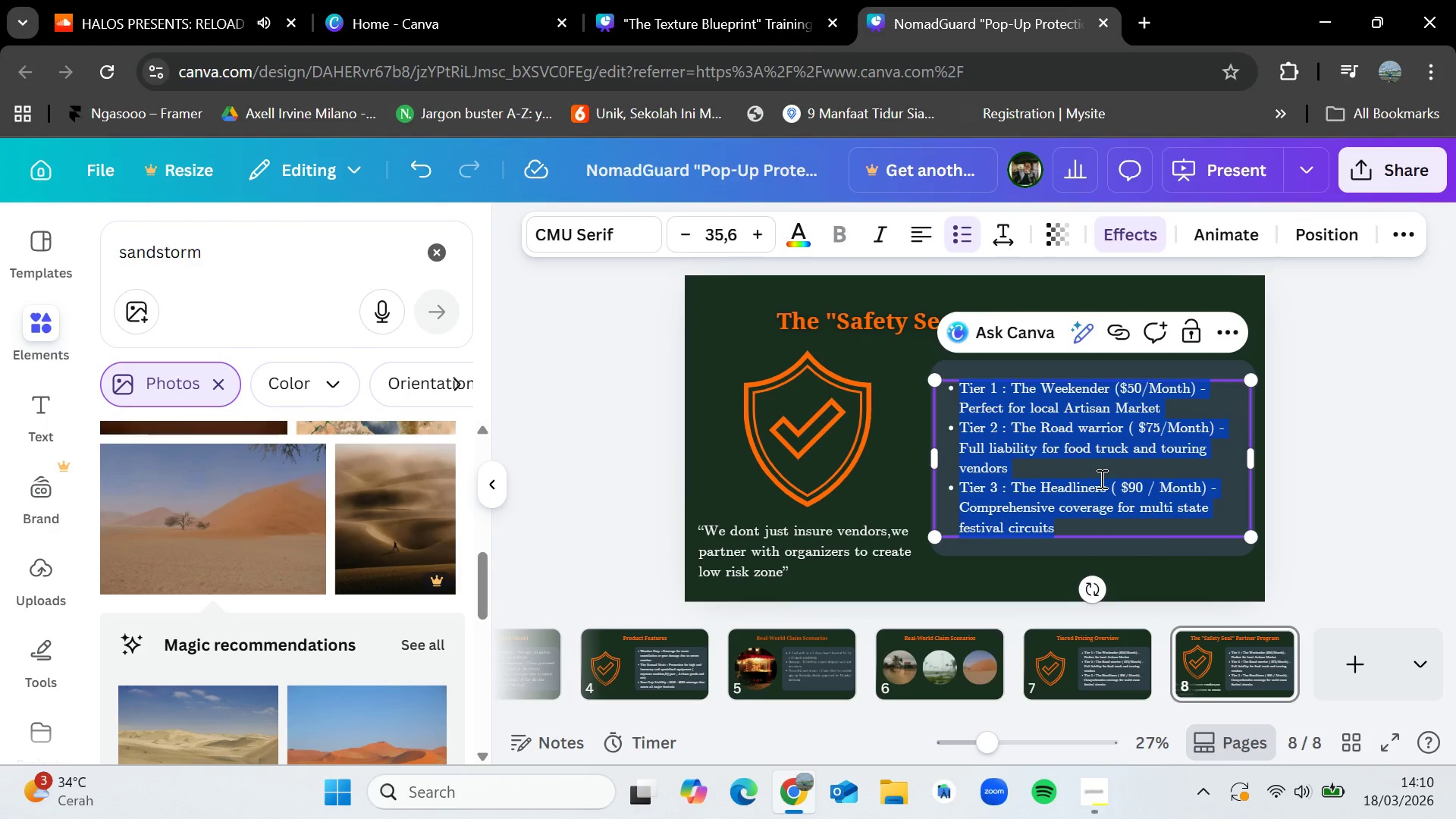 
key(Backspace)
 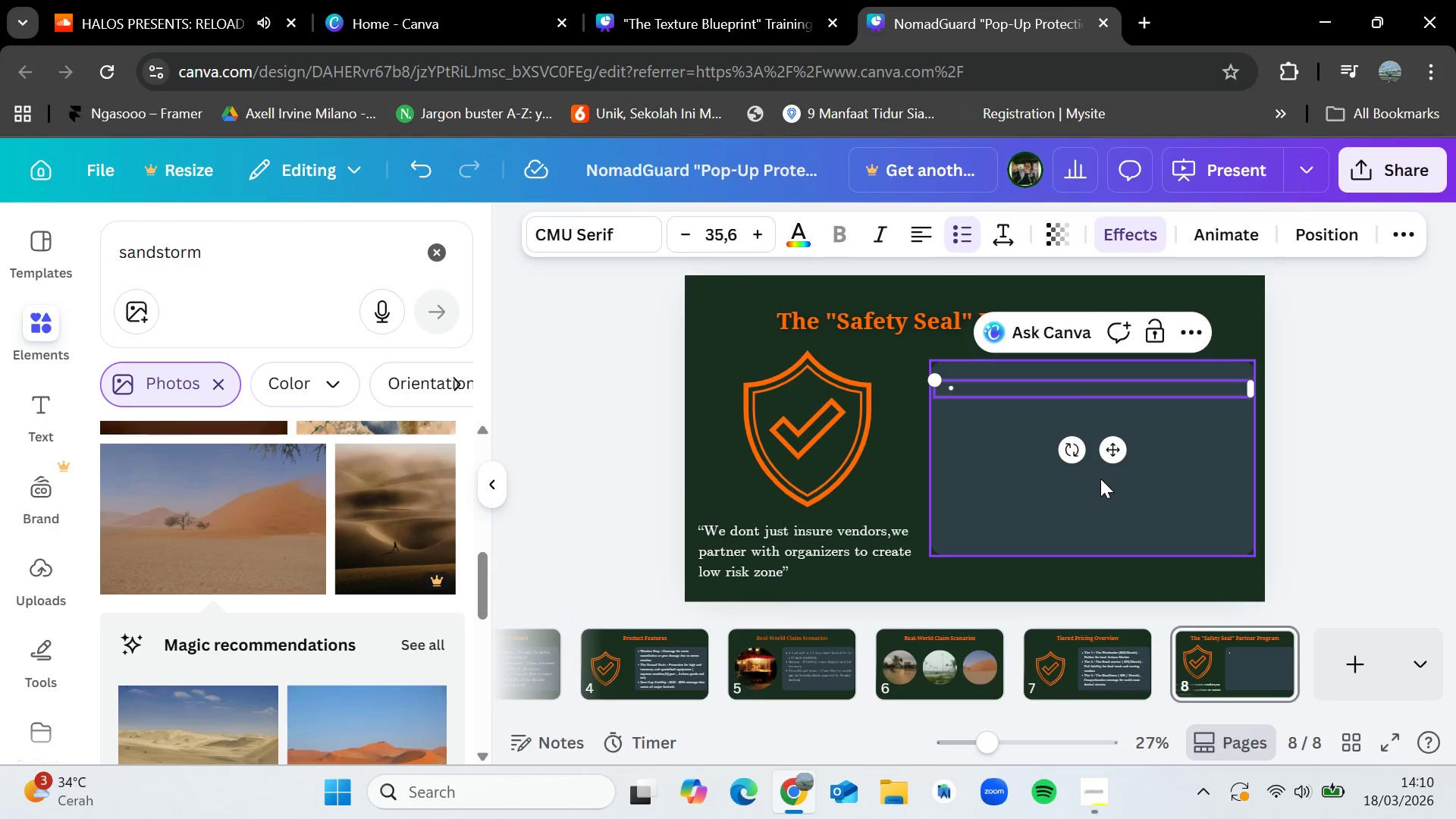 
type(Automated compliance : We verify vendors)
key(Backspace)
type( insurance so your staff doesnt have to)
 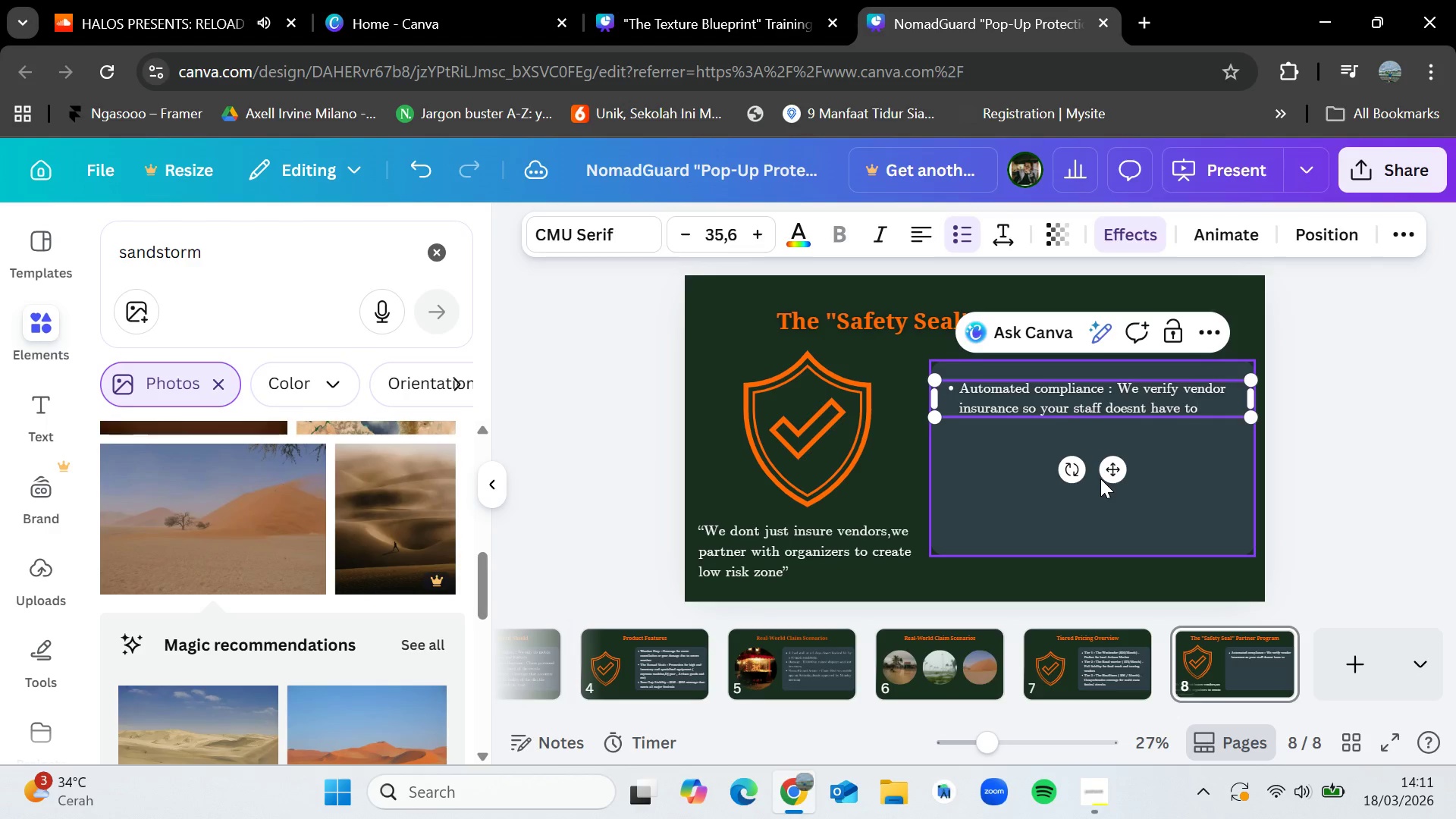 
key(Enter)
 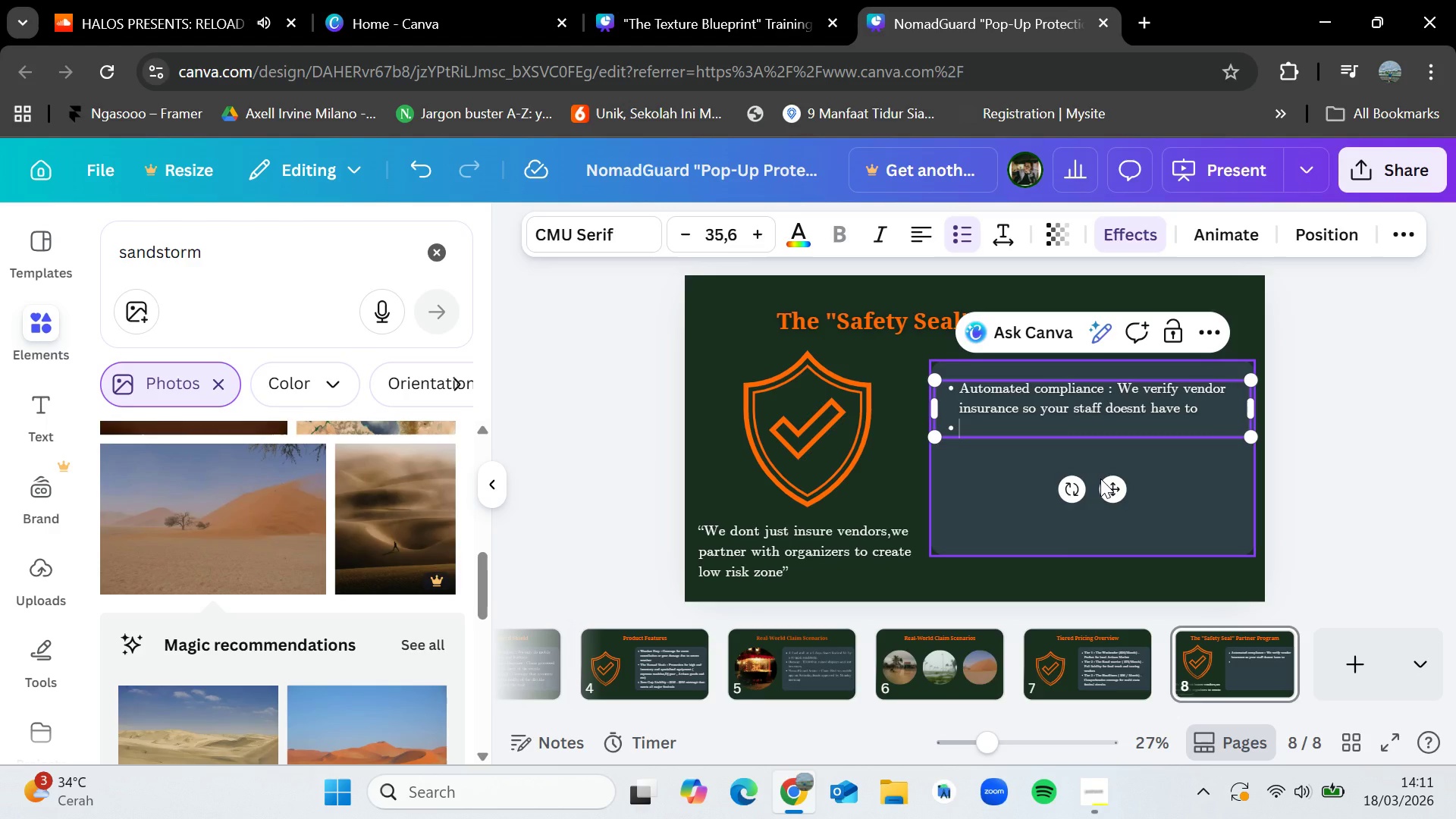 
type(Preferred rates)
 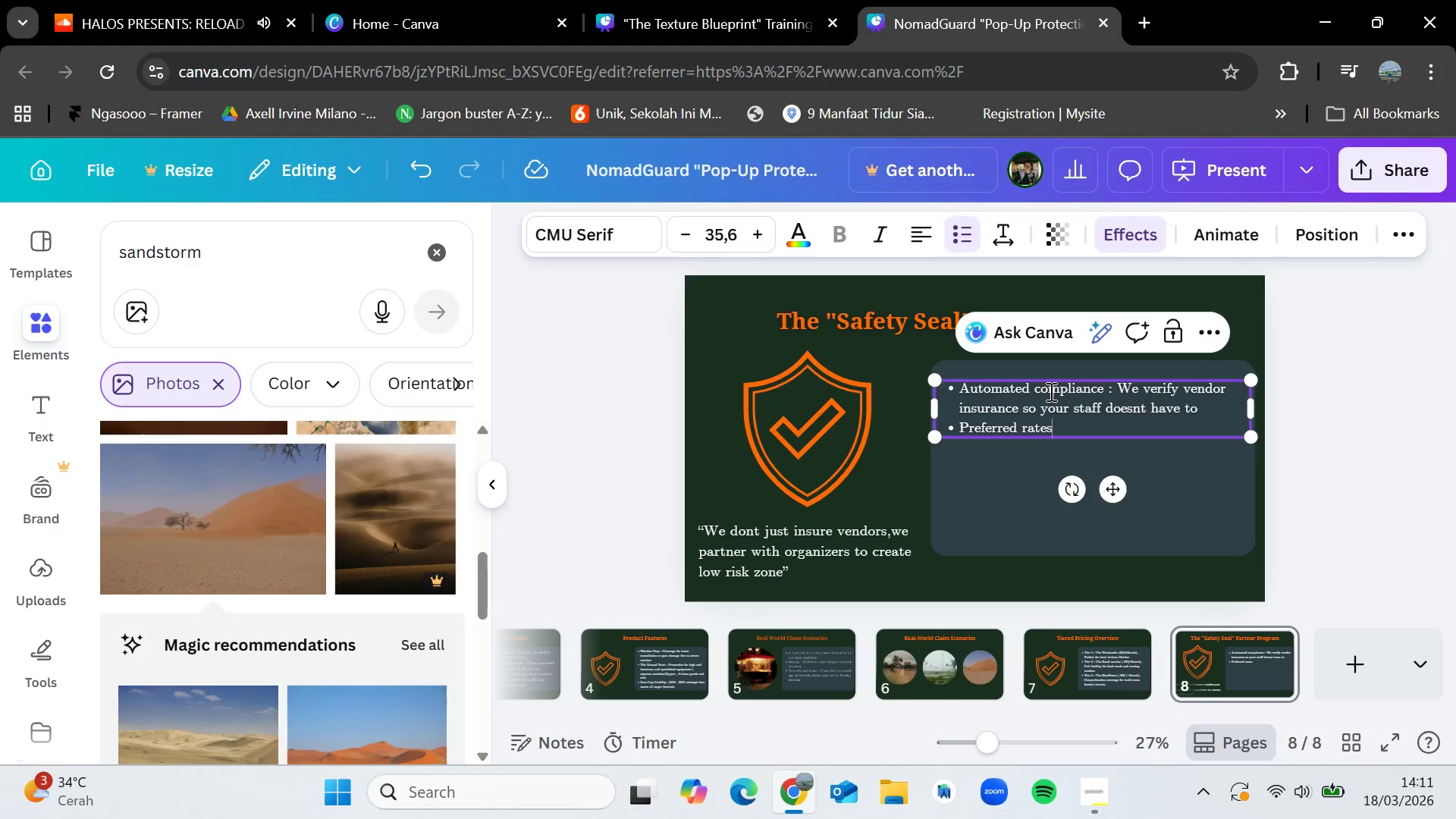 
left_click([1040, 390])
 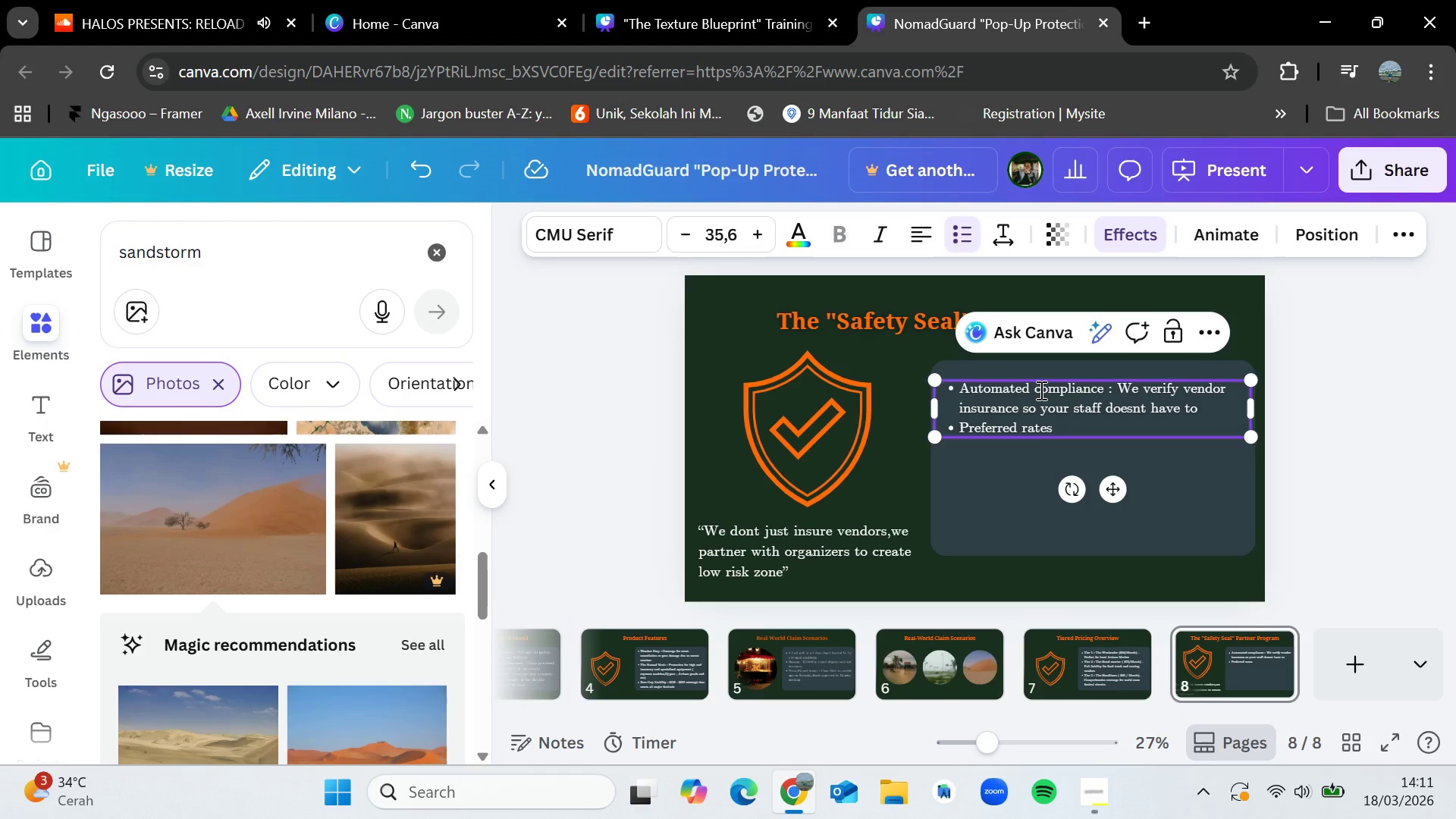 
key(Backspace)
 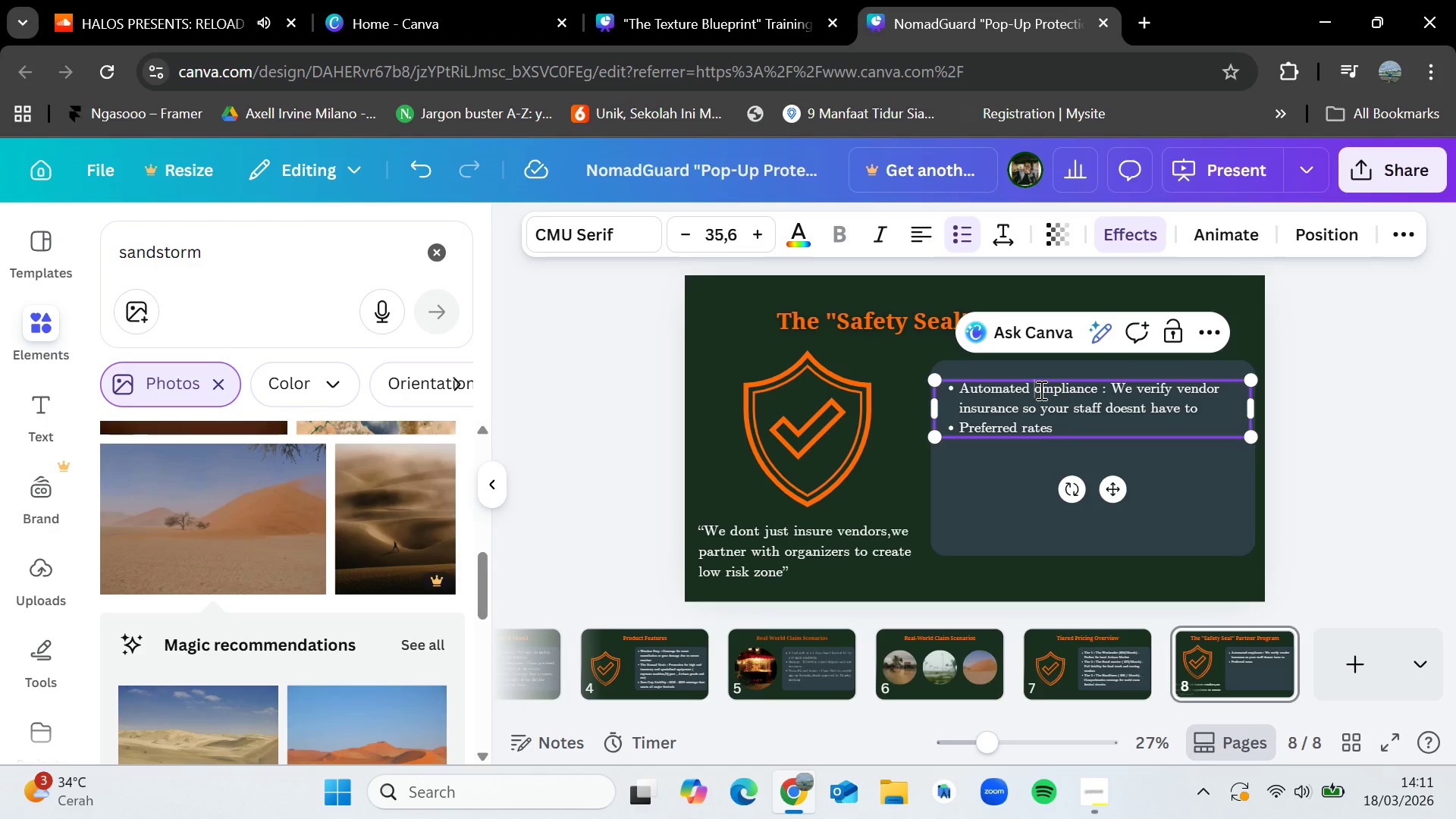 
key(Shift+C)
 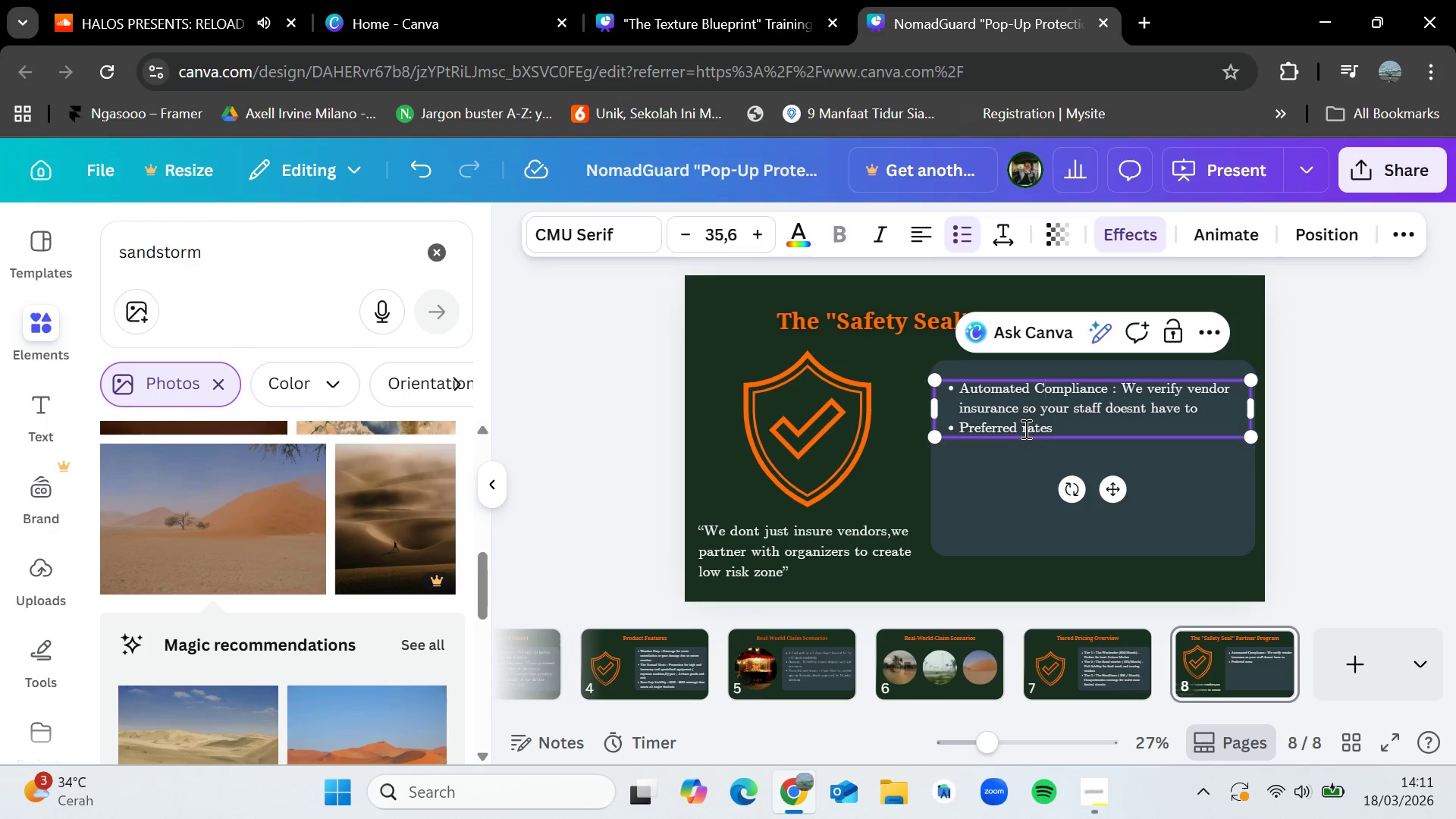 
left_click([1025, 428])
 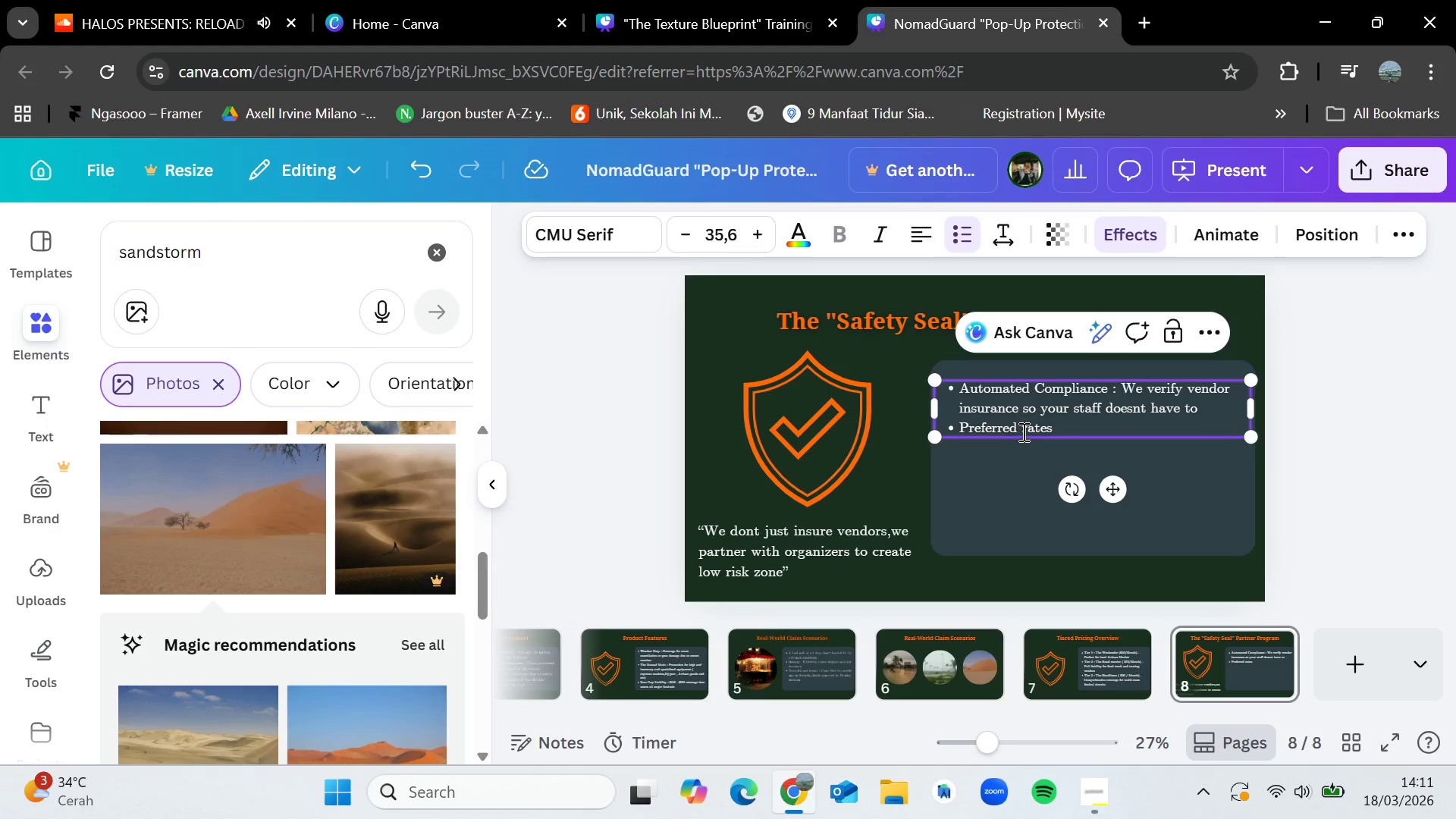 
left_click([1026, 427])
 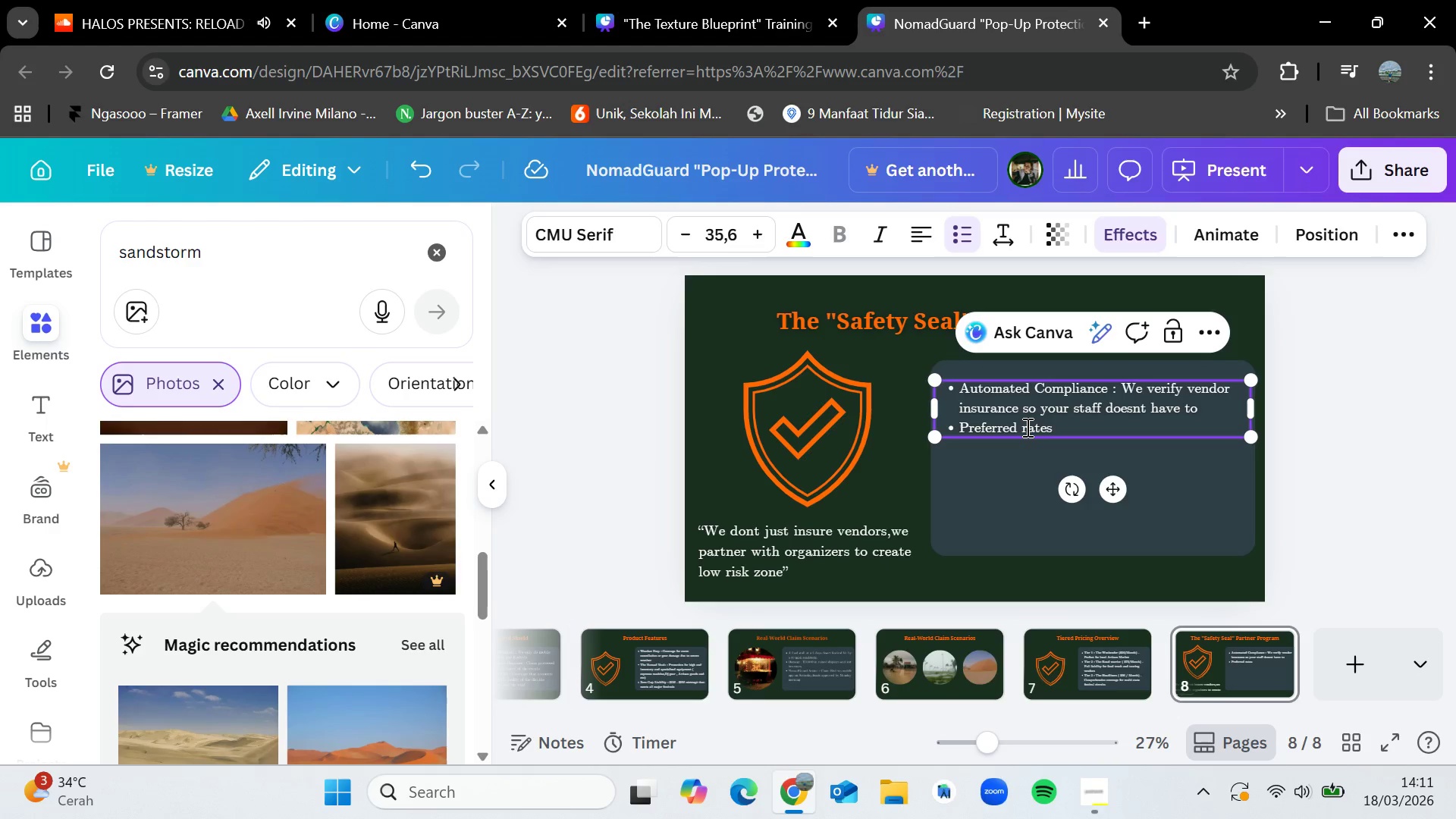 
key(Backspace)
 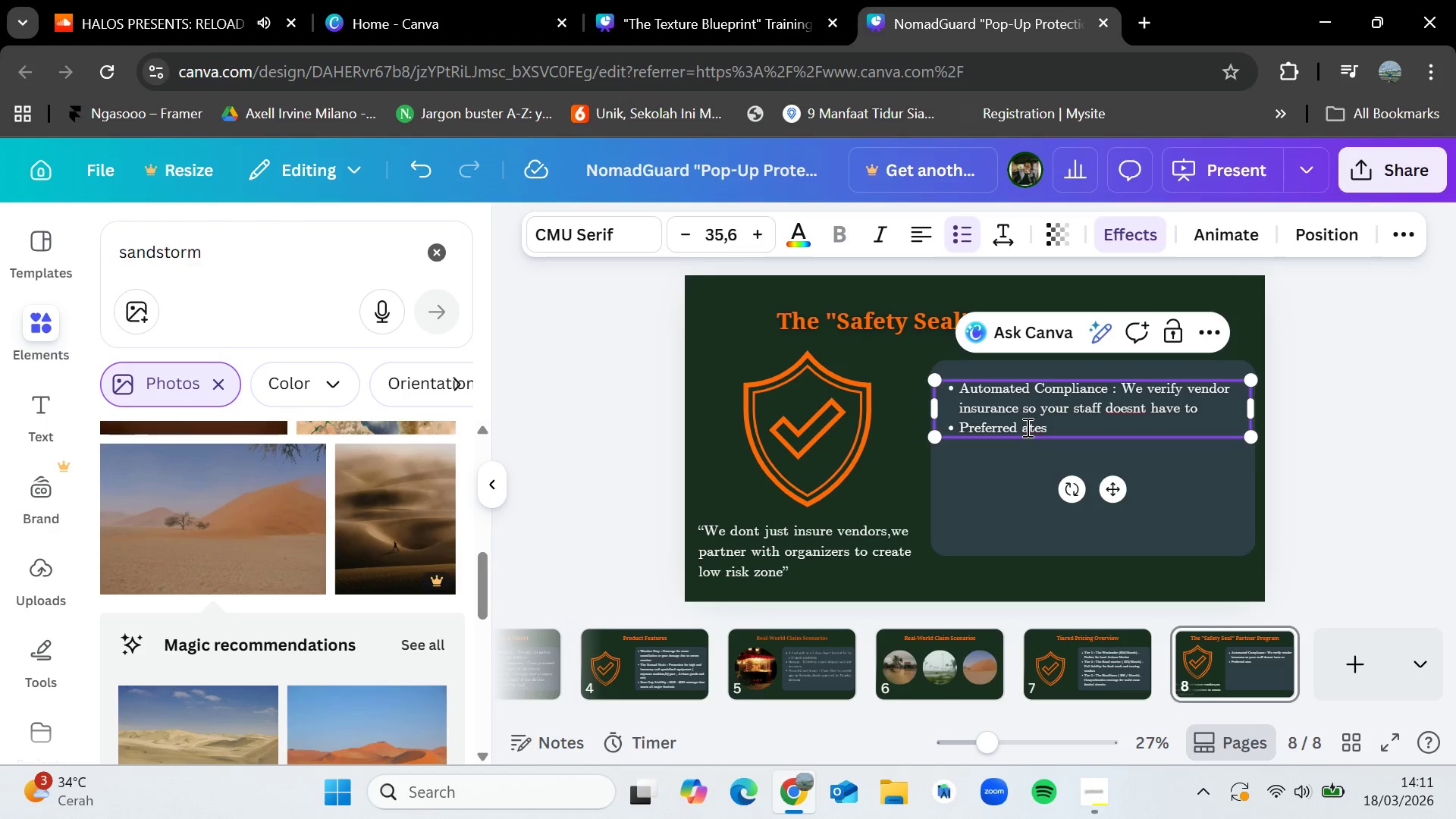 
key(Shift+R)
 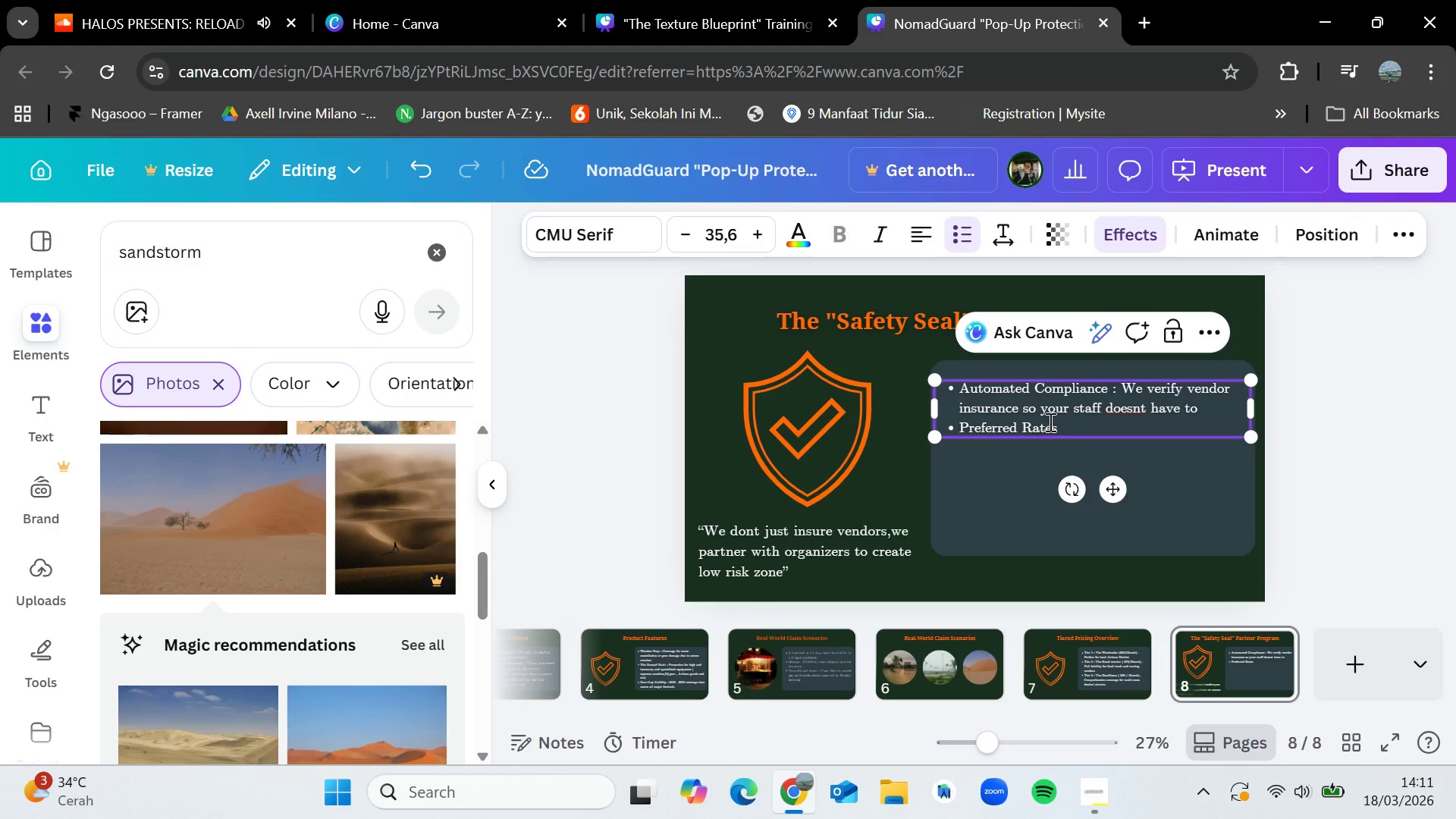 
left_click([1066, 428])
 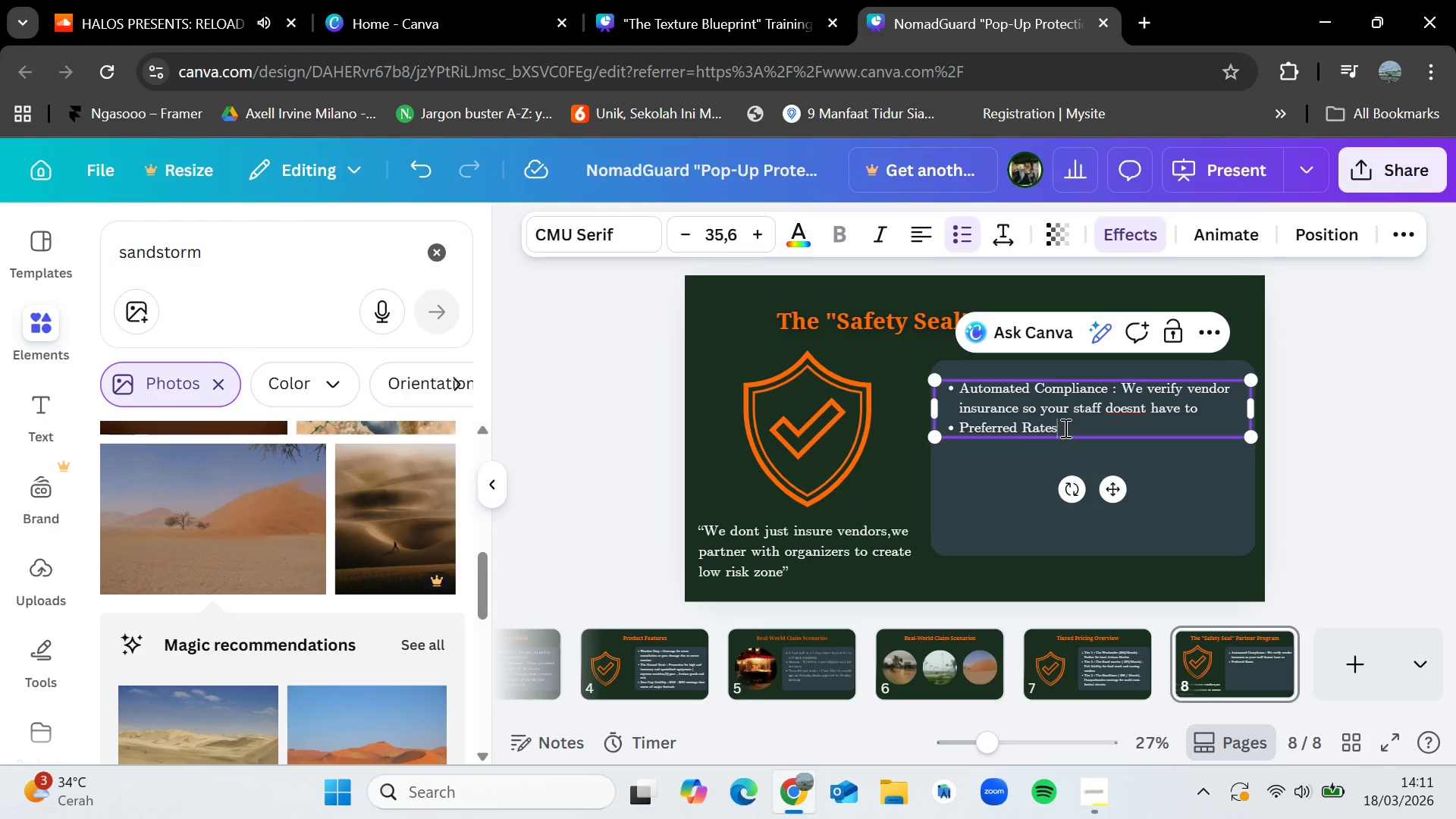 
type( : Exclusive discount for vendors at your specific festival)
 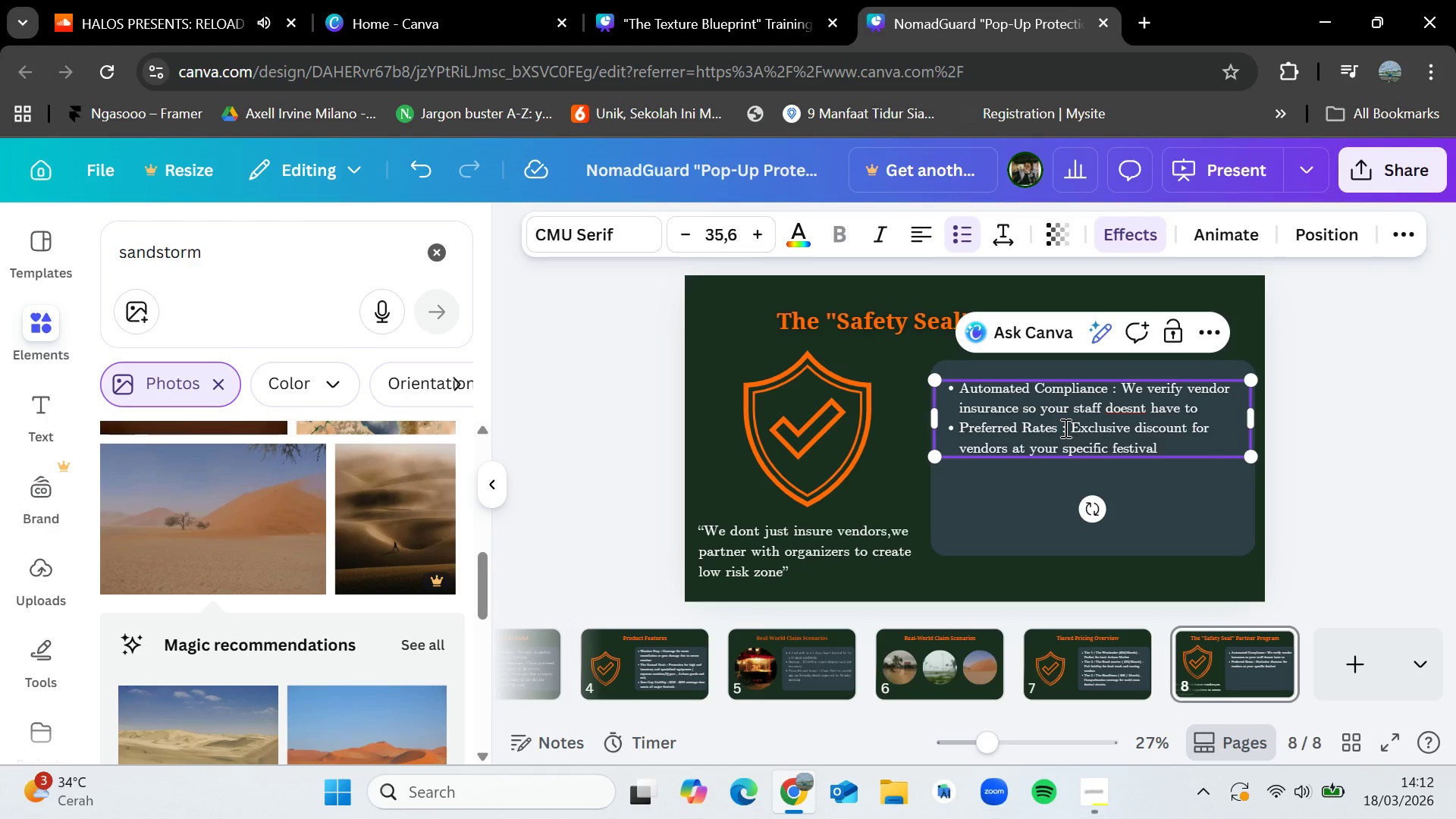 
key(Enter)
 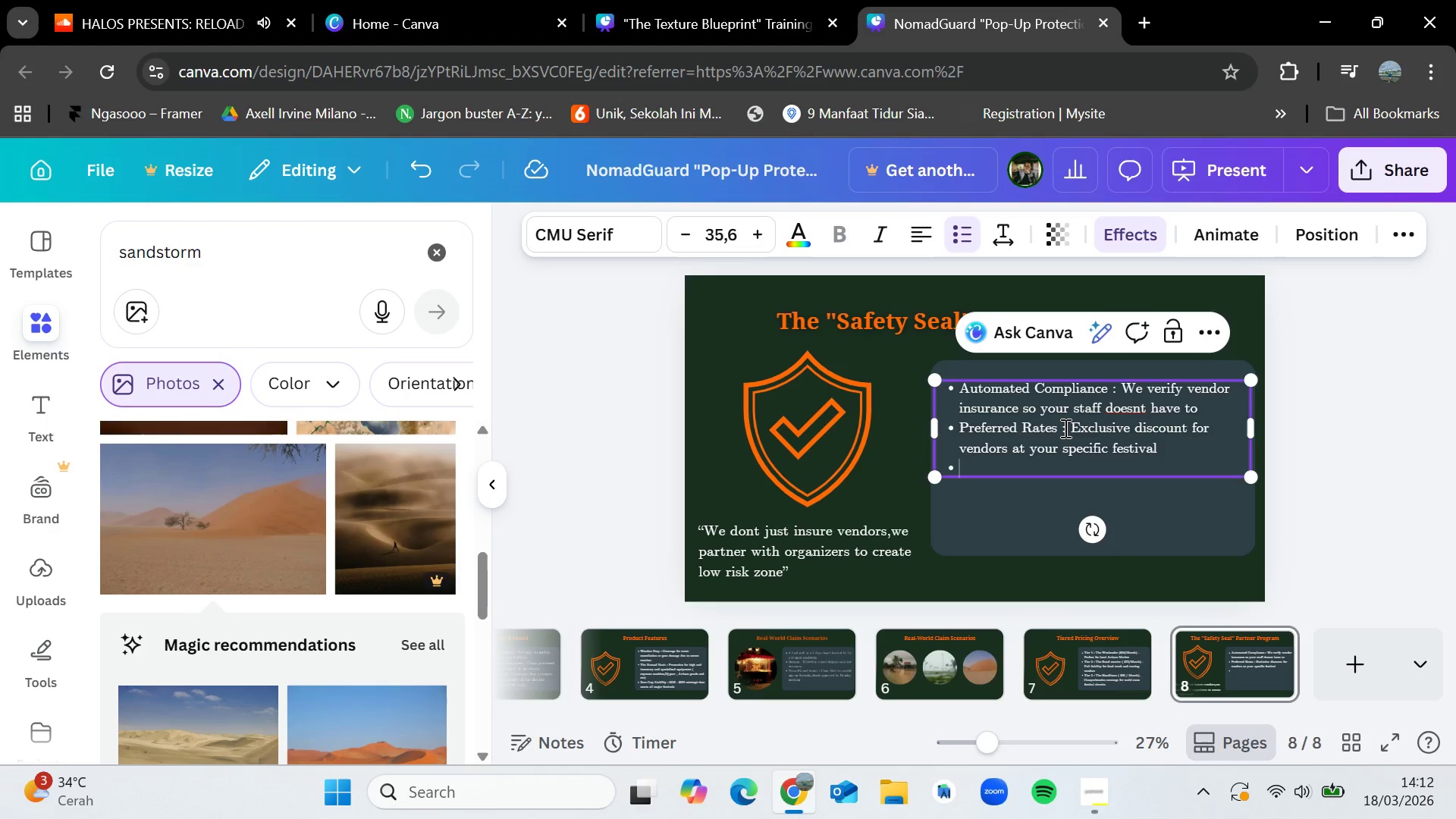 
type(Organized Response : A dedicated claims lia)
 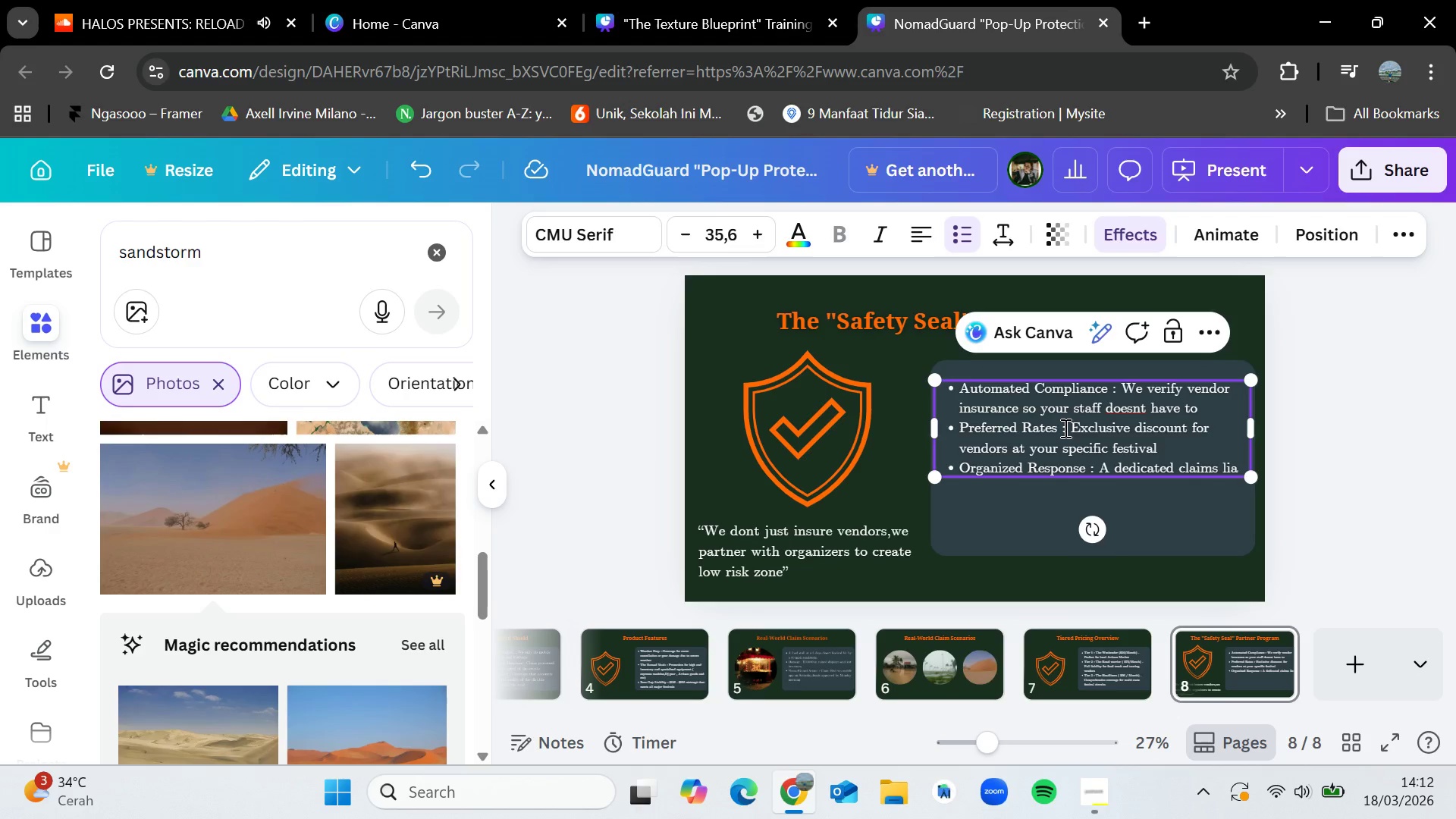 
type(ison on site fpor)
key(Backspace)
key(Backspace)
key(Backspace)
type(or major events)
 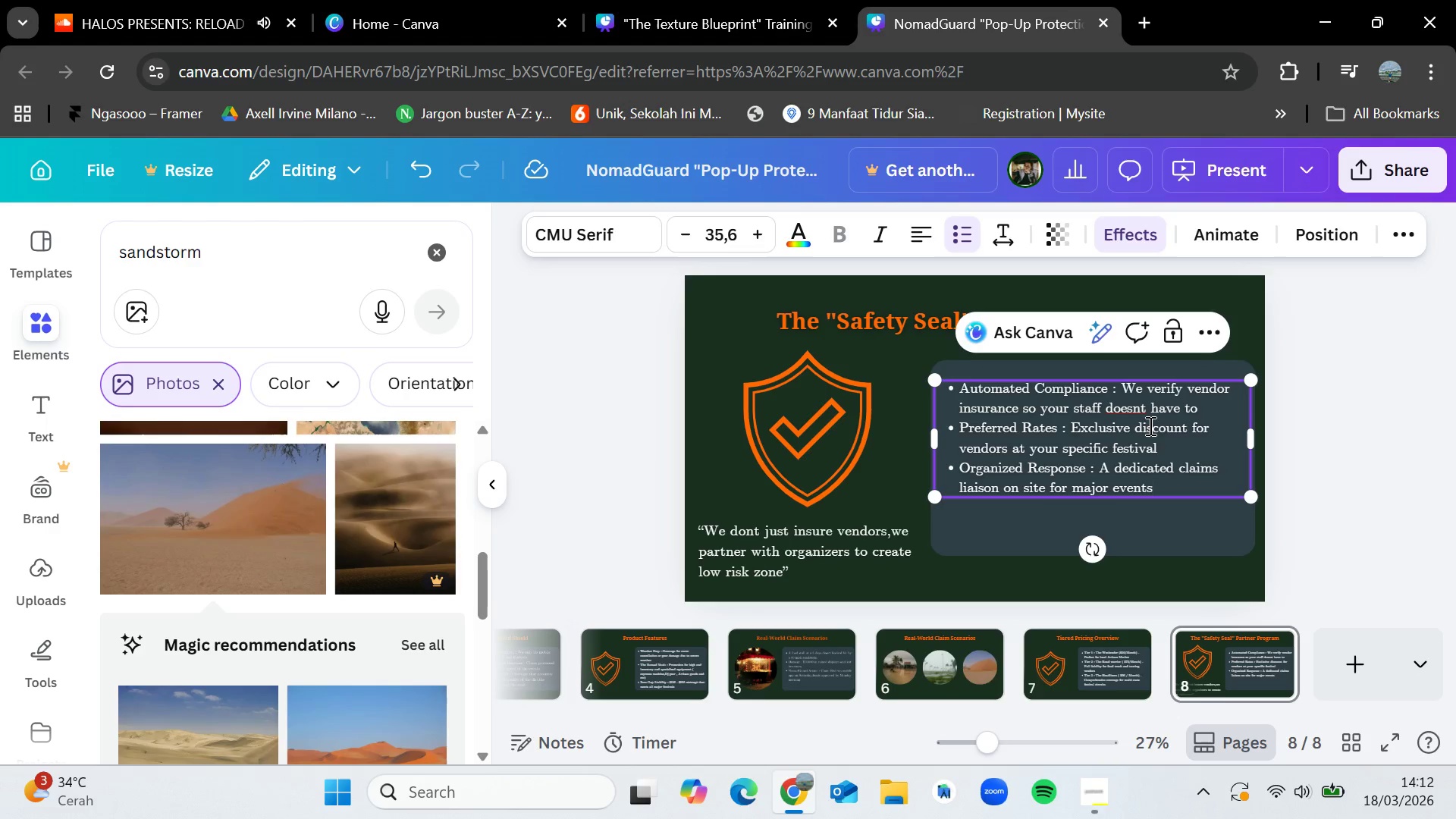 
left_click([1379, 439])
 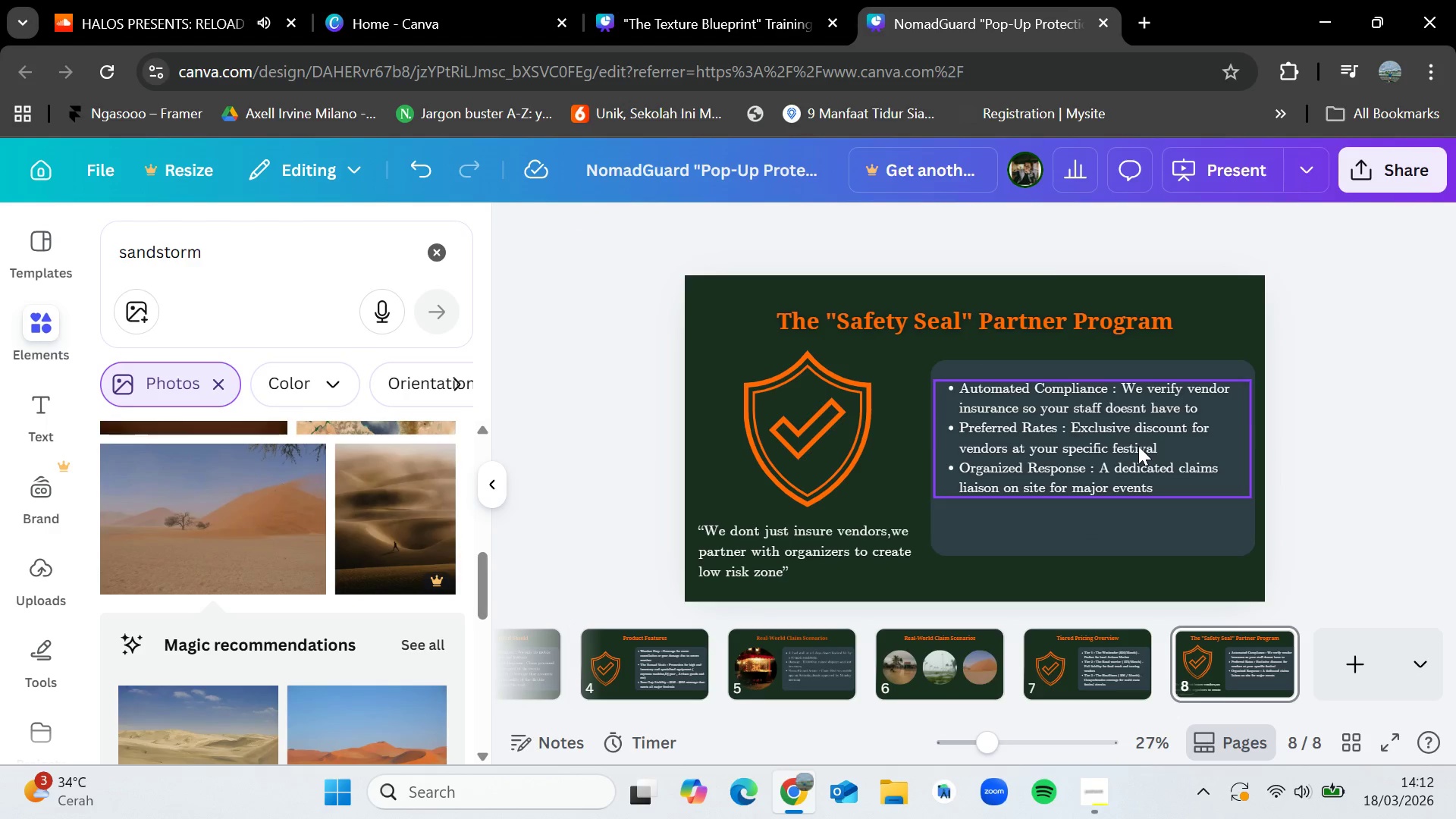 
left_click_drag(start_coordinate=[1138, 446], to_coordinate=[1136, 464])
 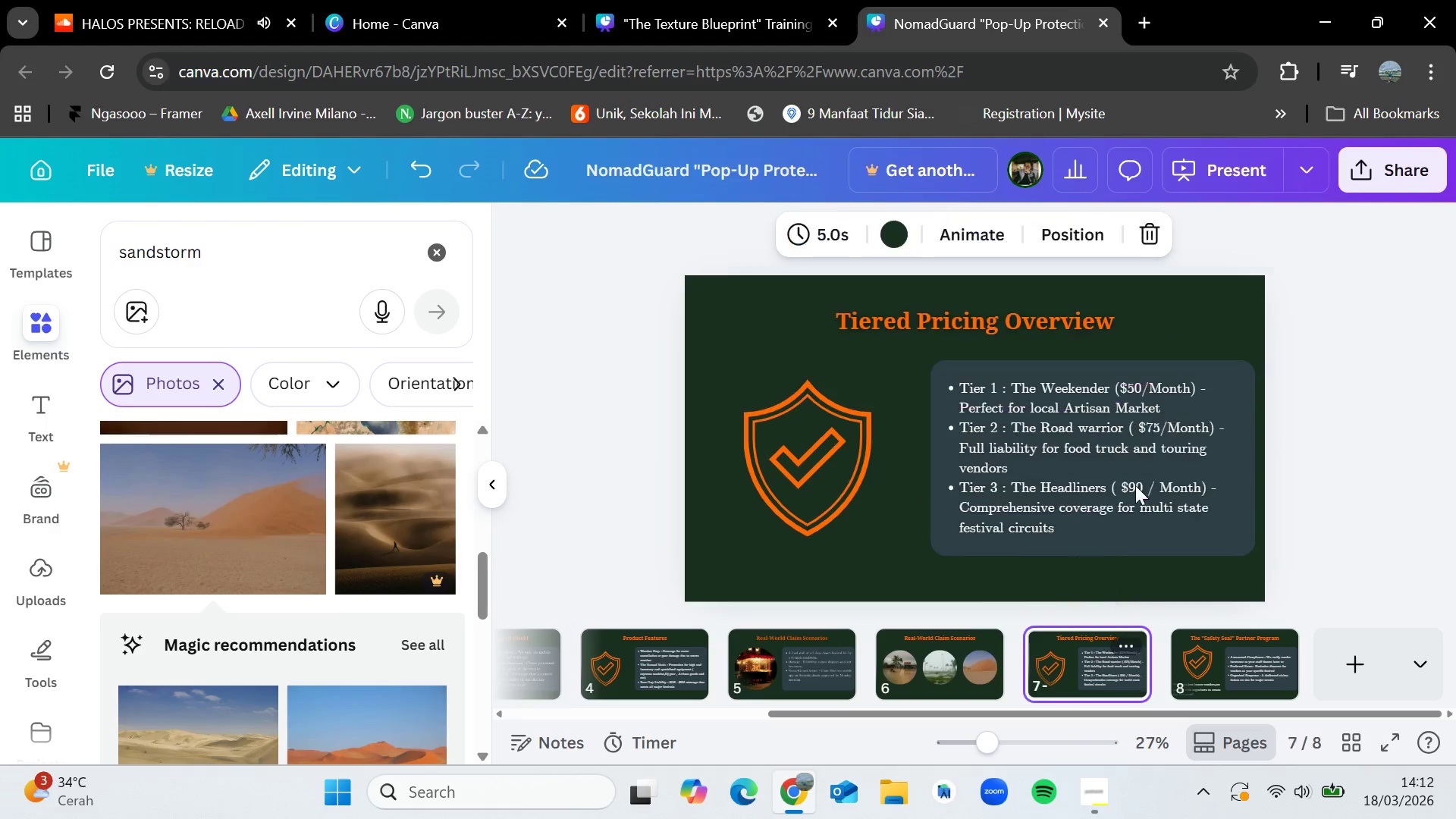 
double_click([1135, 450])
 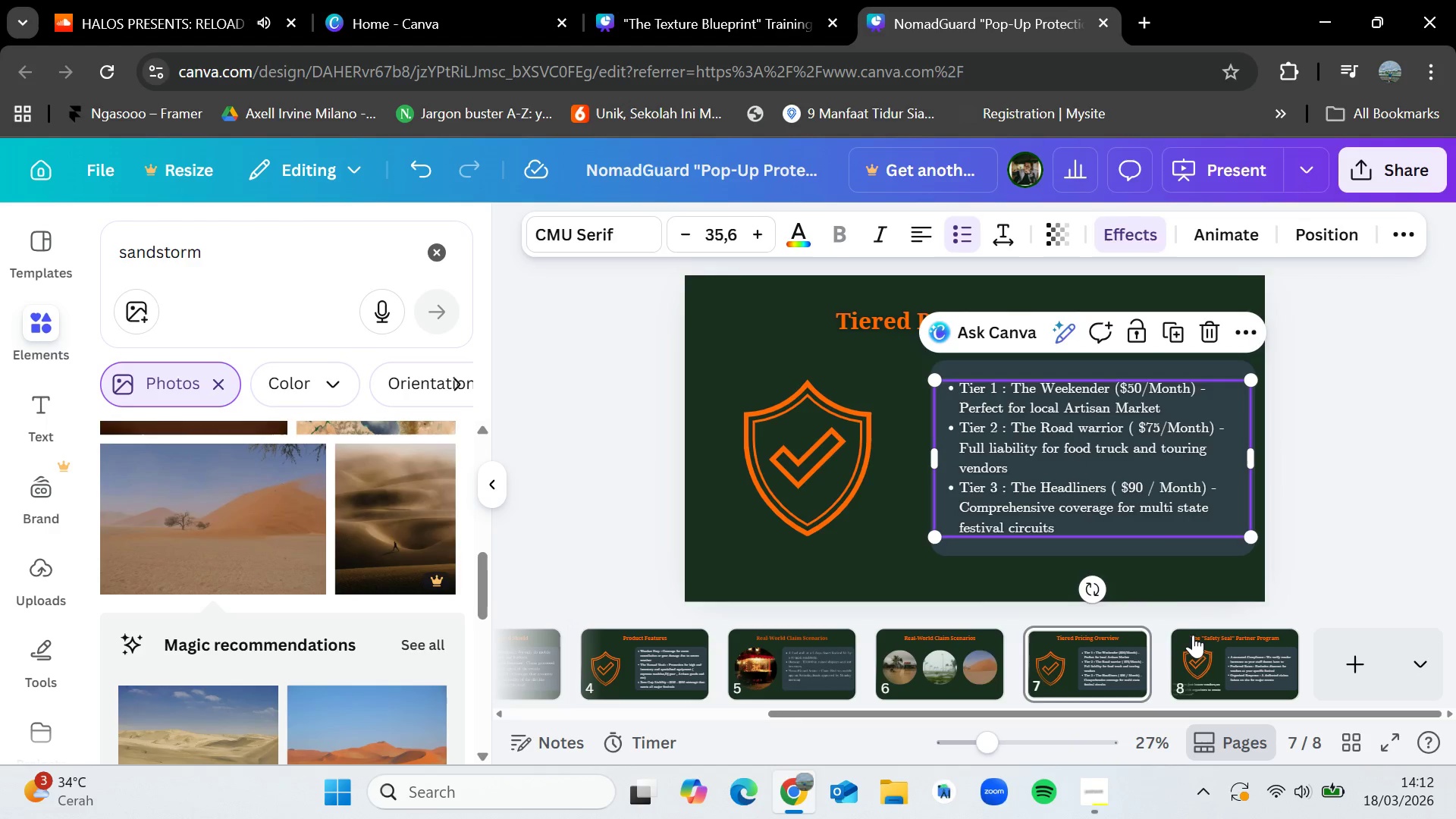 
left_click([1195, 637])
 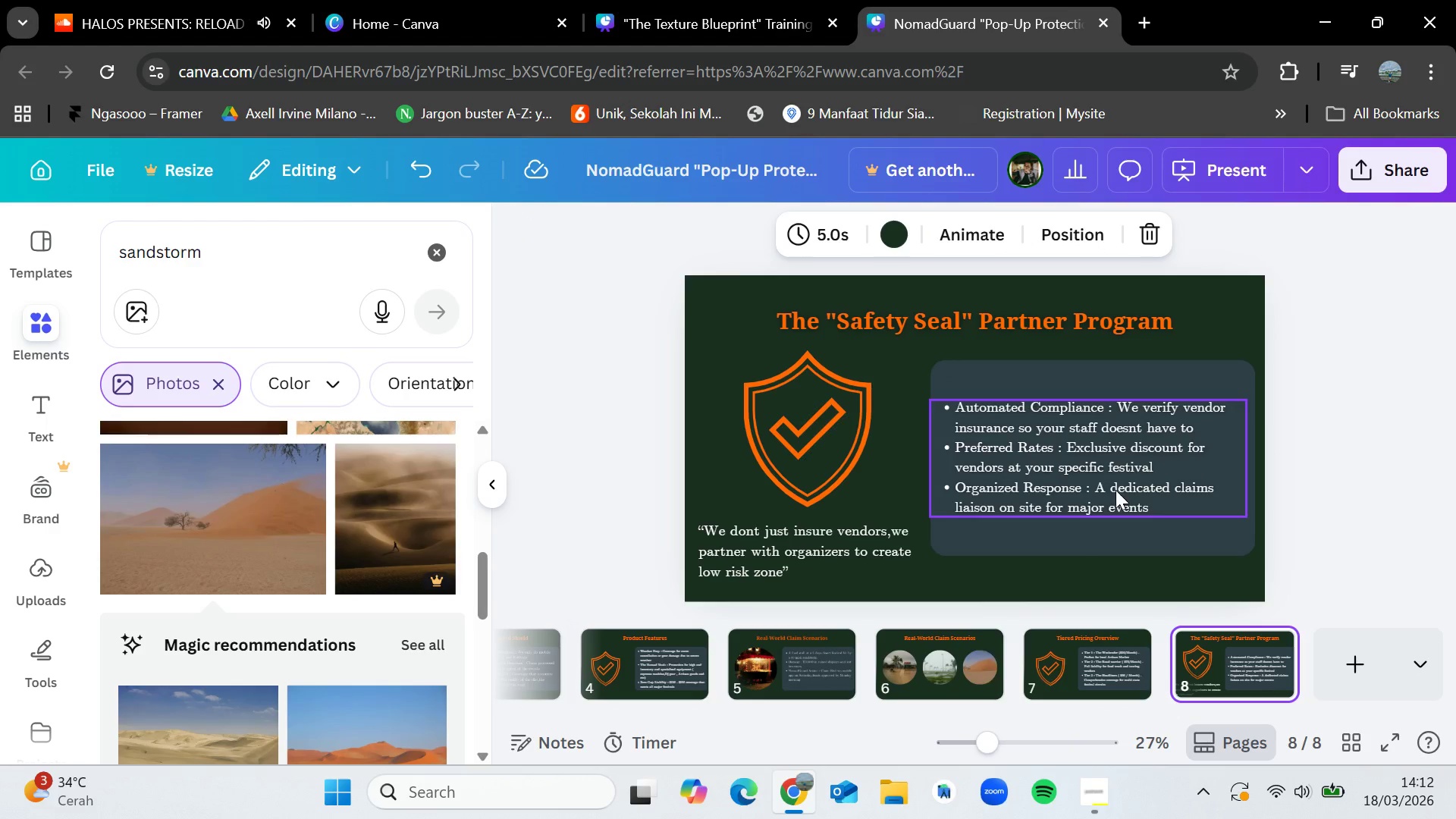 
left_click([1325, 497])
 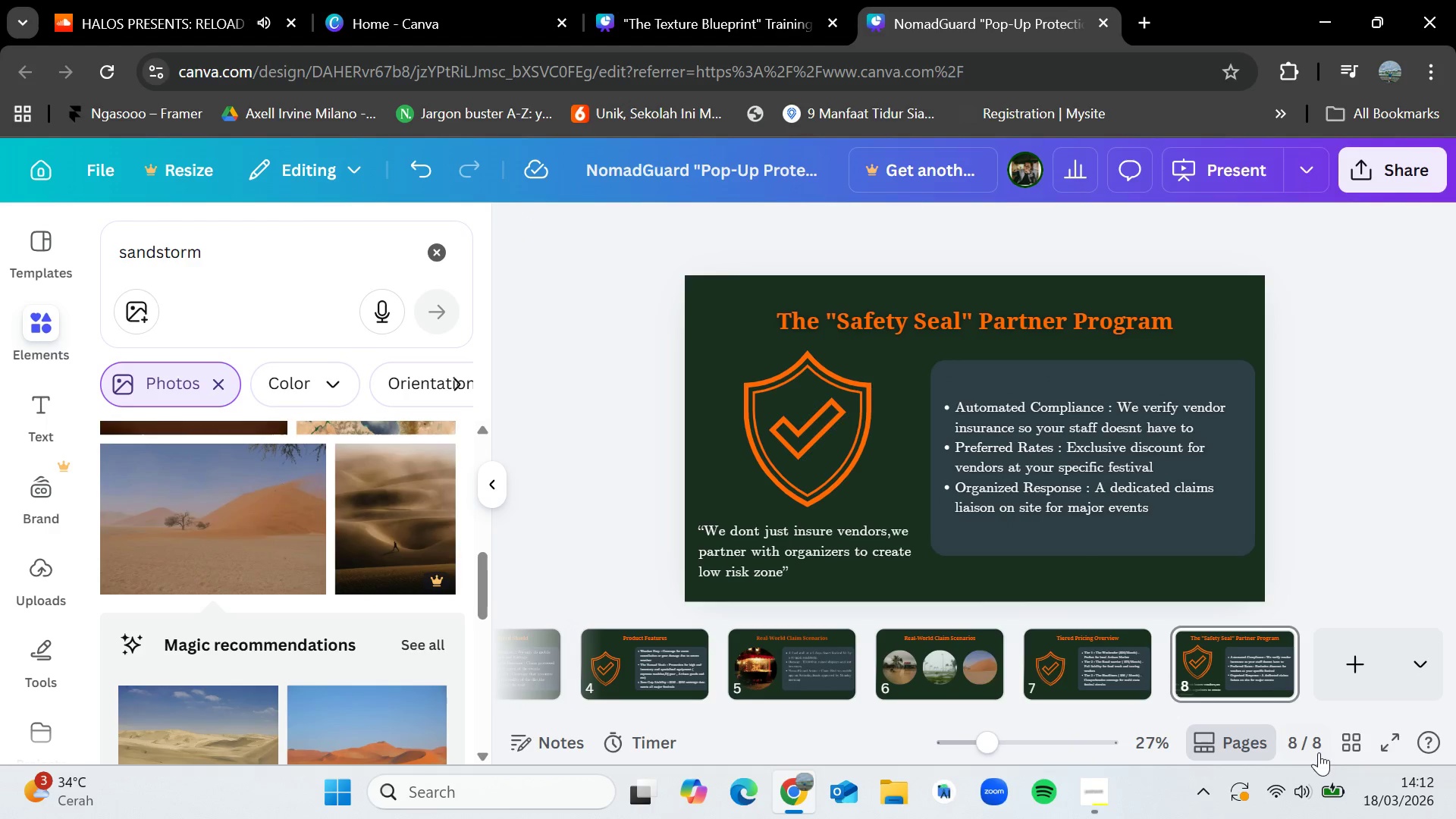 
left_click([1389, 745])
 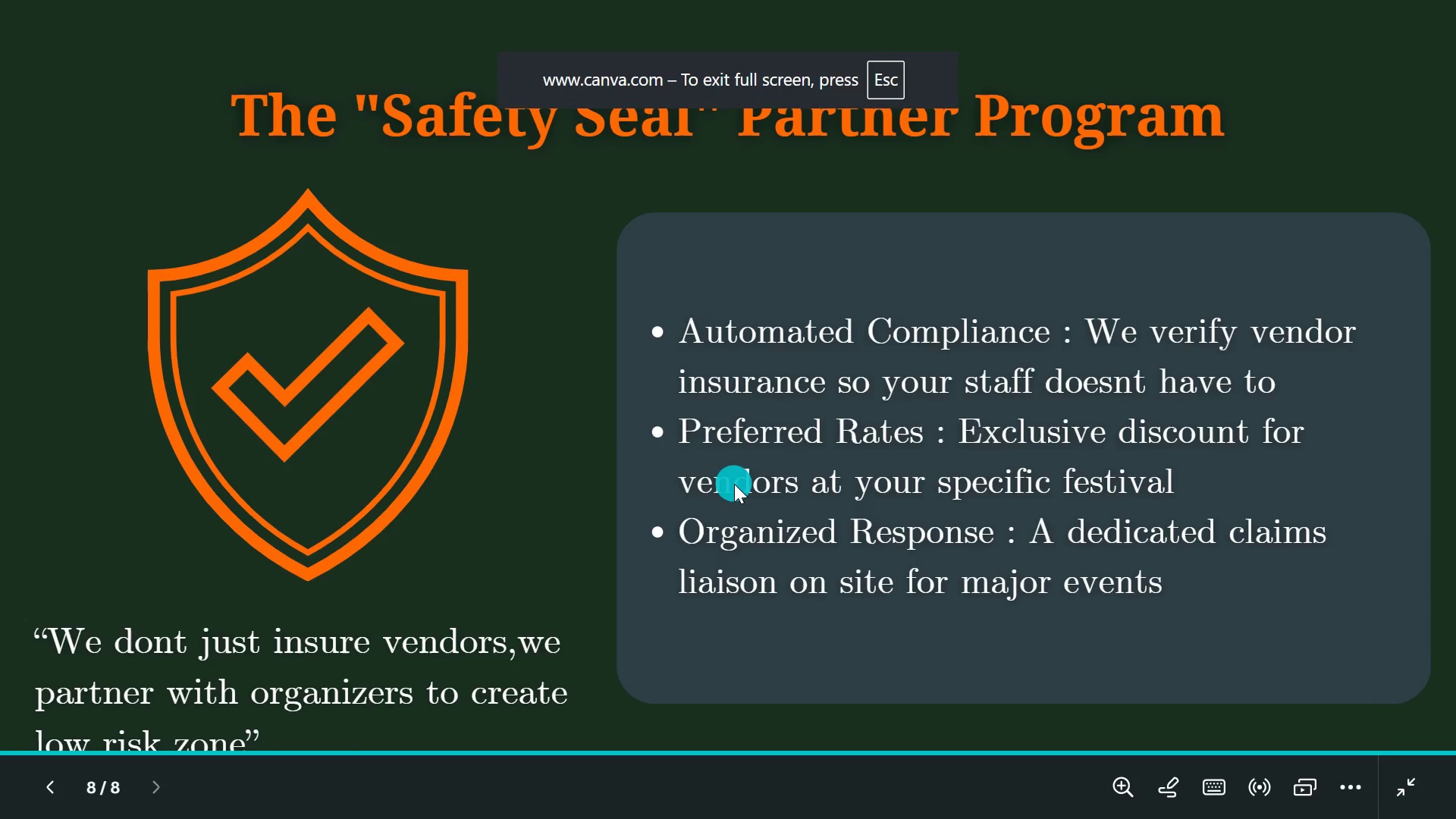 
wait(5.11)
 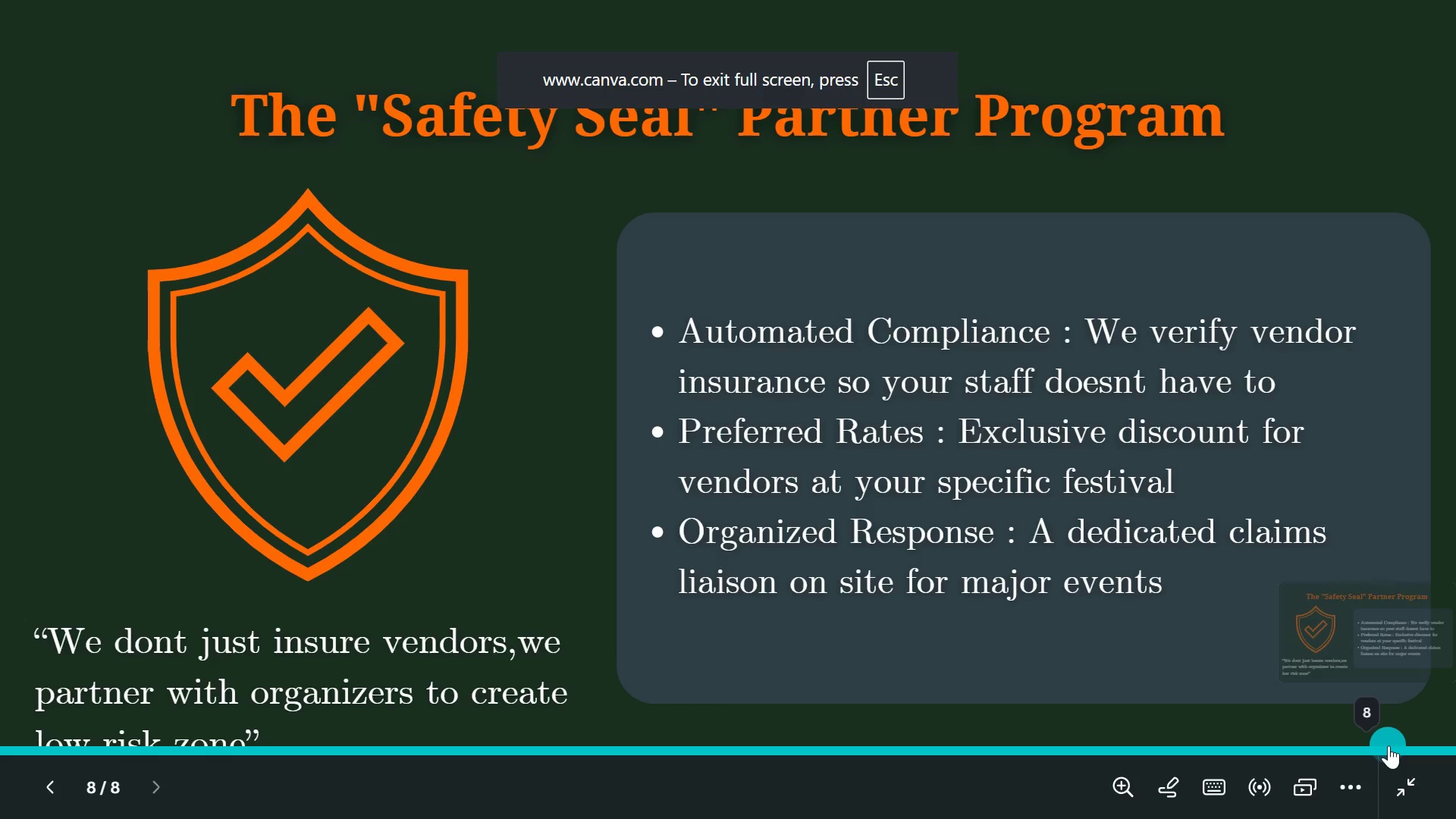 
key(Escape)
 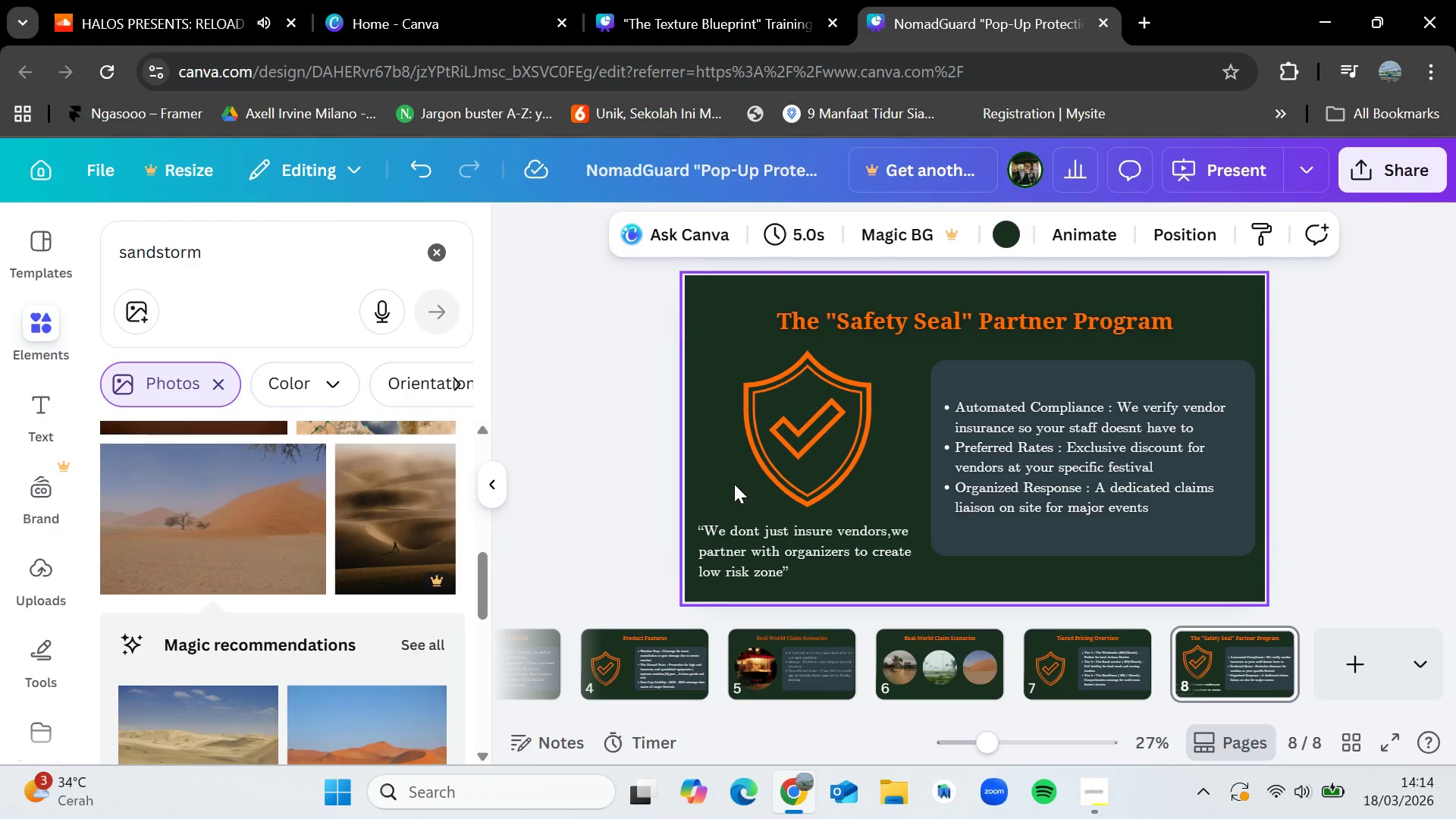 
wait(87.58)
 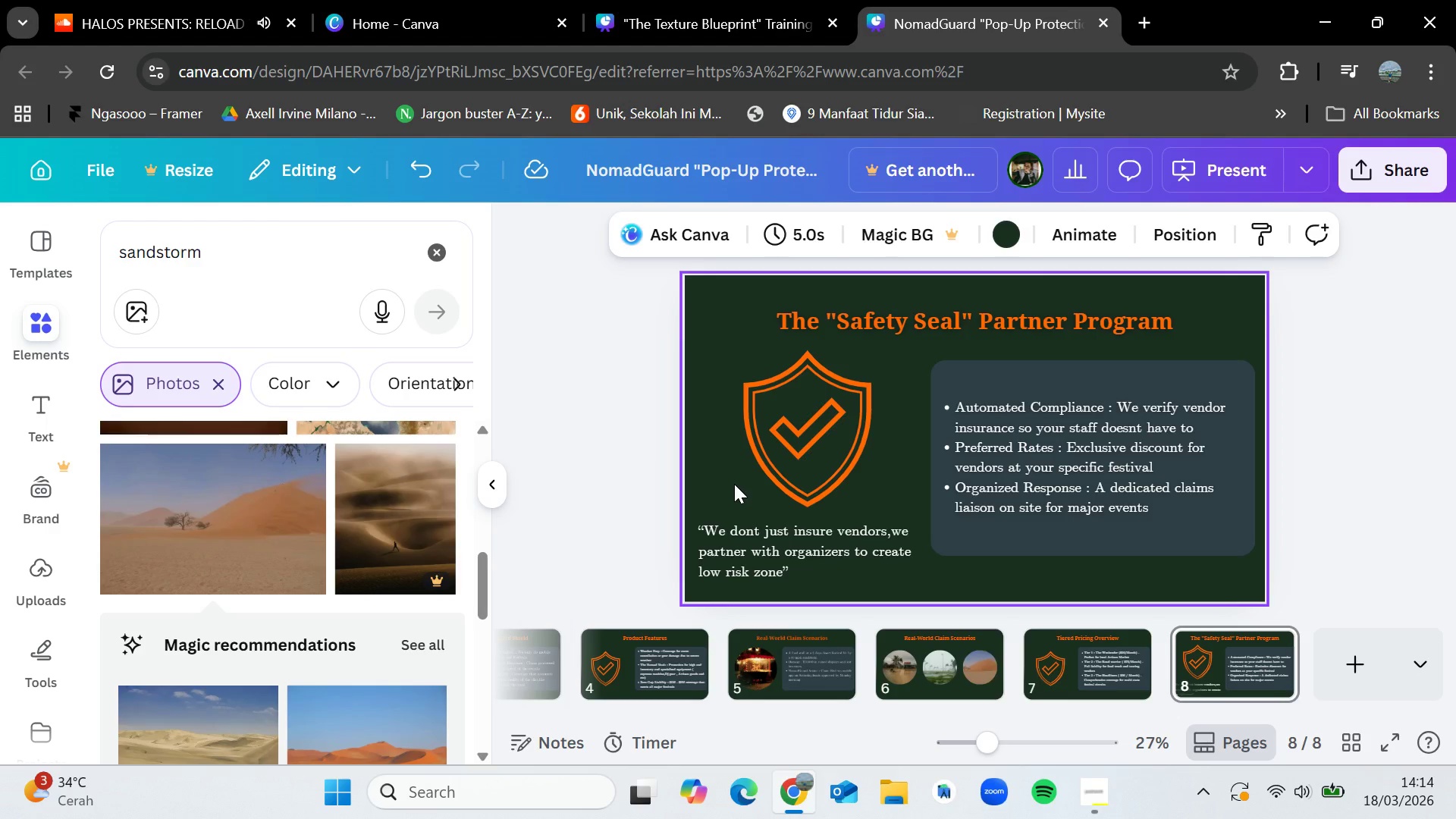 
left_click([1366, 672])
 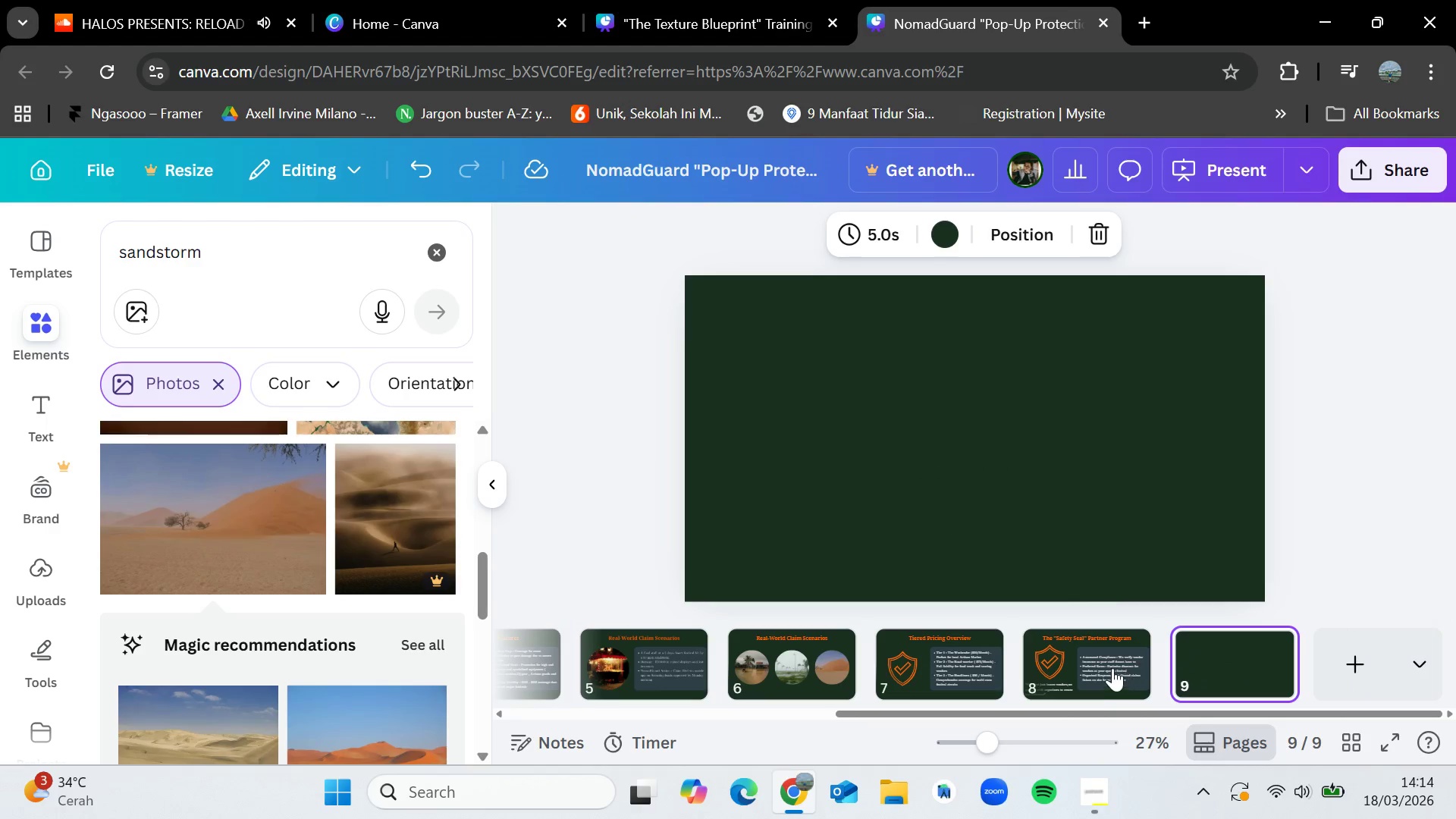 
double_click([1094, 664])
 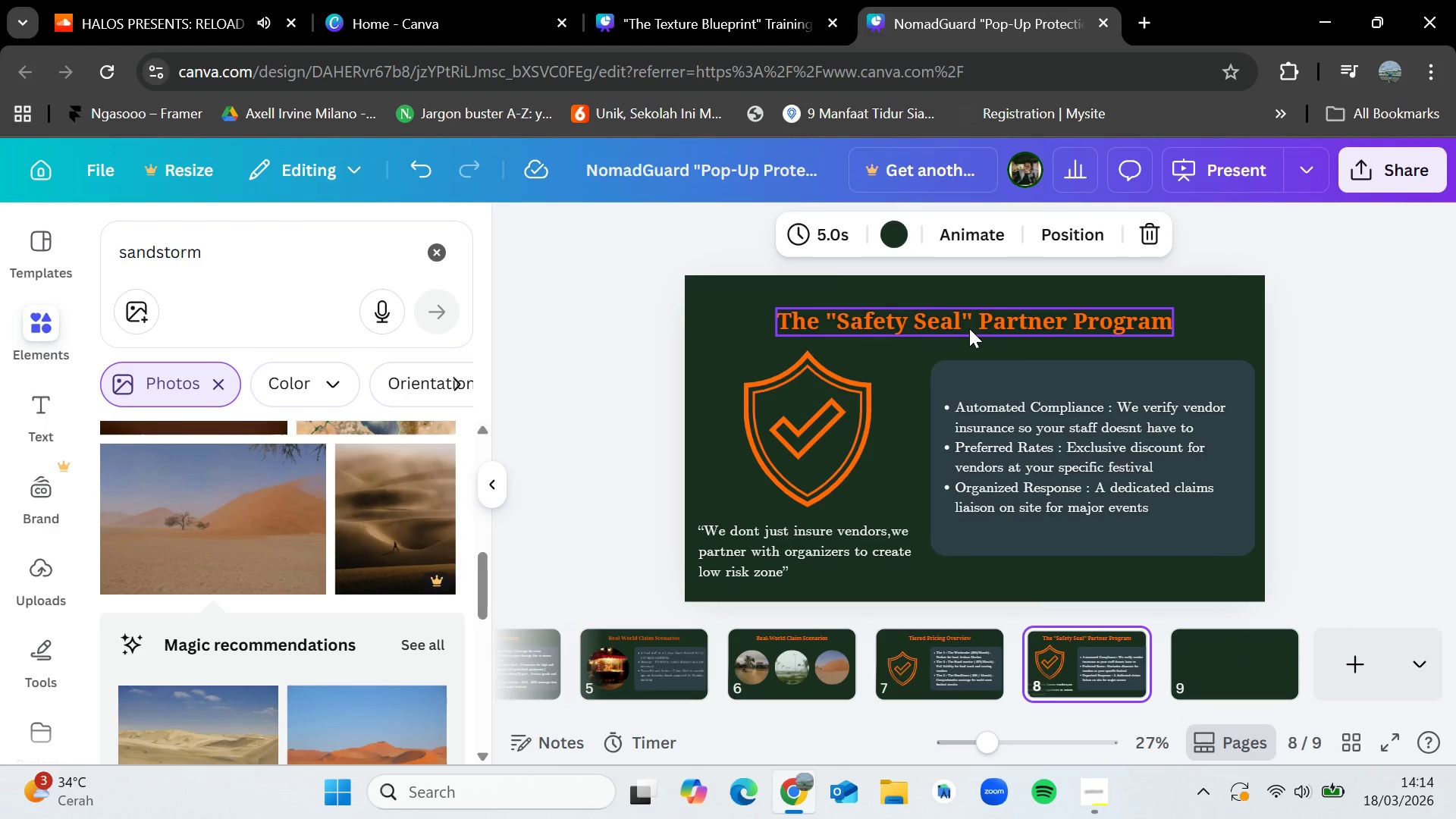 
left_click([969, 328])
 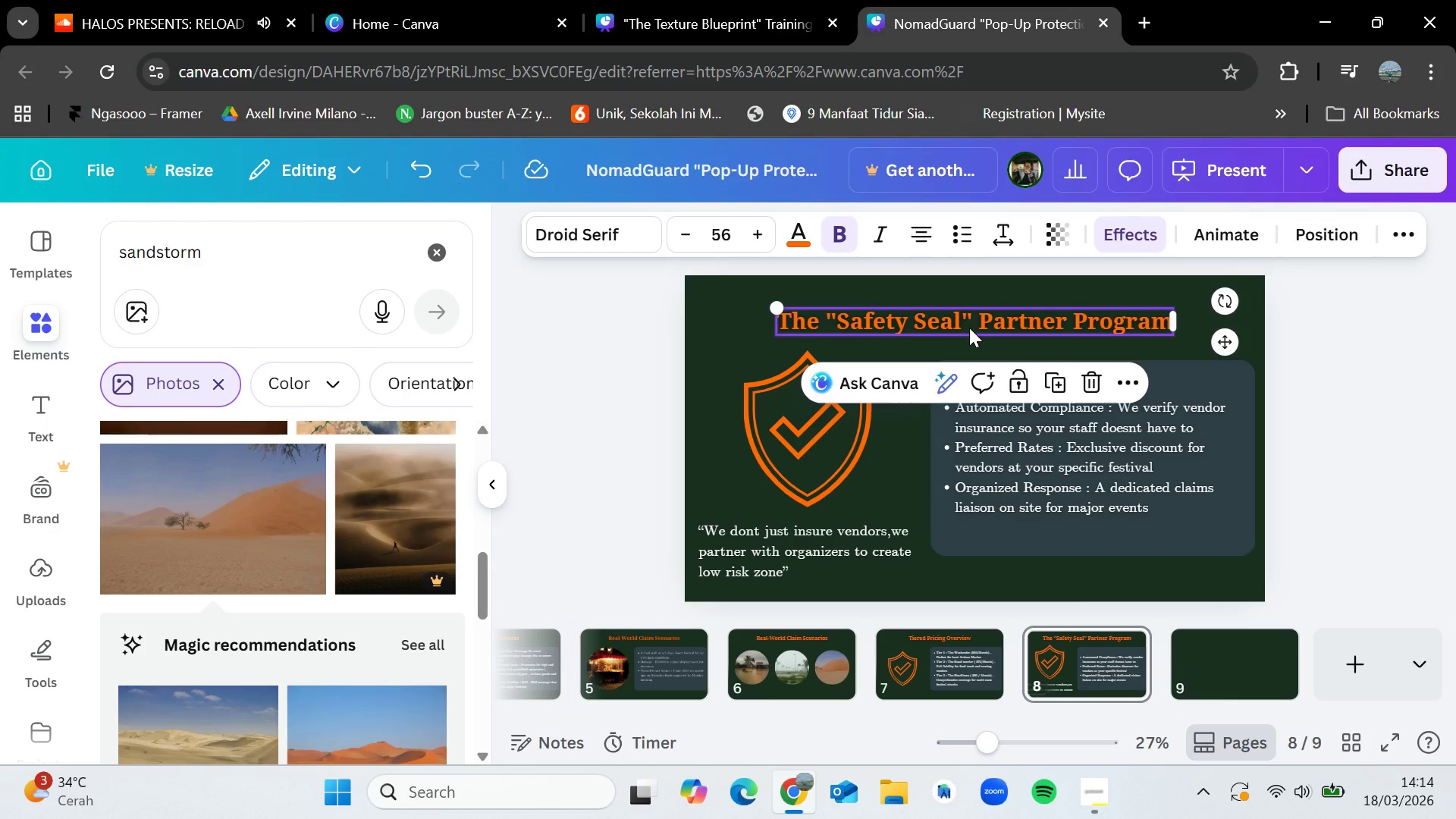 
key(Control+C)
 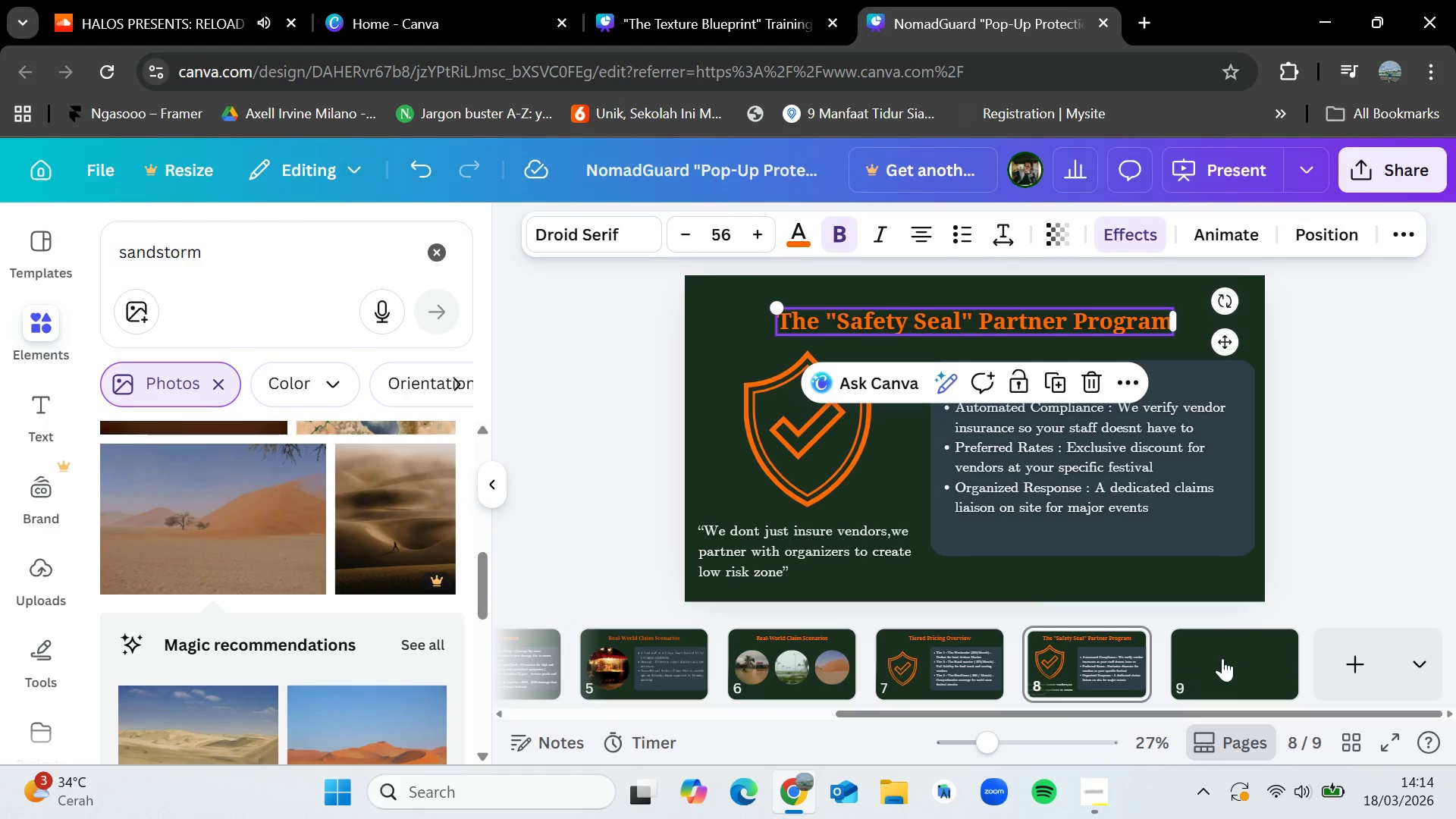 
left_click([1226, 667])
 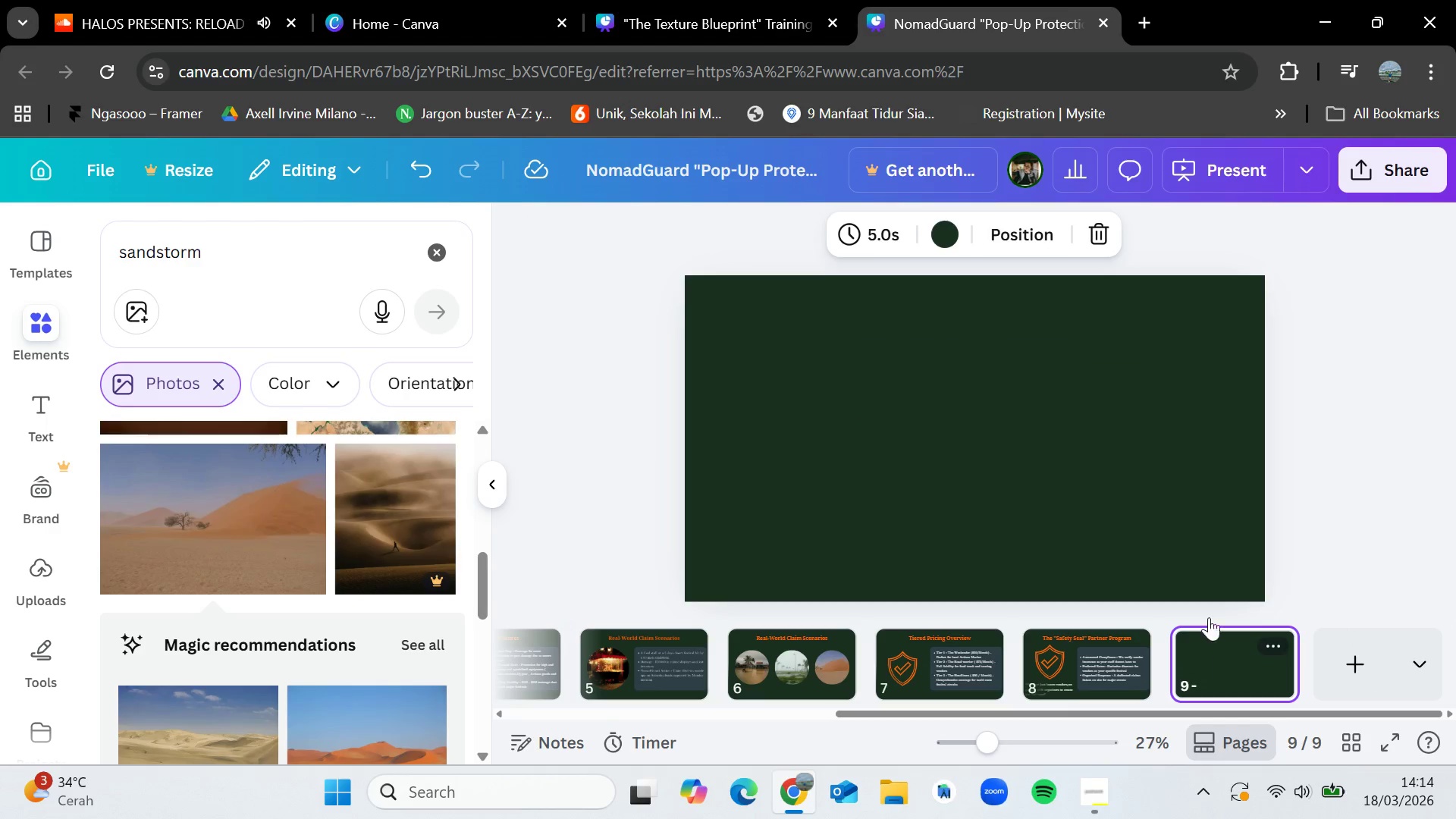 
key(Control+V)
 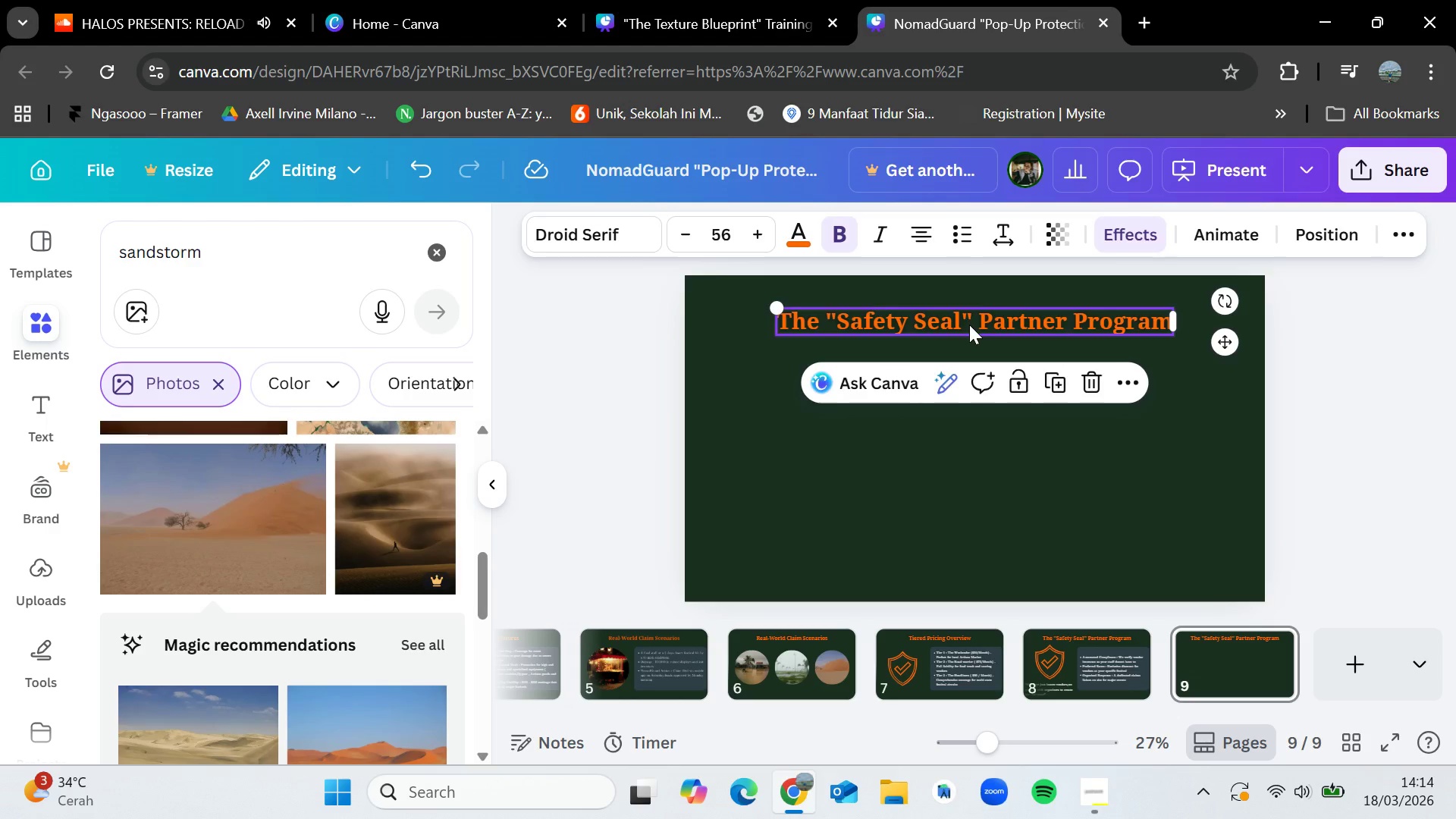 
double_click([969, 325])
 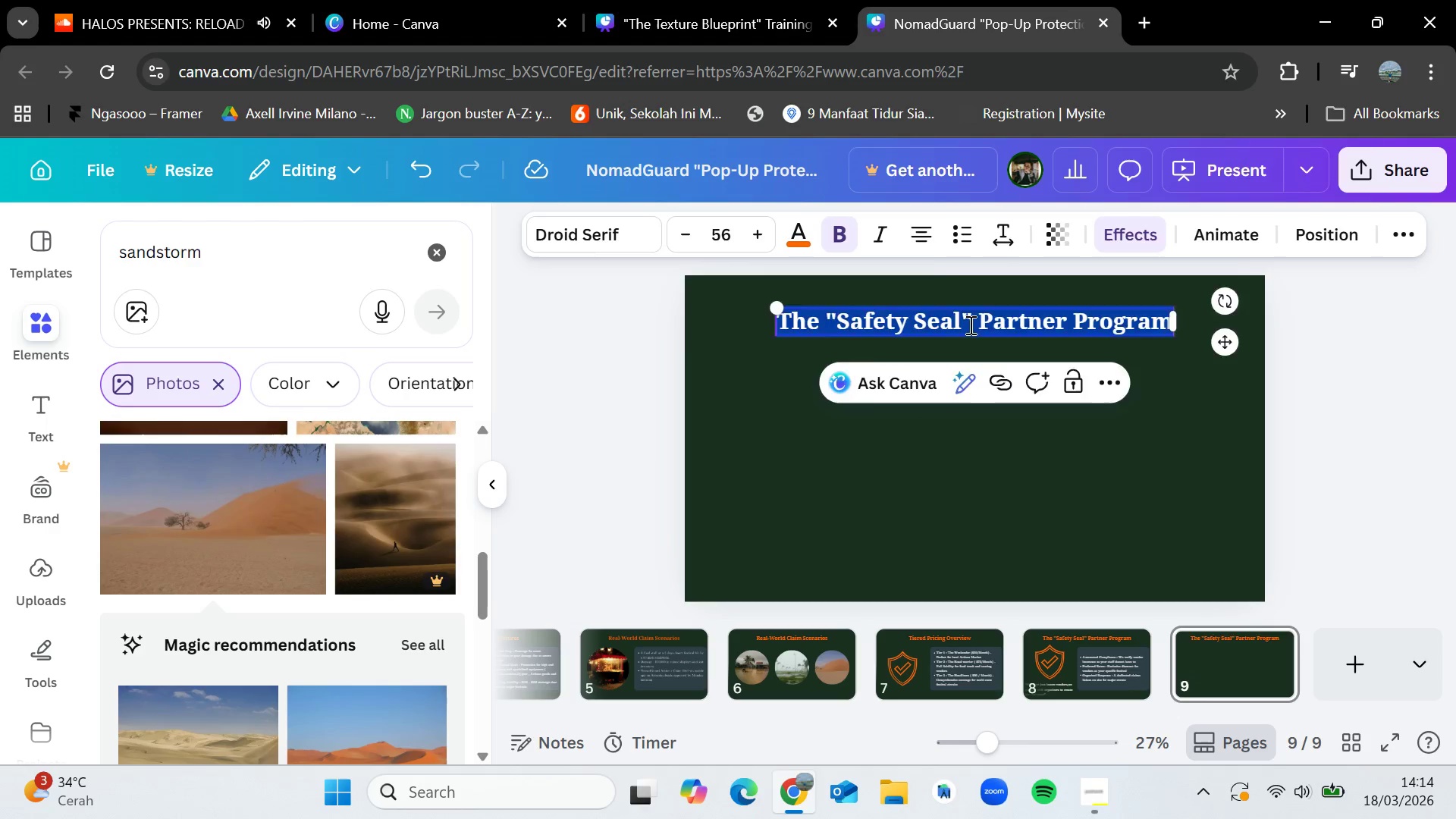 
key(Backspace)
type(Our cl)
key(Backspace)
key(Backspace)
type(Client)
 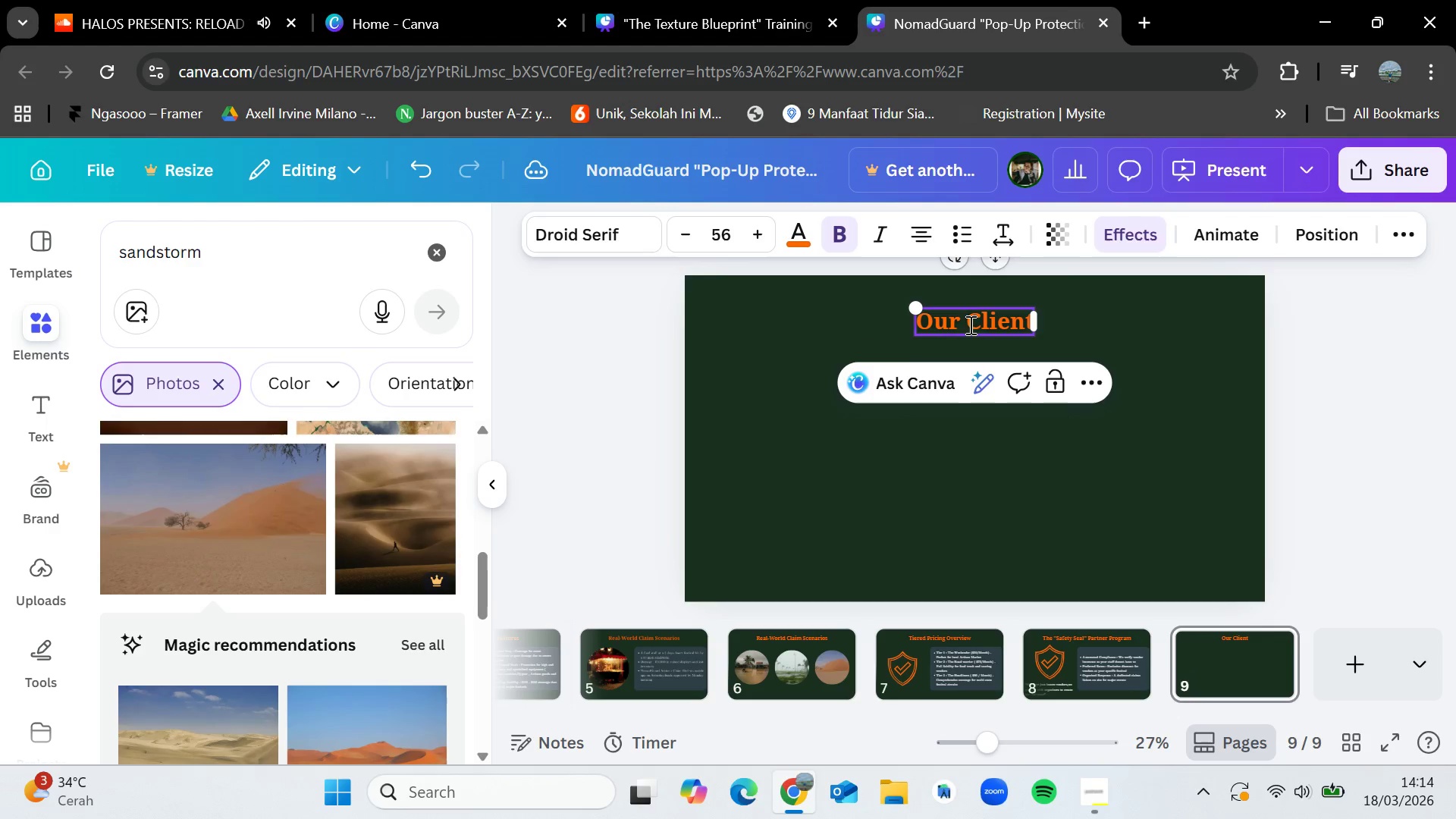 
left_click([974, 453])
 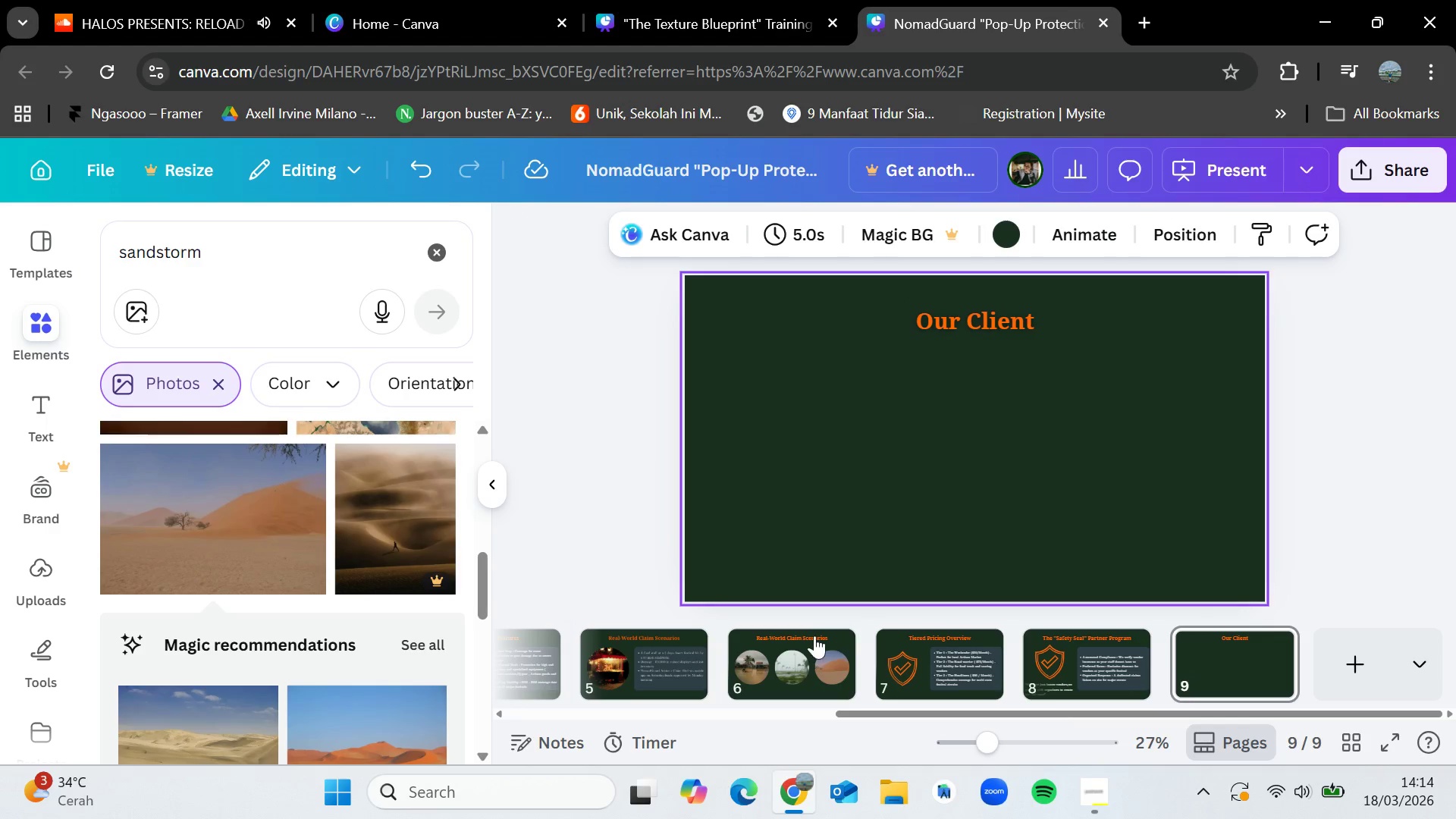 
left_click([814, 636])
 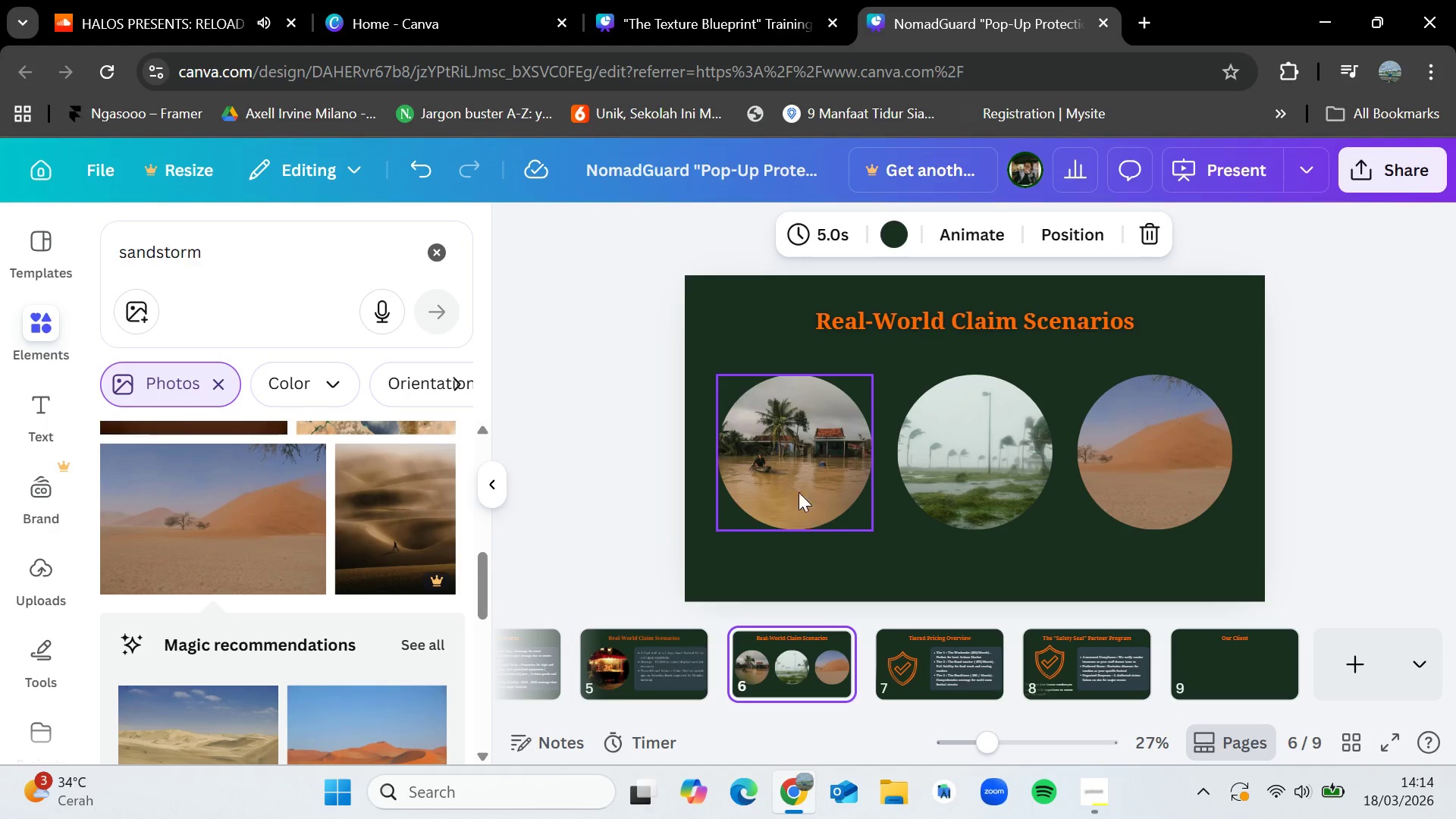 
left_click([783, 458])
 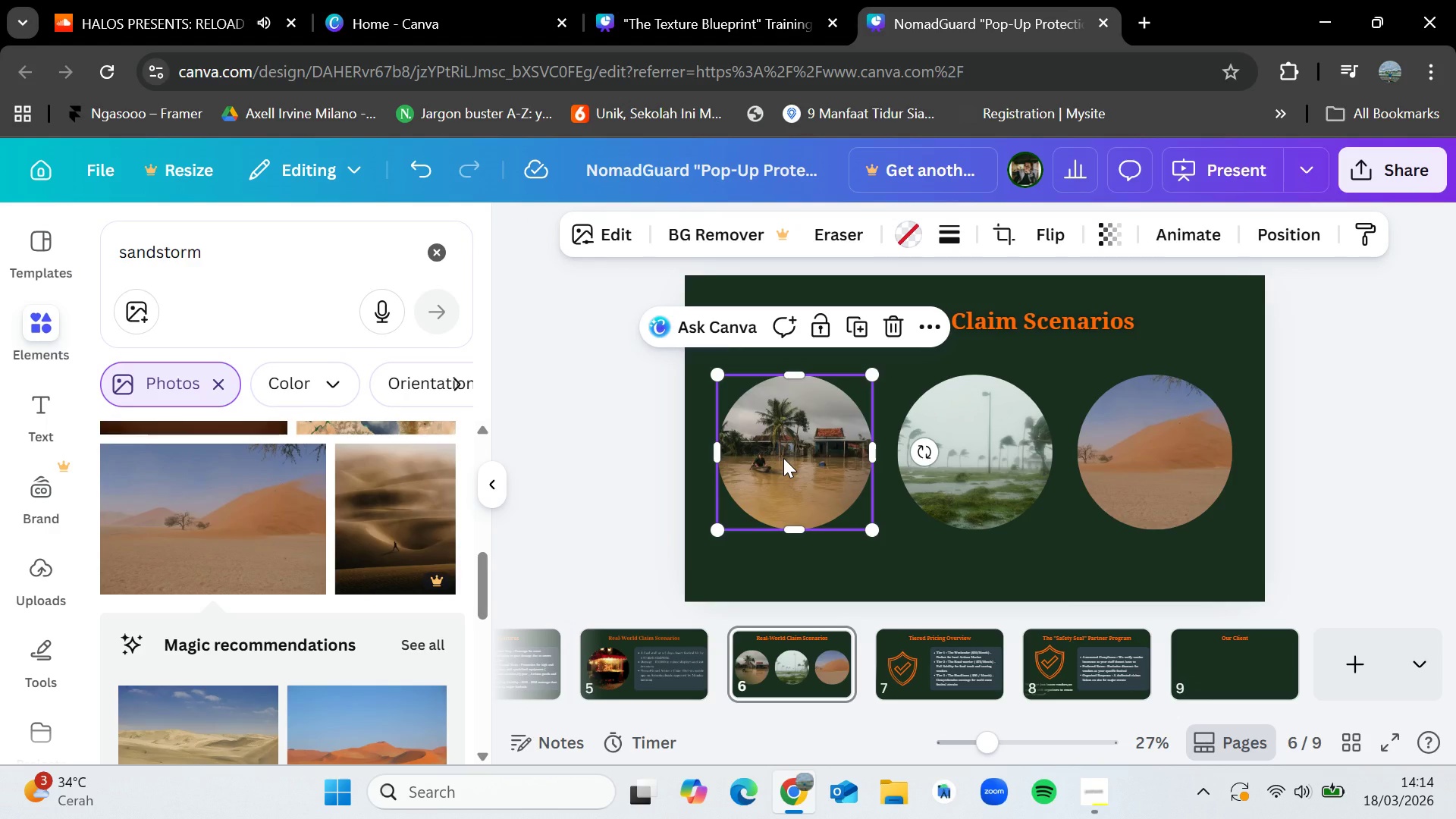 
key(Control+C)
 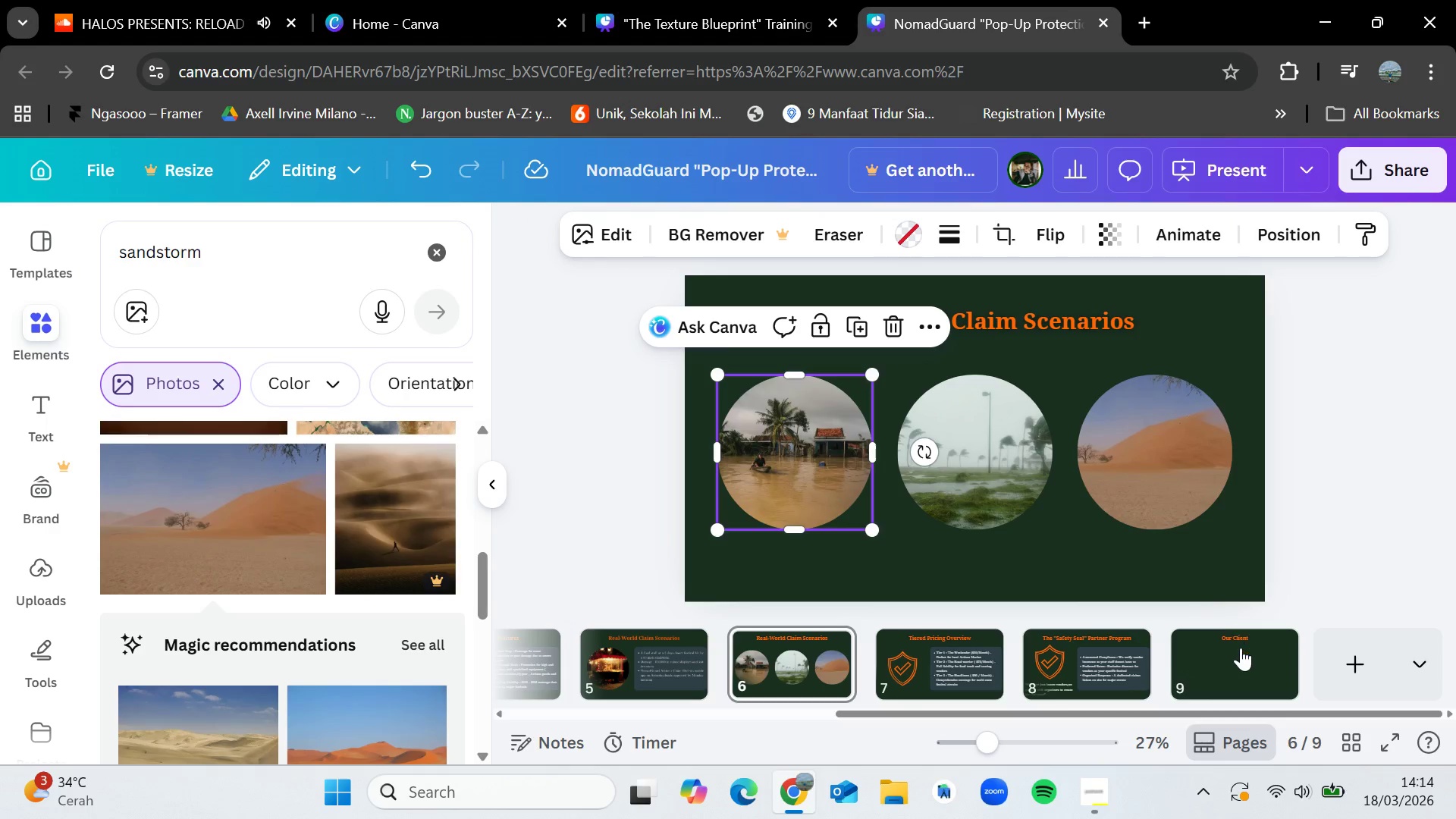 
left_click([1241, 648])
 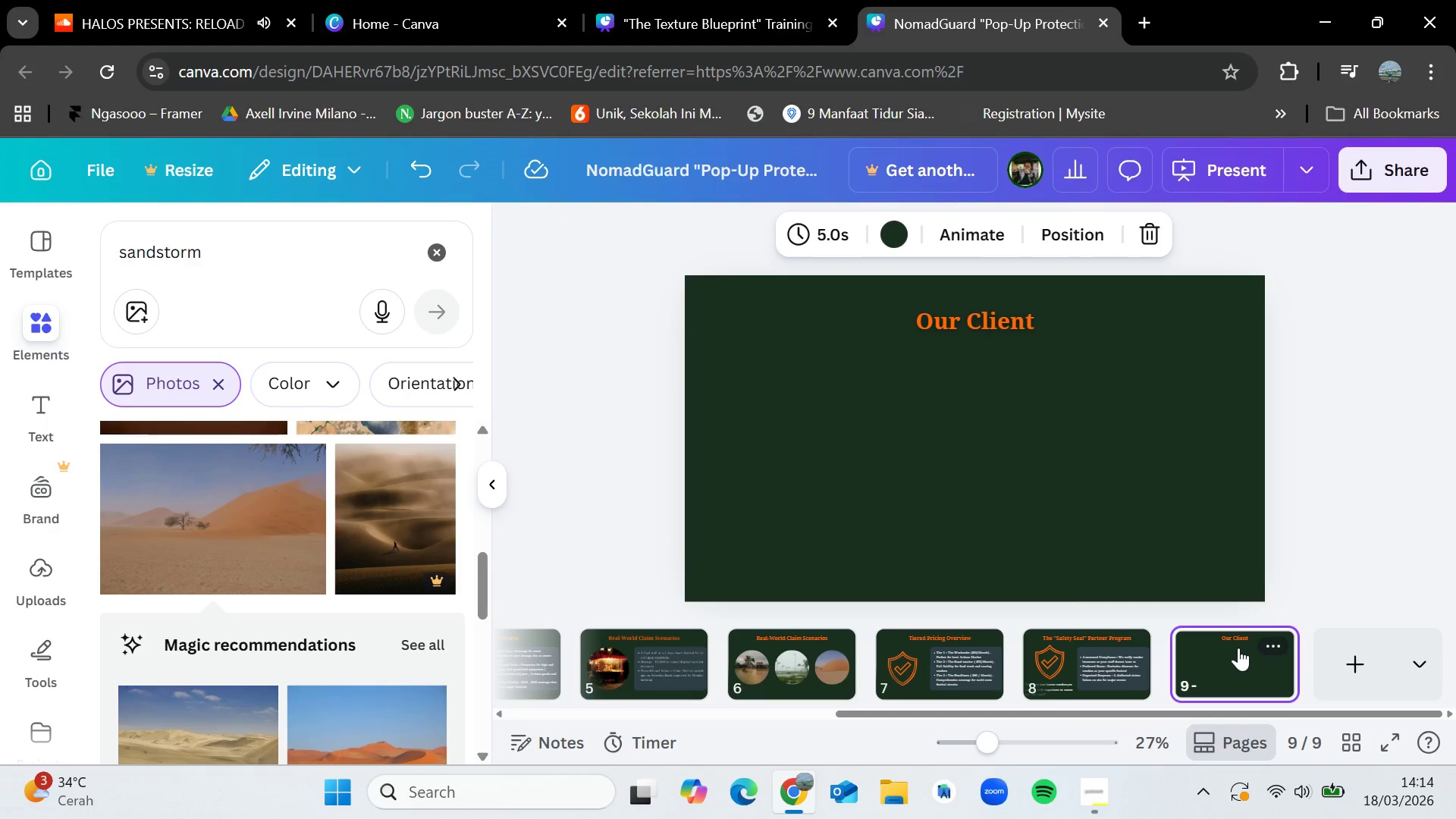 
hold_key(key=ControlLeft, duration=0.75)
 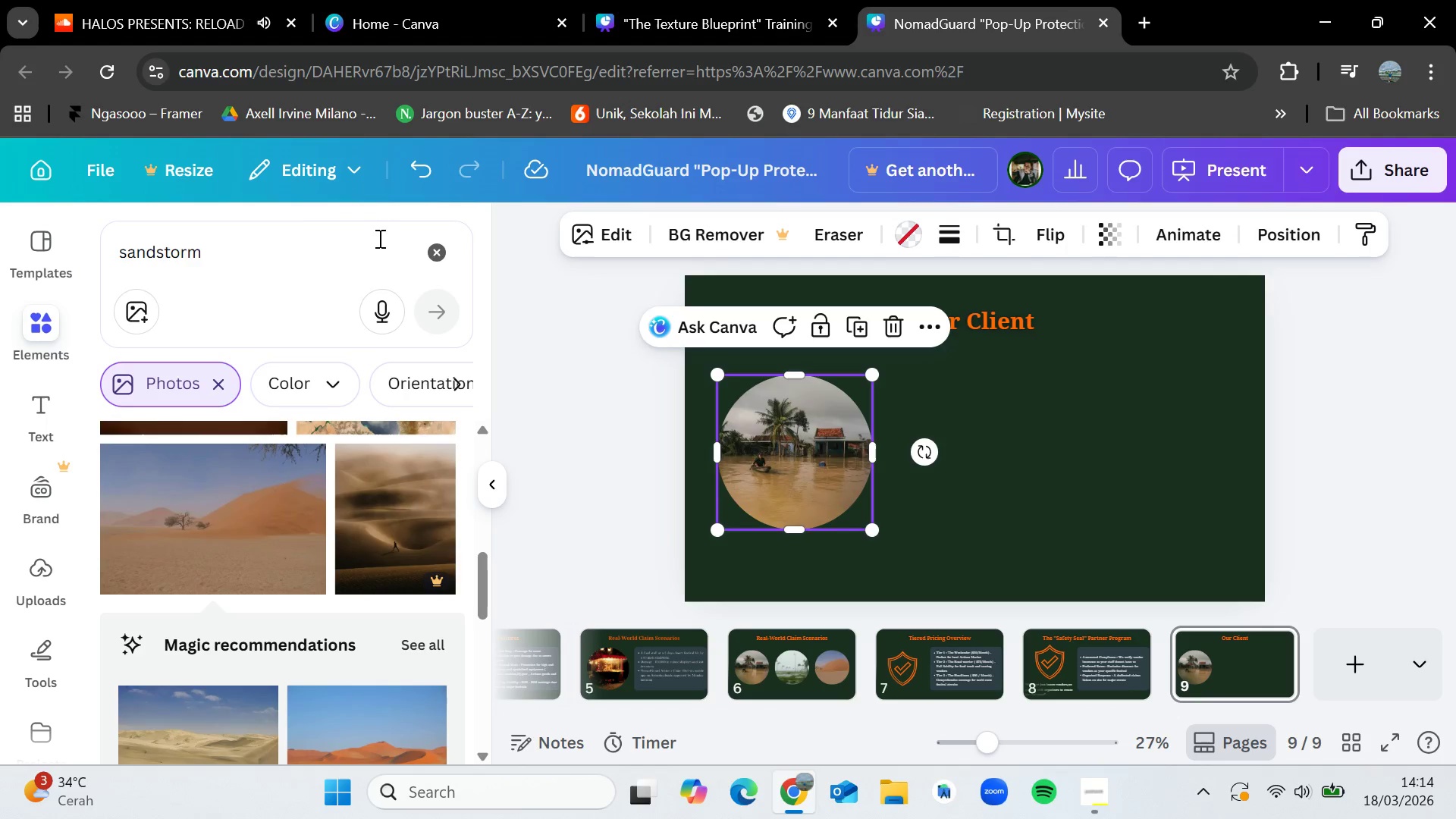 
key(V)
 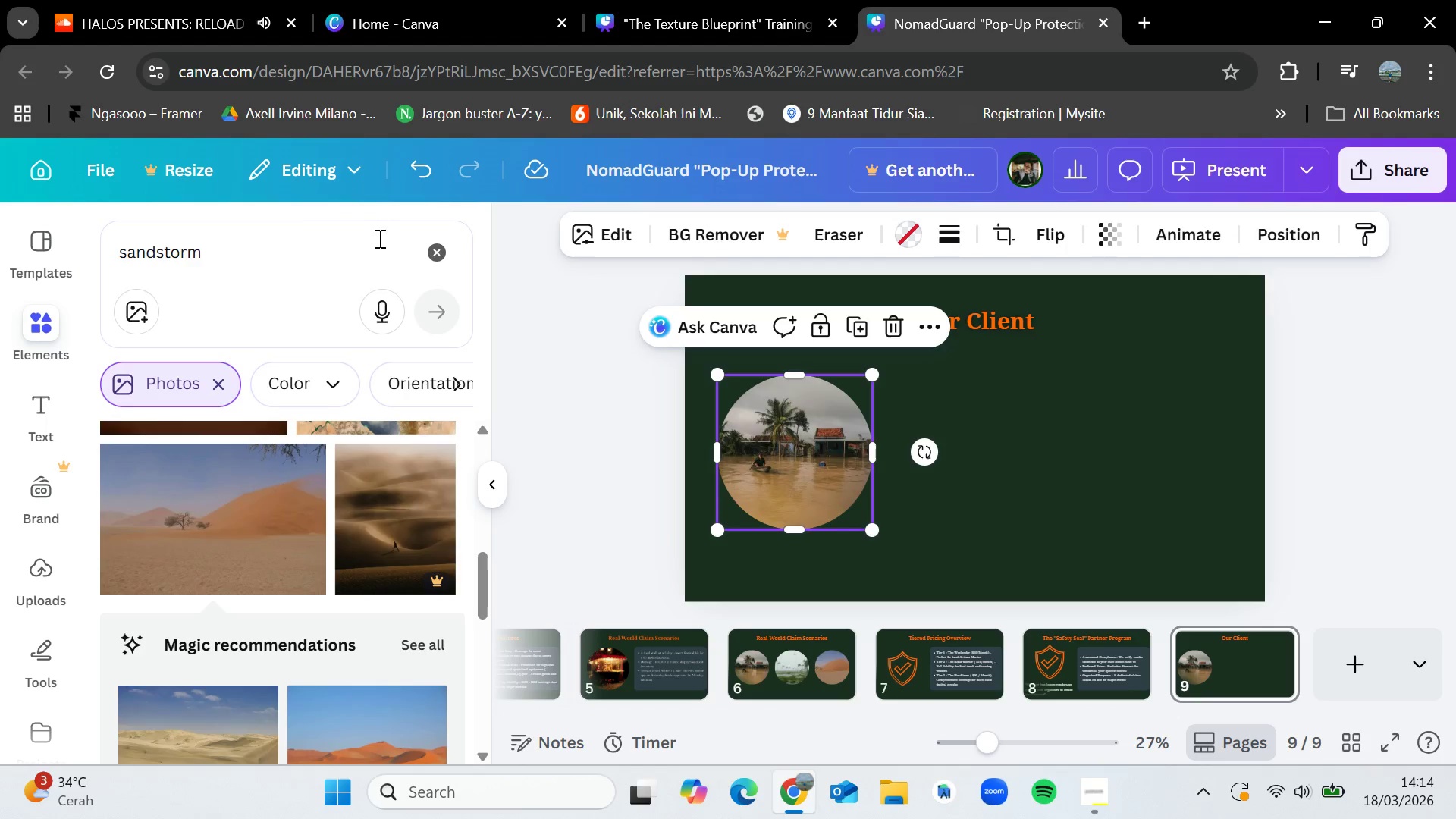 
left_click([434, 256])
 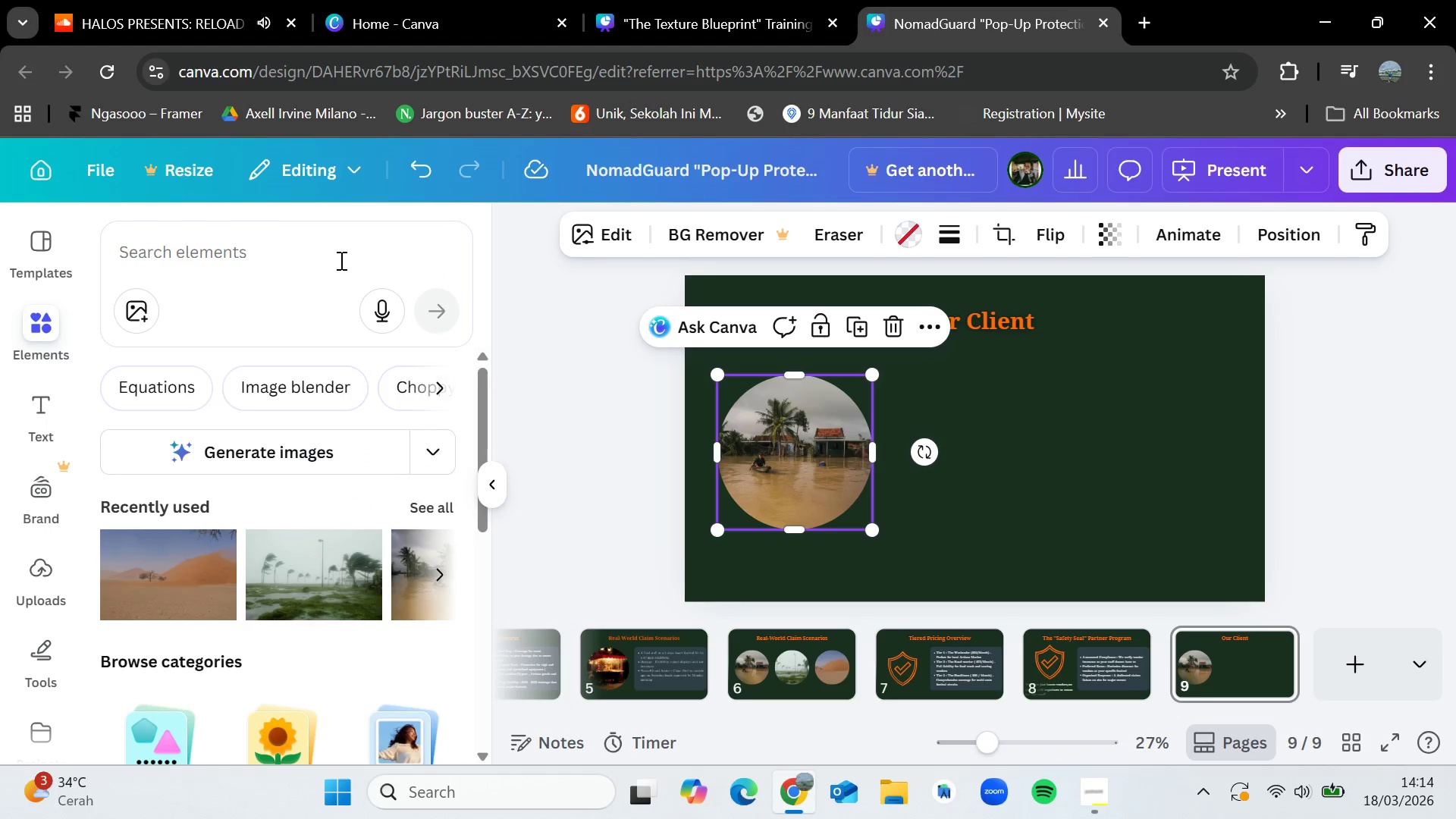 
left_click([340, 260])
 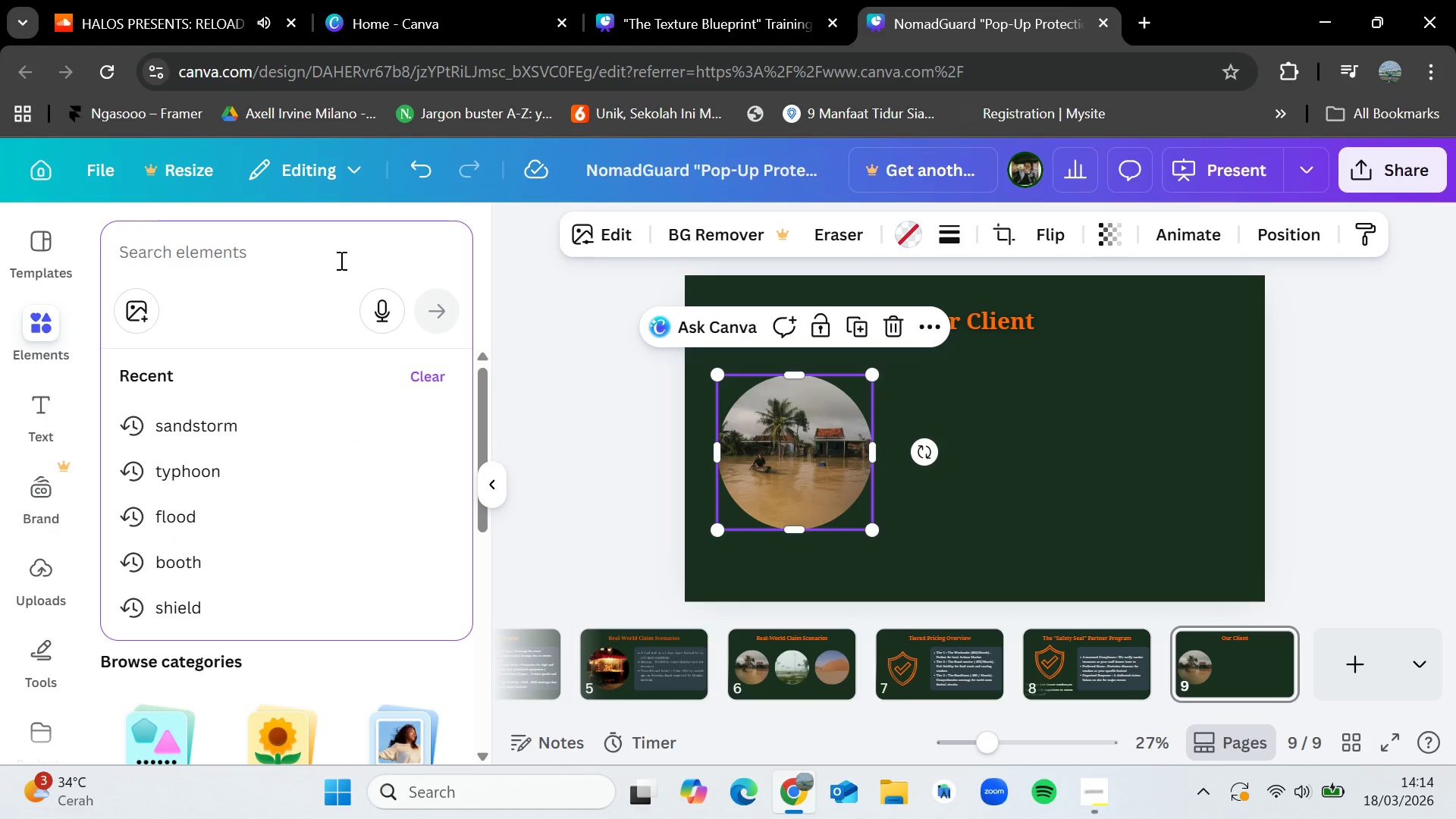 
type(night market)
 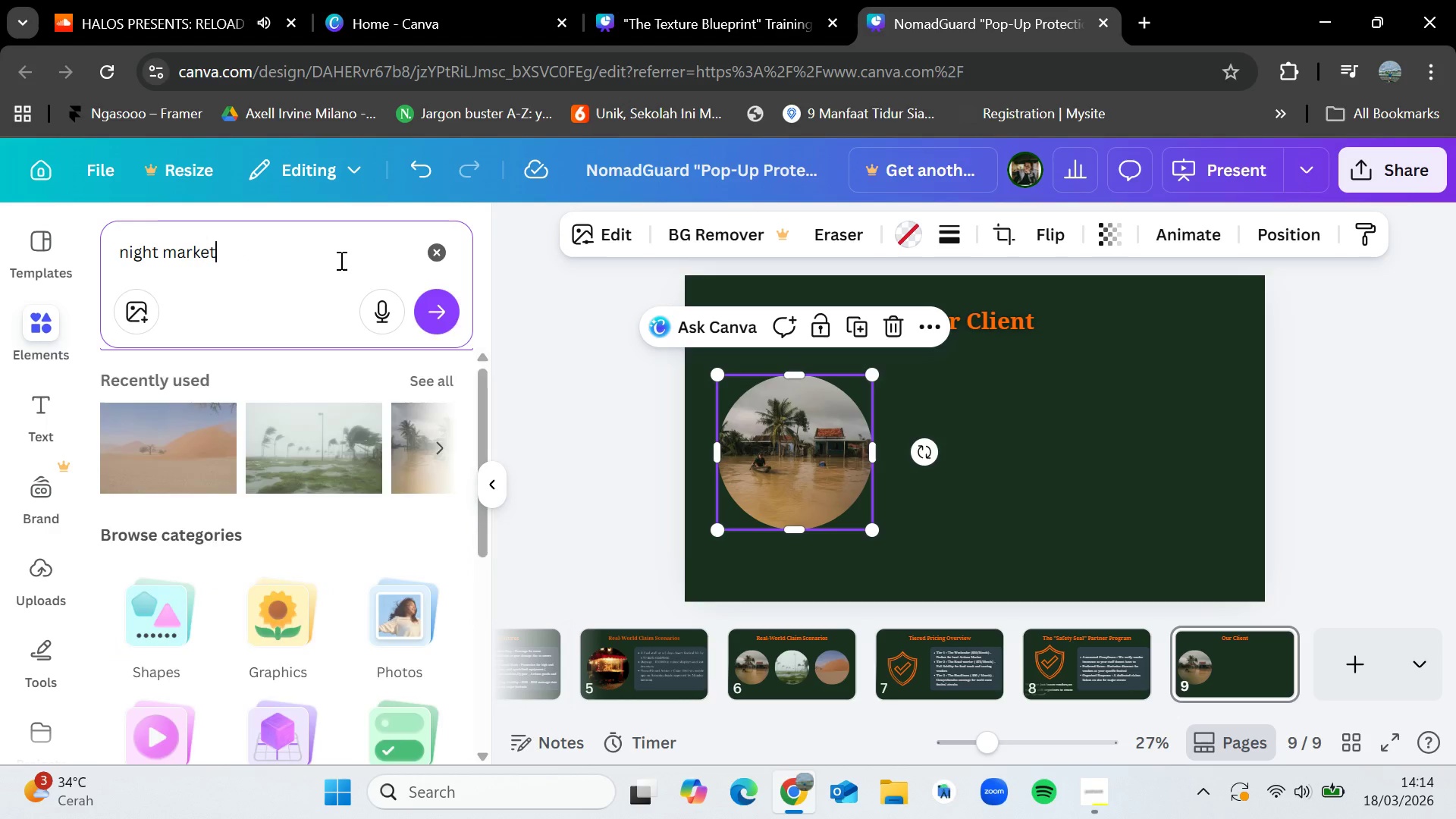 
key(Enter)
 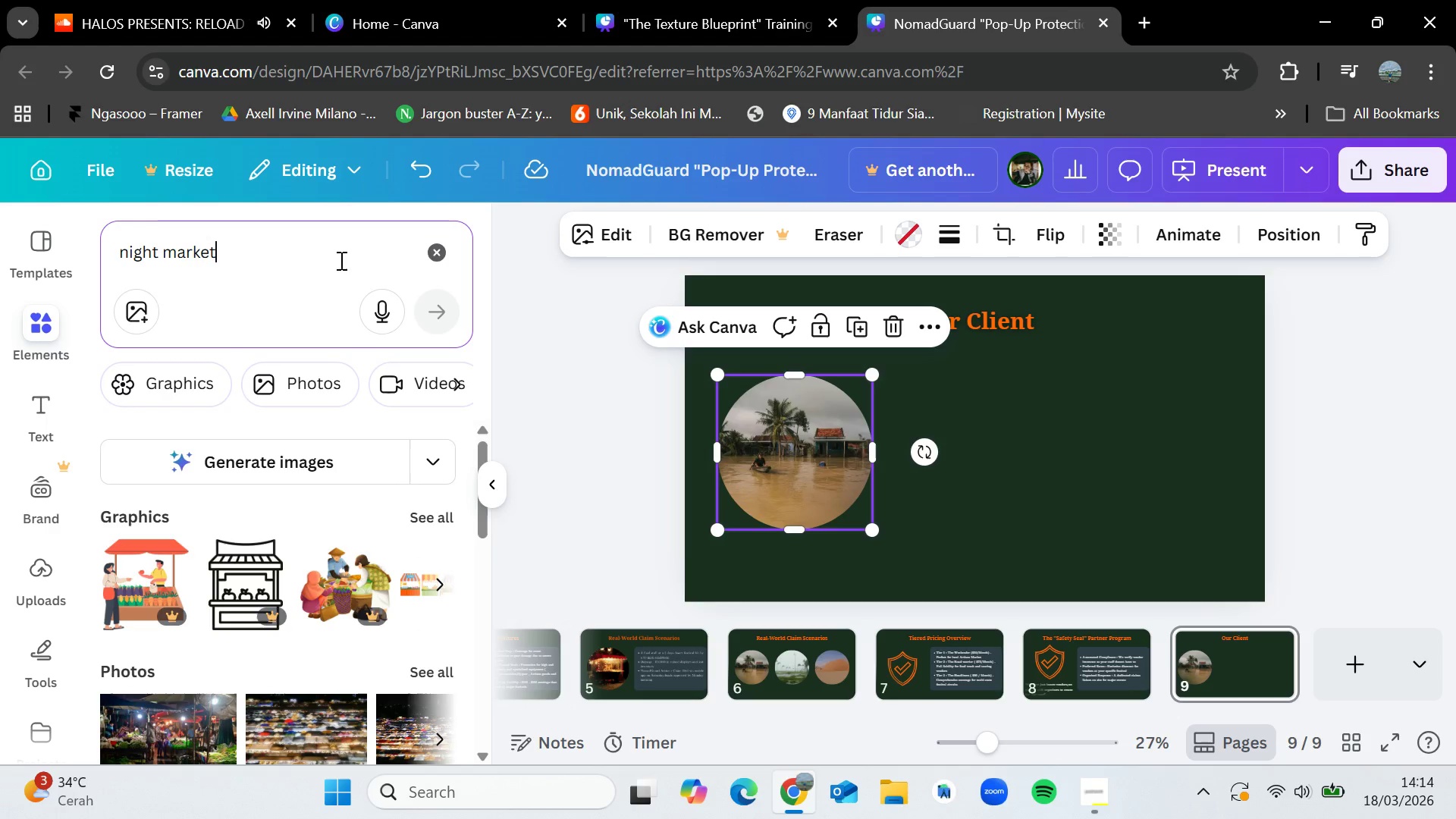 
scroll: coordinate [339, 522], scroll_direction: down, amount: 1.0
 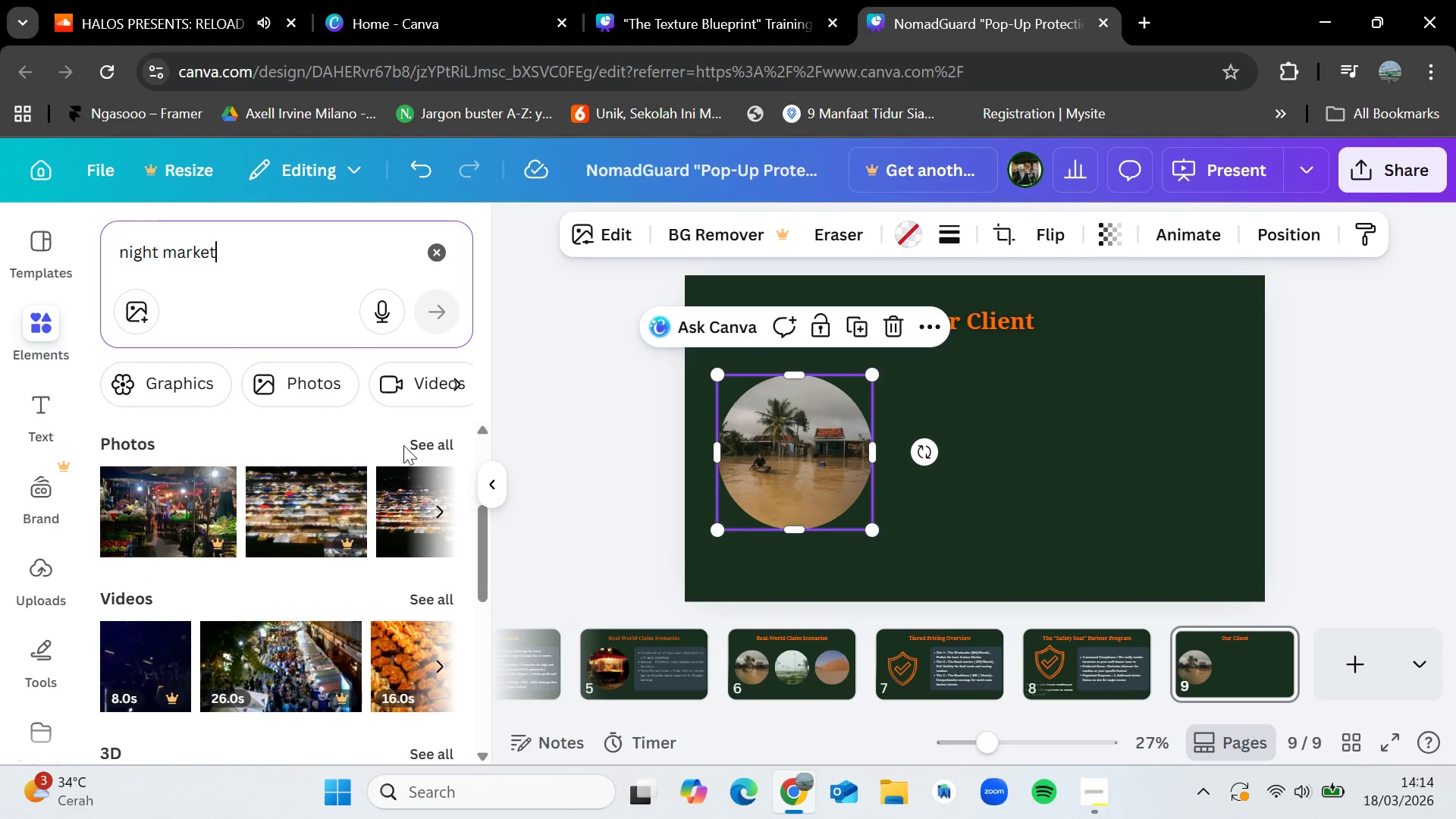 
left_click([416, 444])
 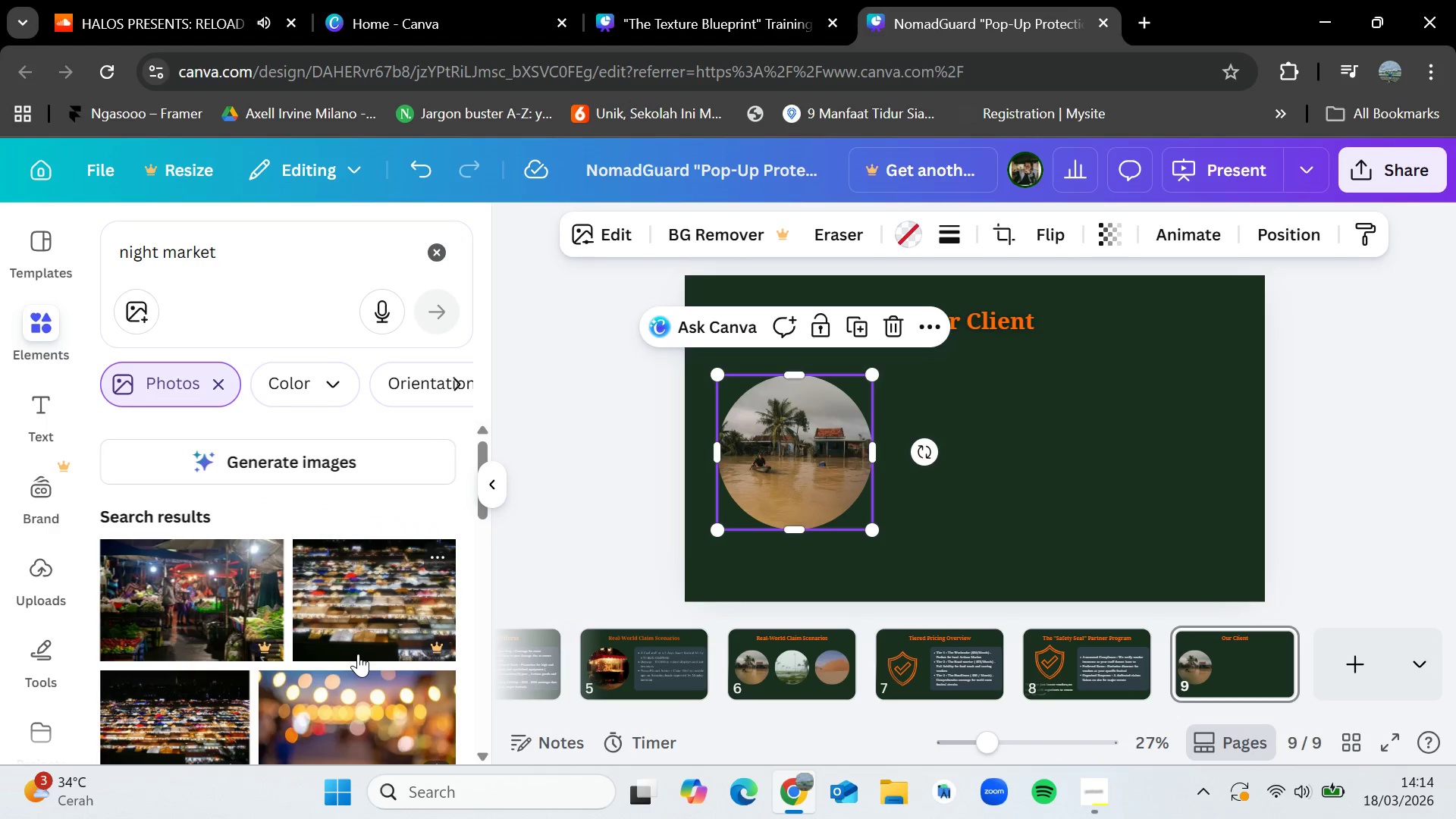 
scroll: coordinate [285, 570], scroll_direction: down, amount: 8.0
 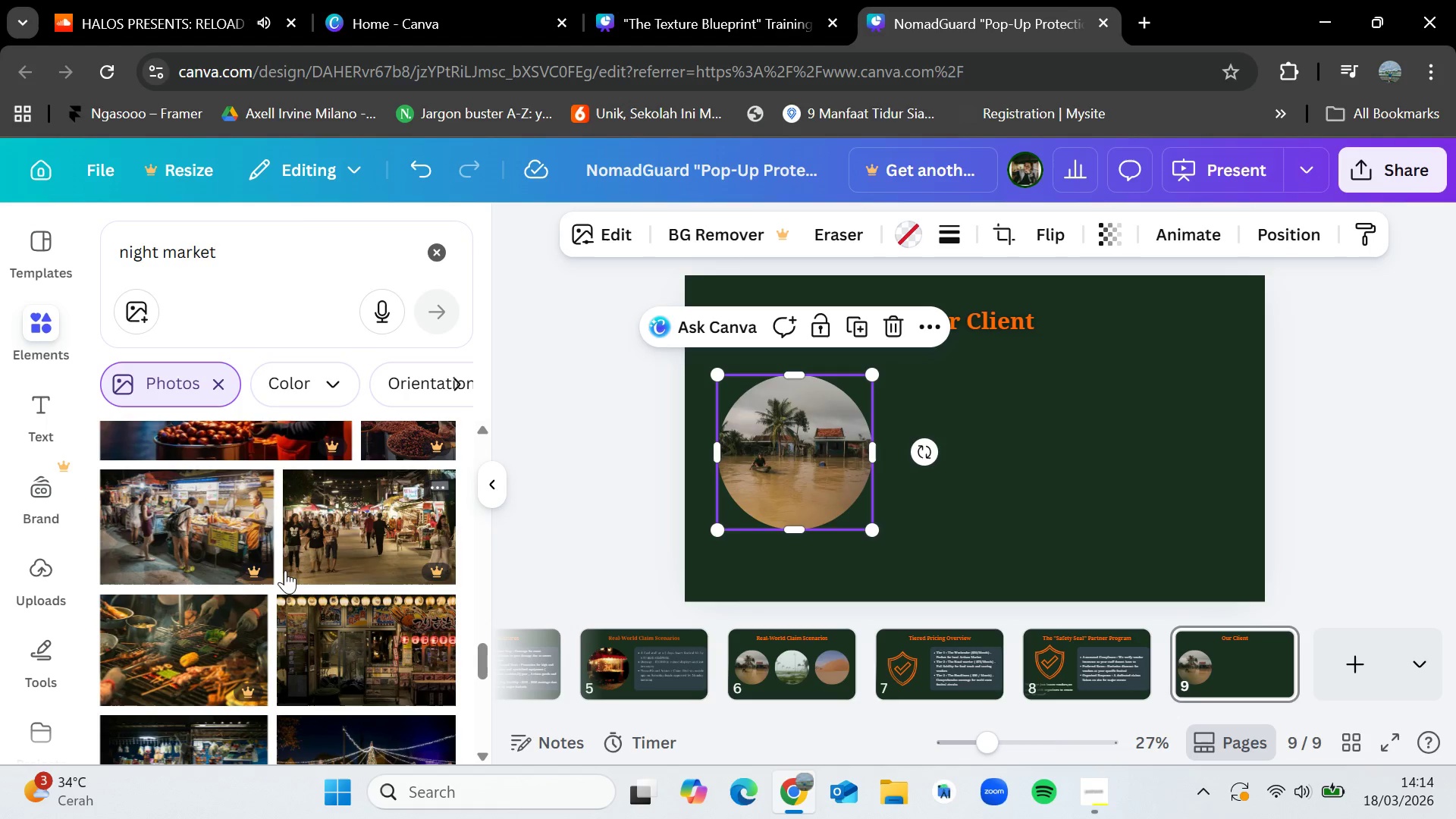 
scroll: coordinate [298, 675], scroll_direction: down, amount: 1.0
 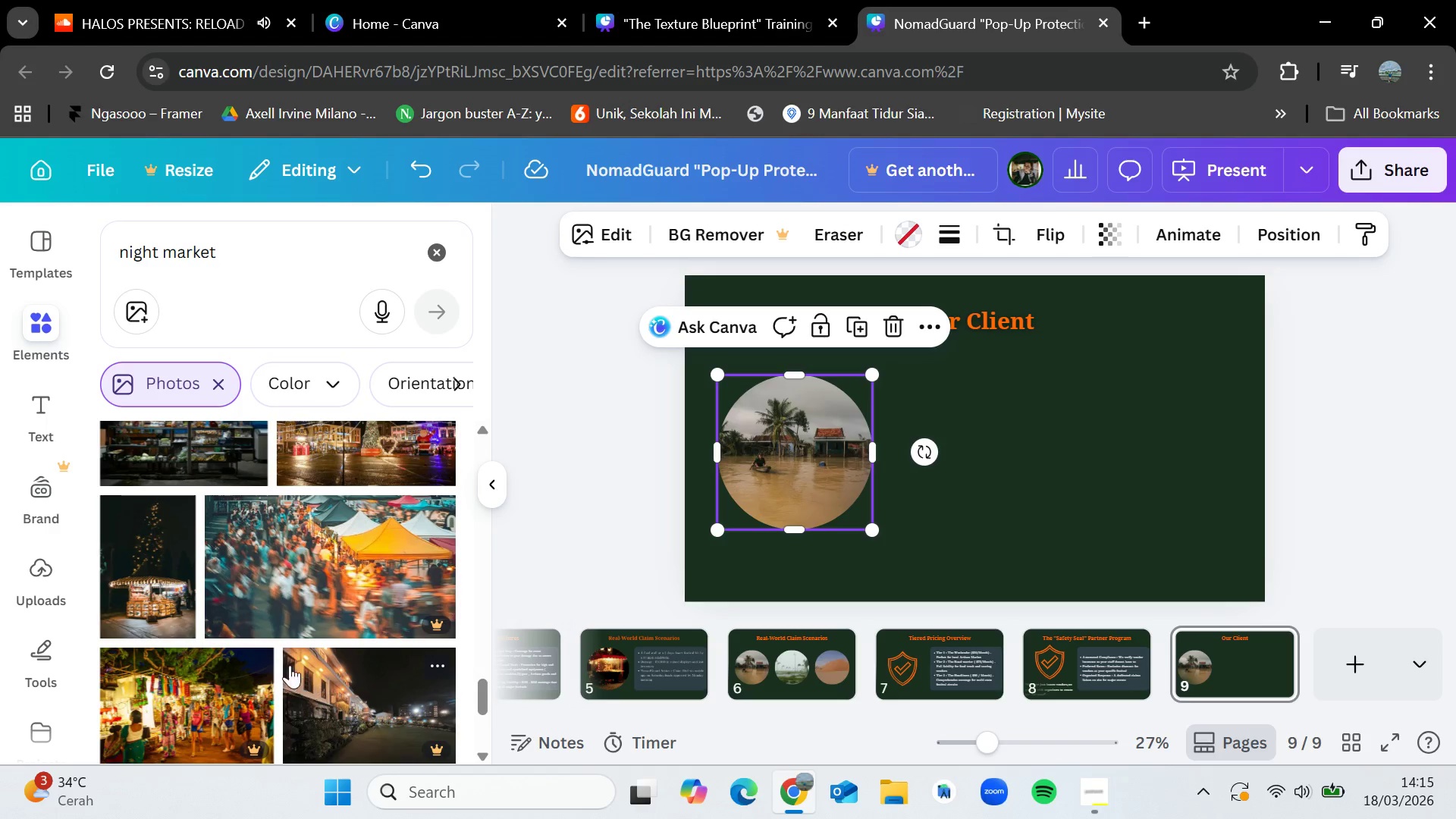 
left_click_drag(start_coordinate=[149, 586], to_coordinate=[783, 466])
 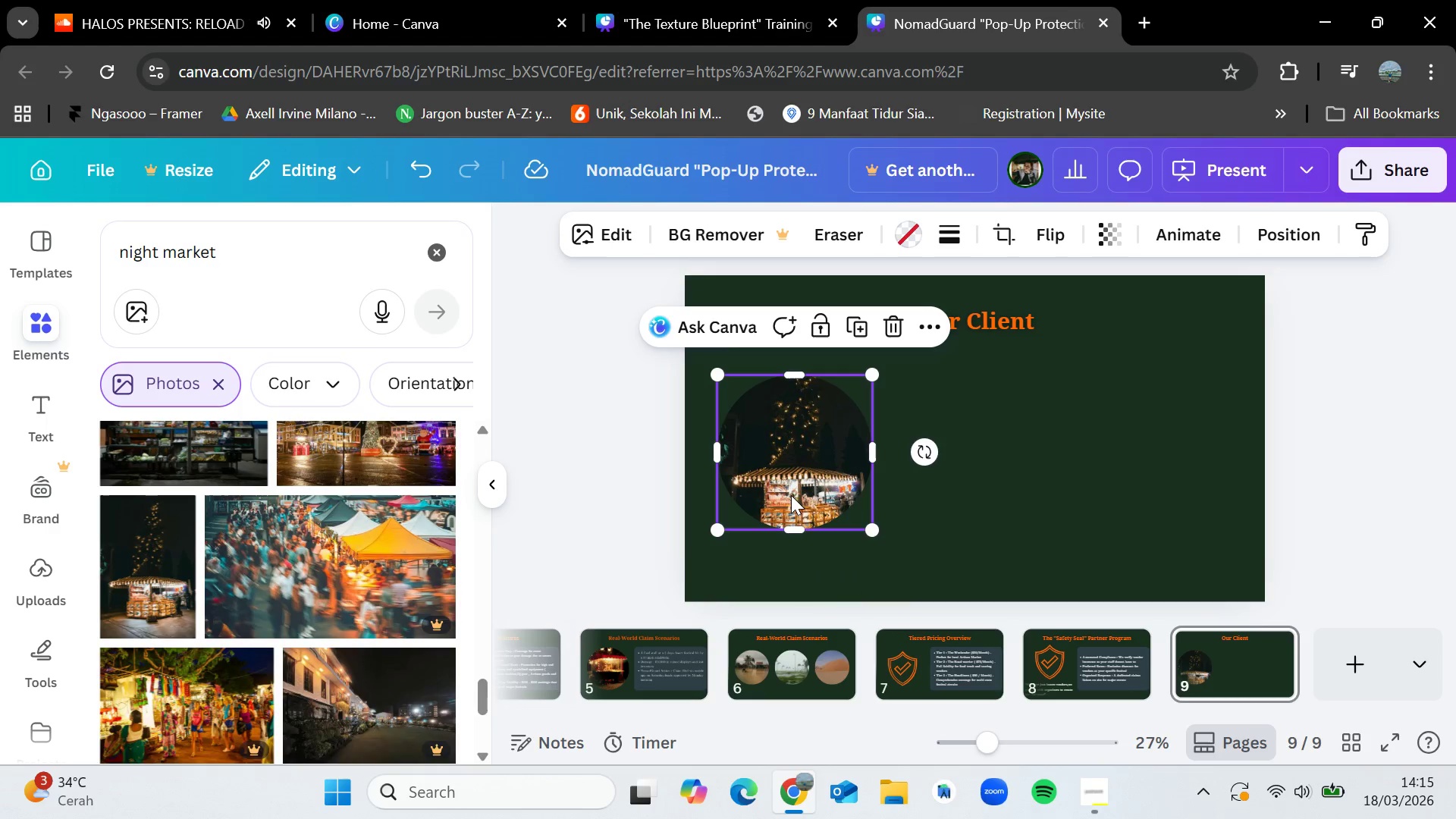 
double_click([791, 495])
 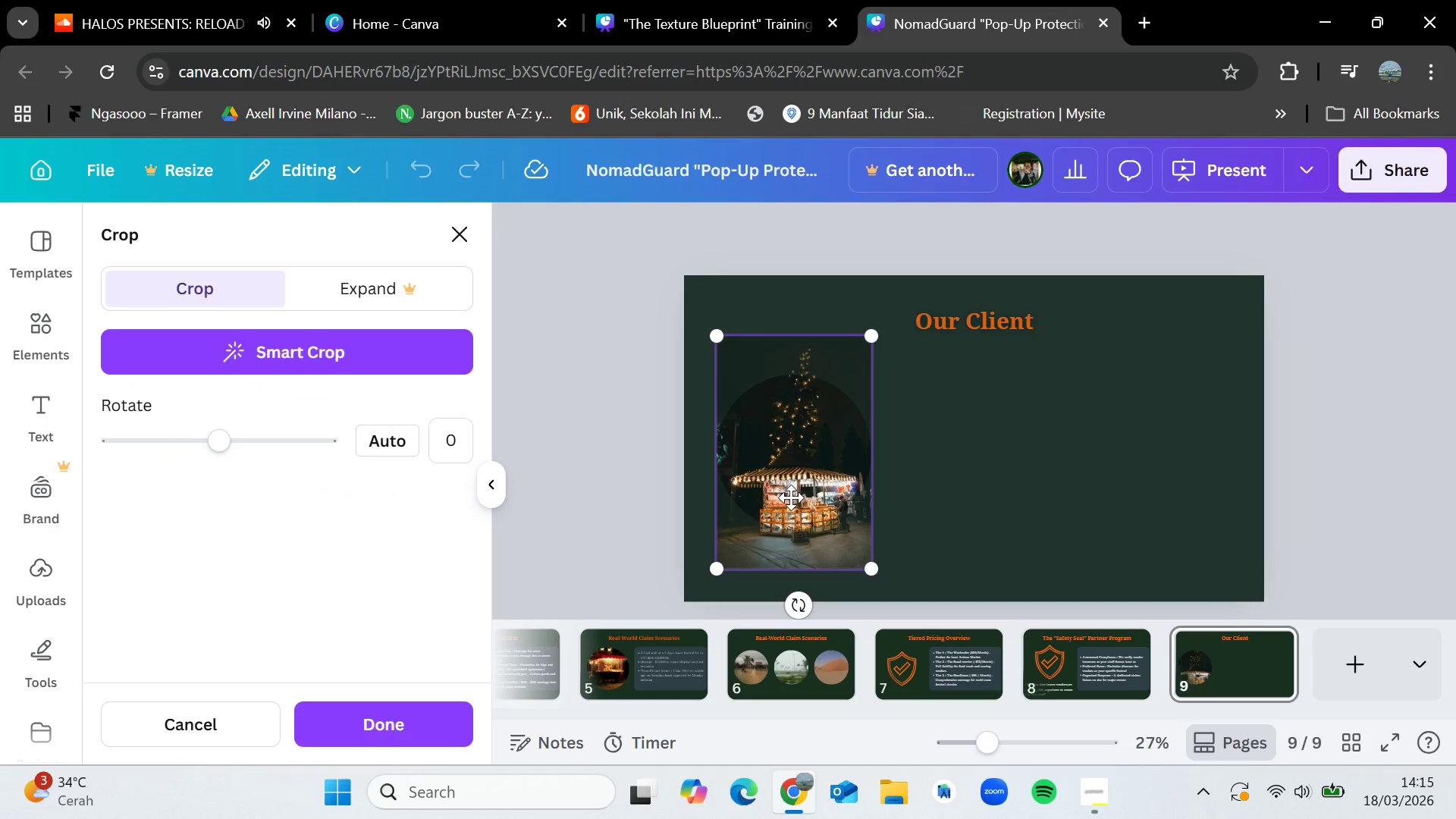 
left_click_drag(start_coordinate=[791, 497], to_coordinate=[789, 446])
 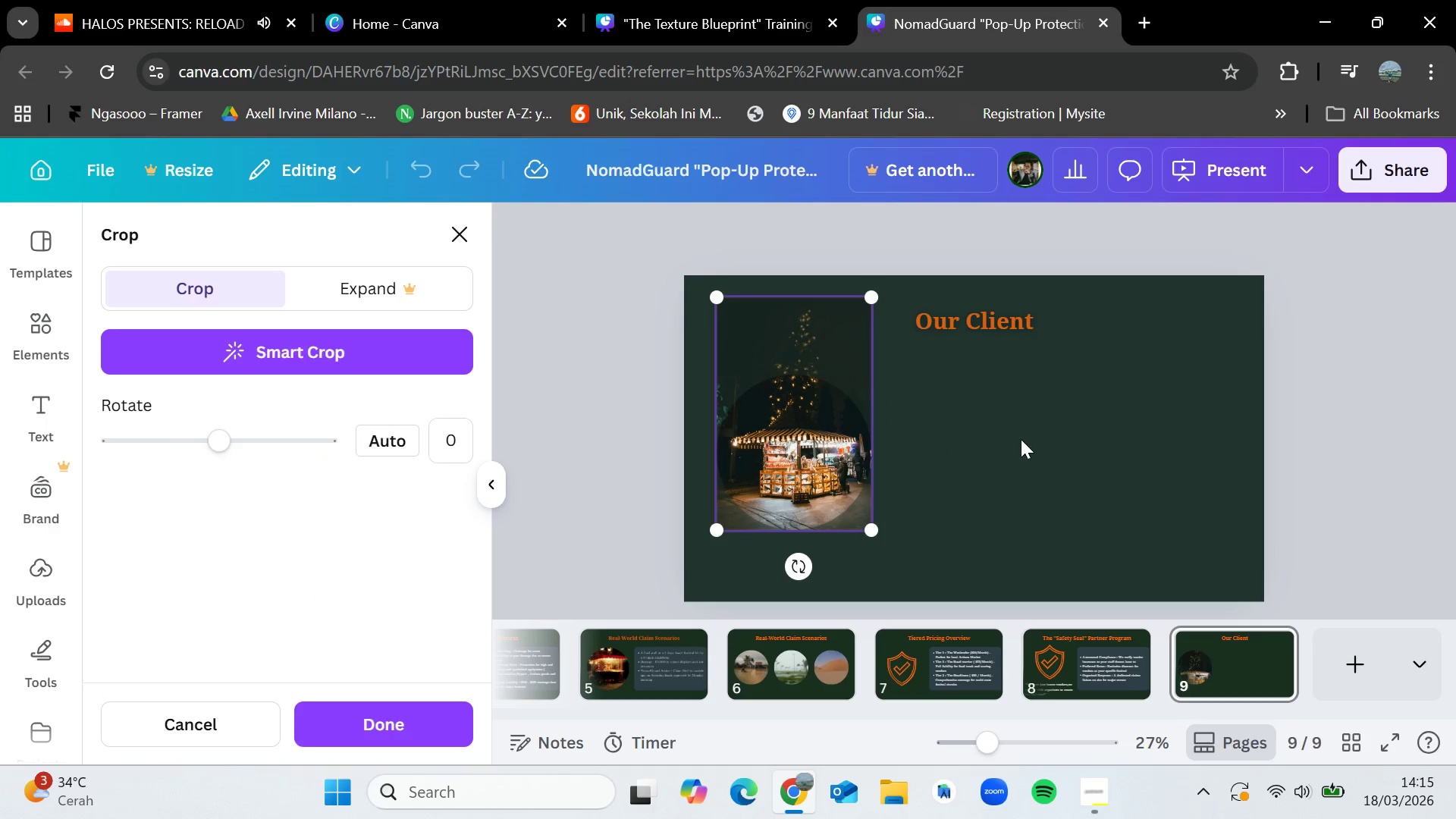 
left_click([1021, 439])
 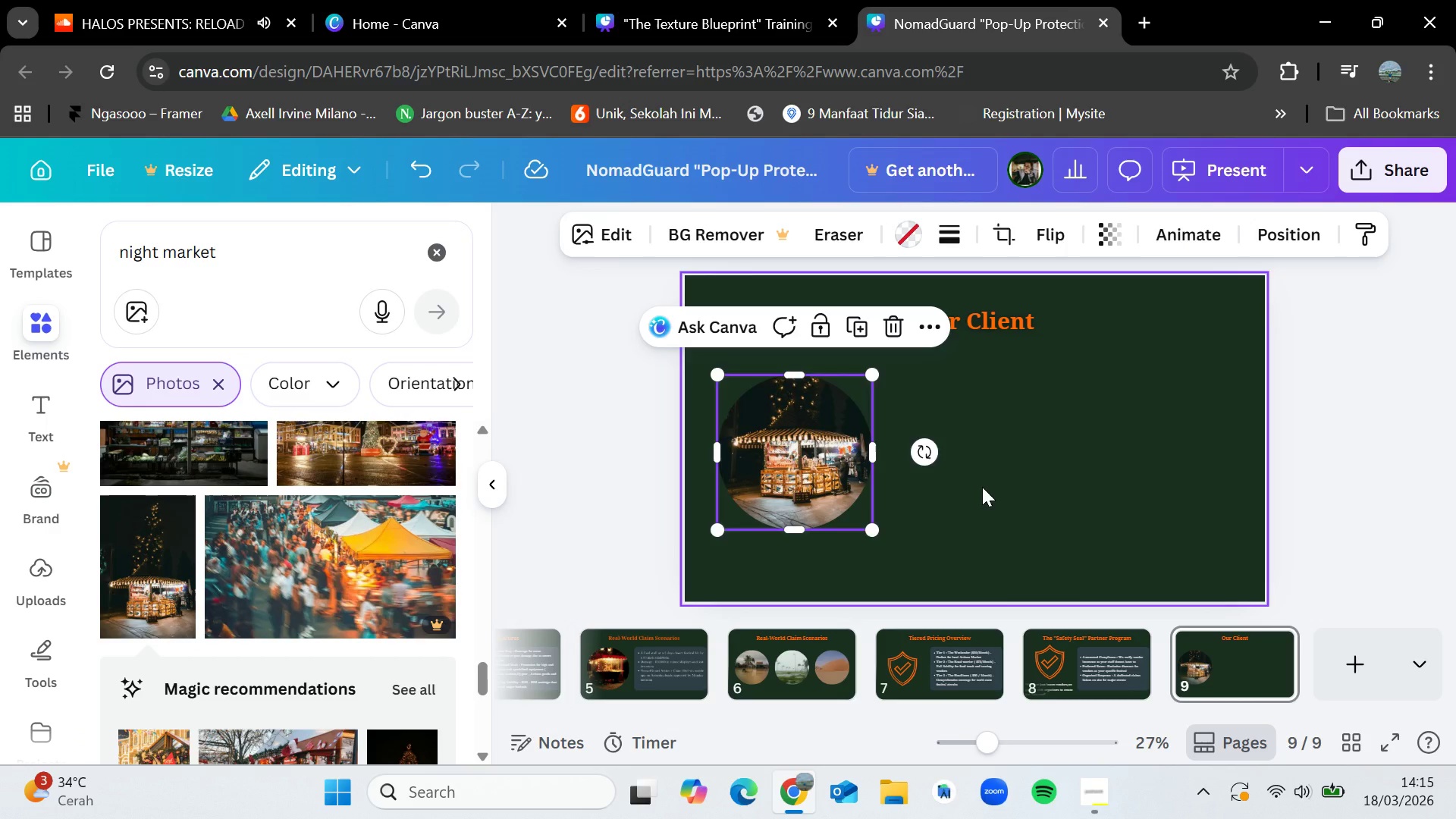 
left_click([982, 487])
 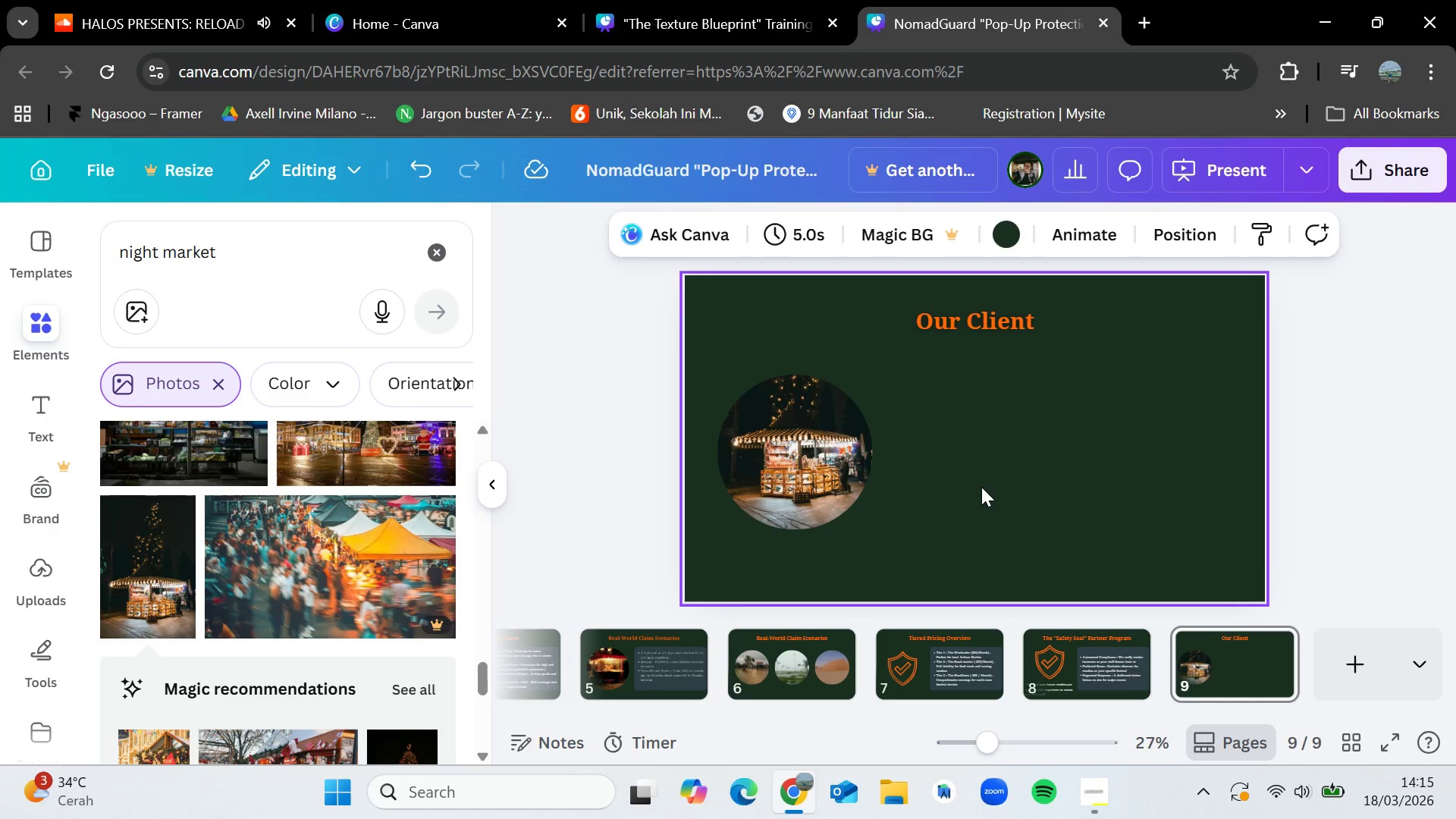 
key(Control+V)
 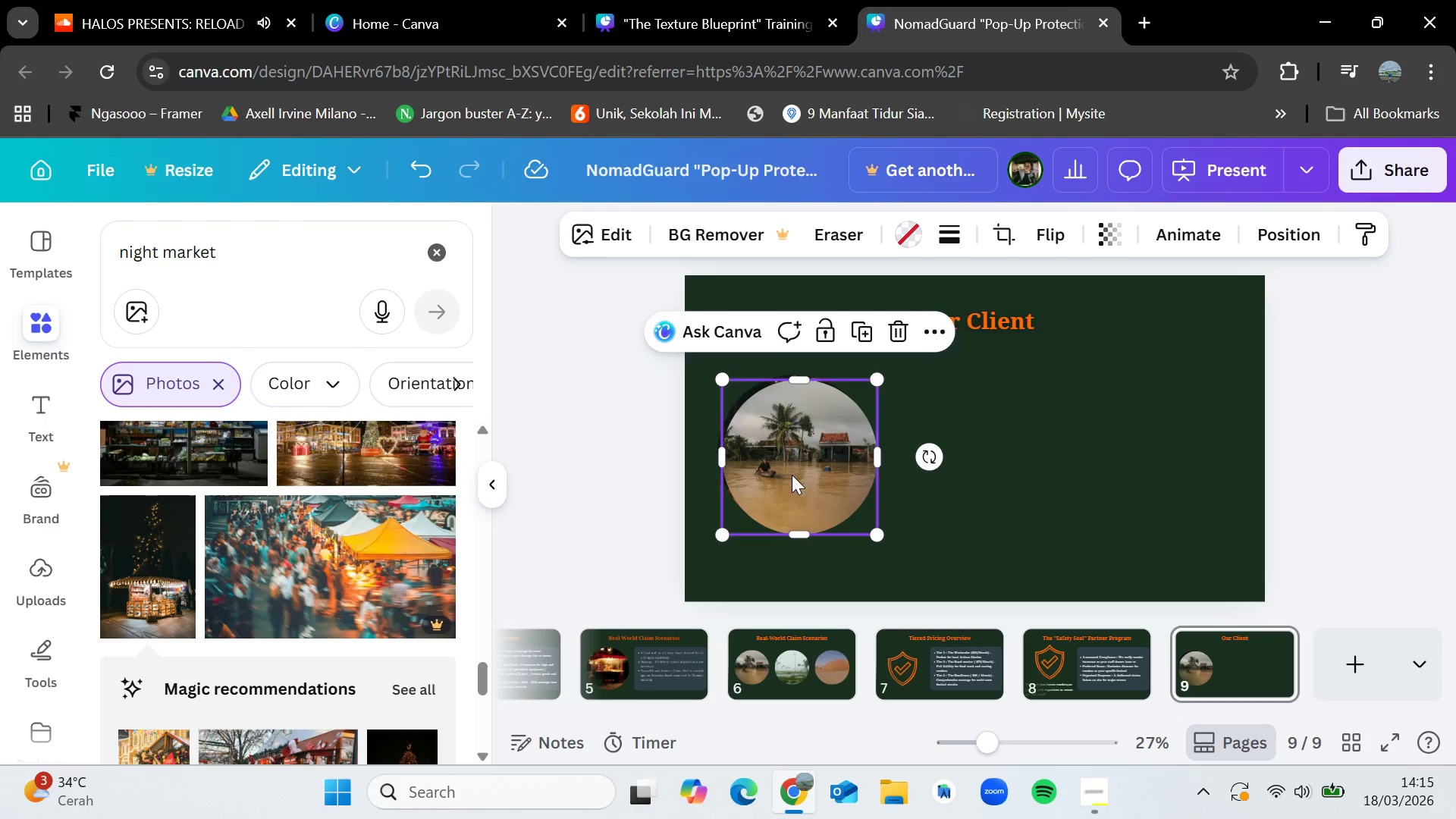 
left_click_drag(start_coordinate=[792, 475], to_coordinate=[977, 468])
 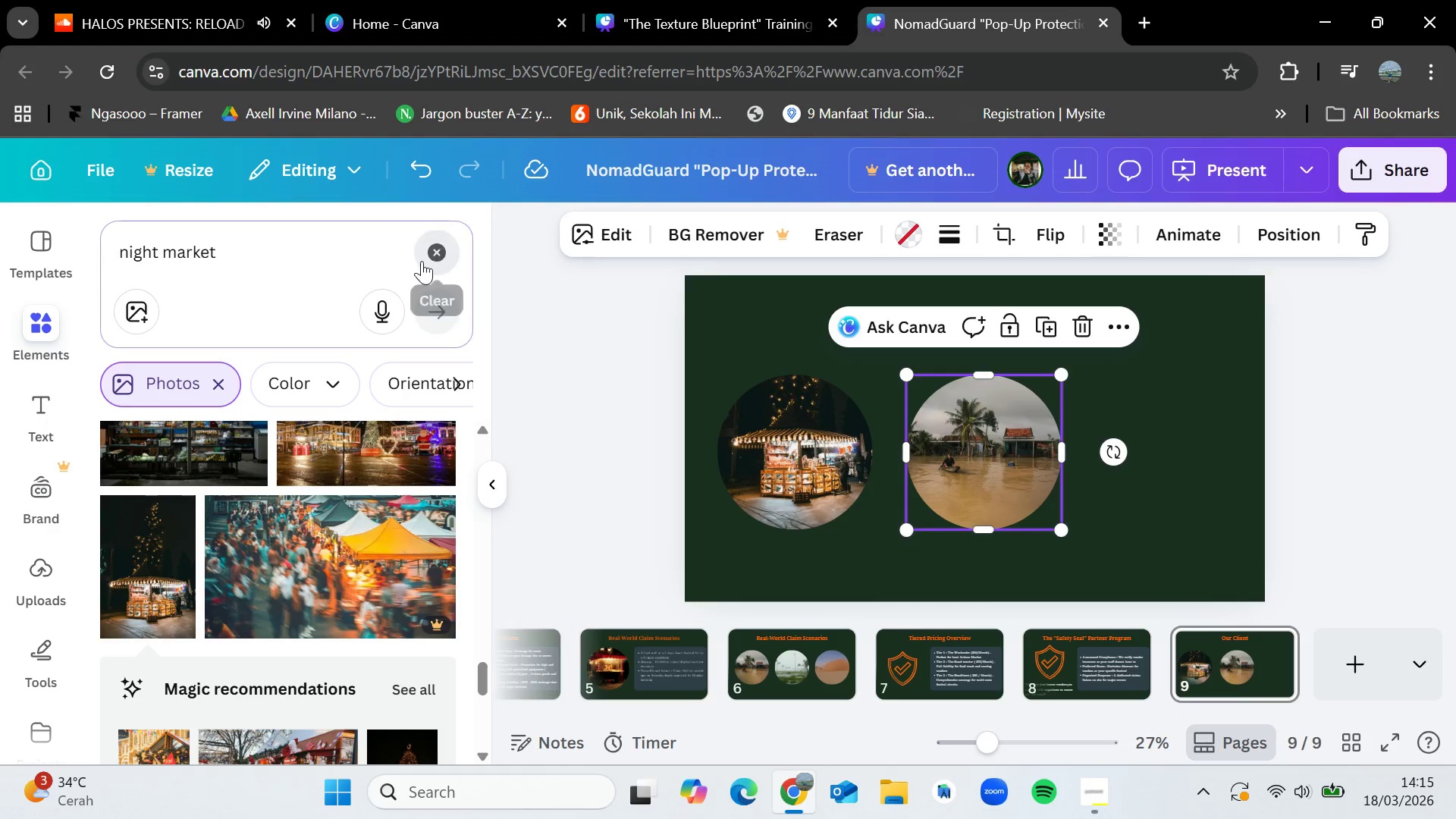 
double_click([254, 277])
 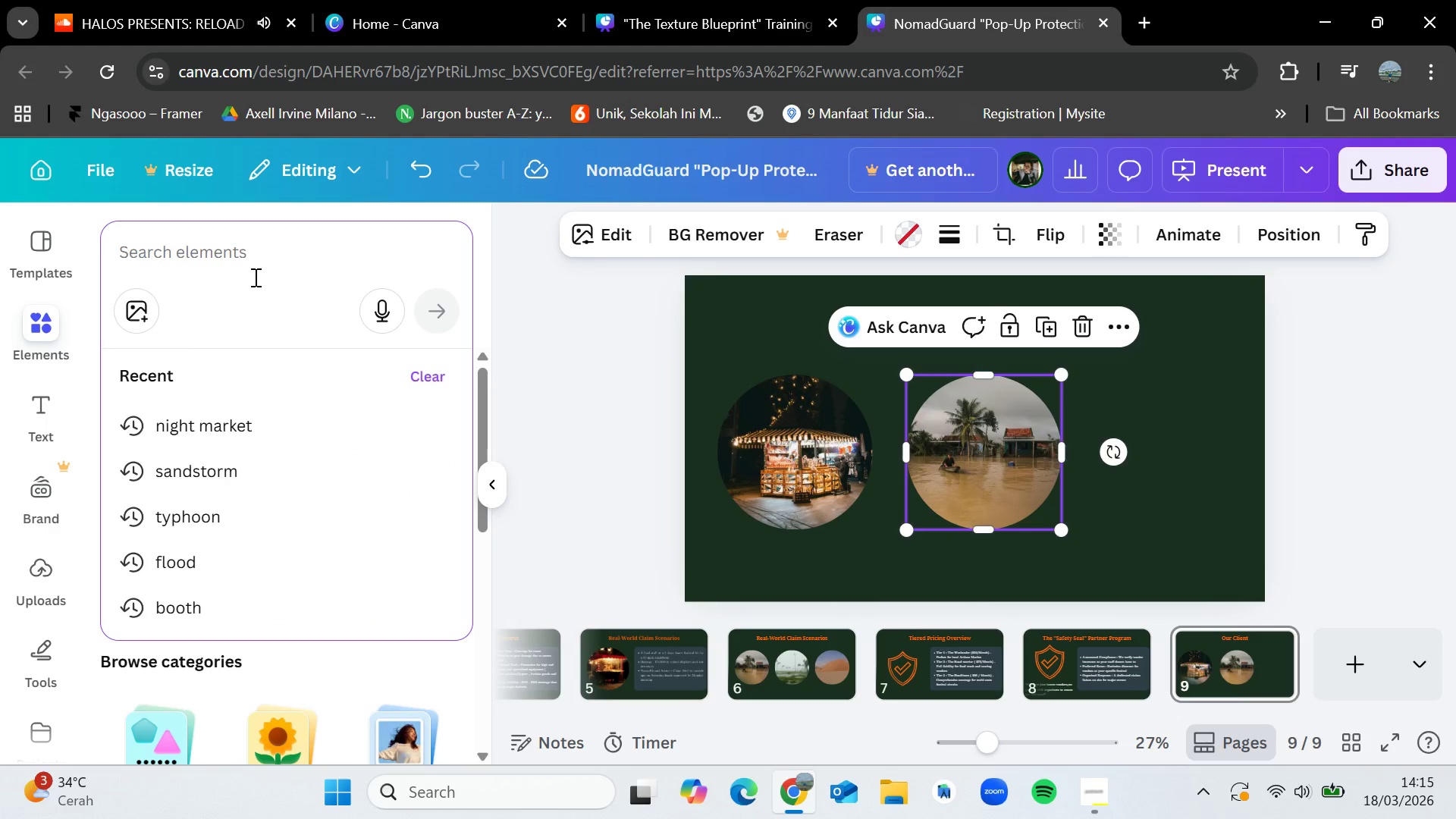 
type(festivals)
 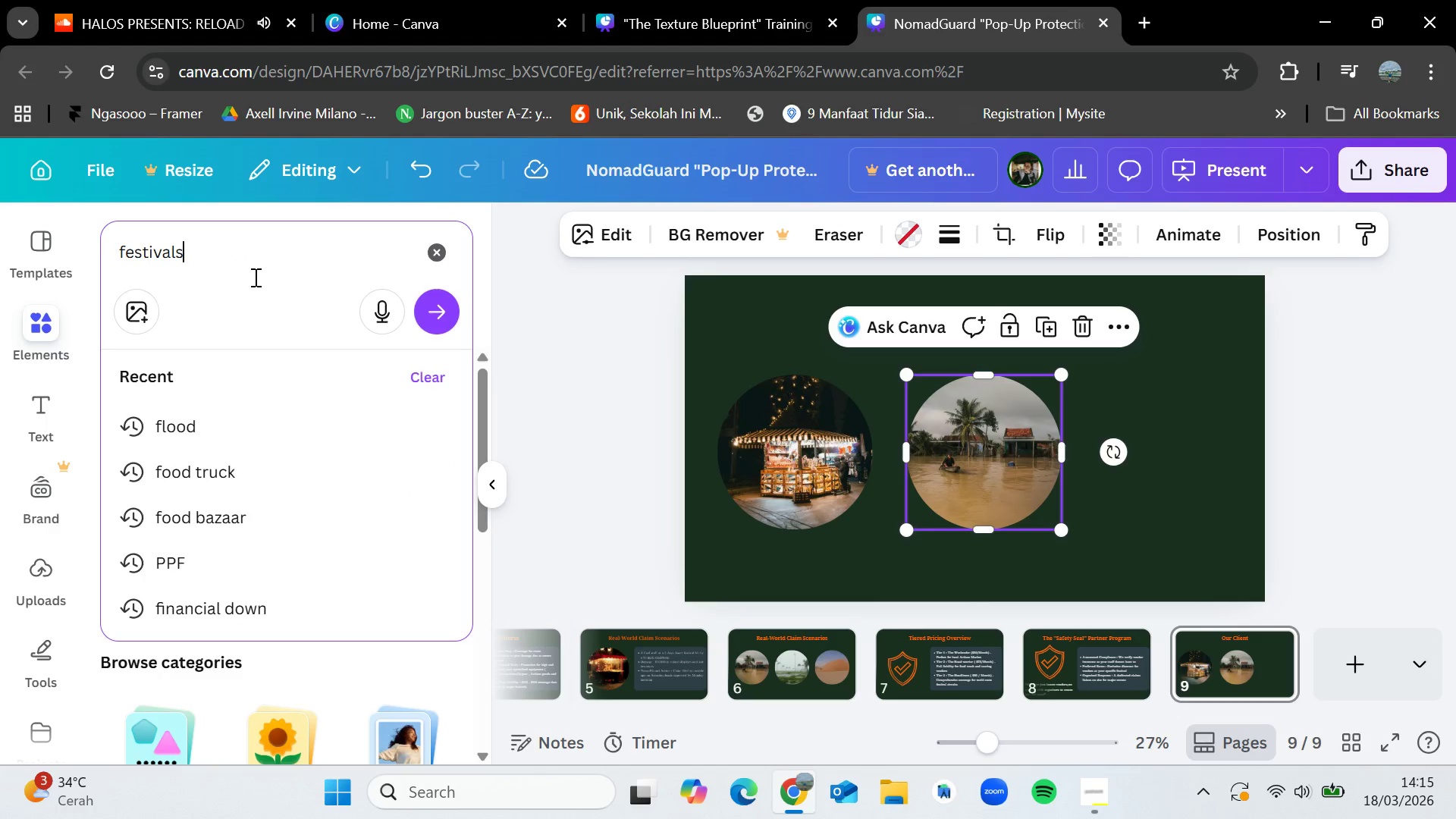 
key(Enter)
 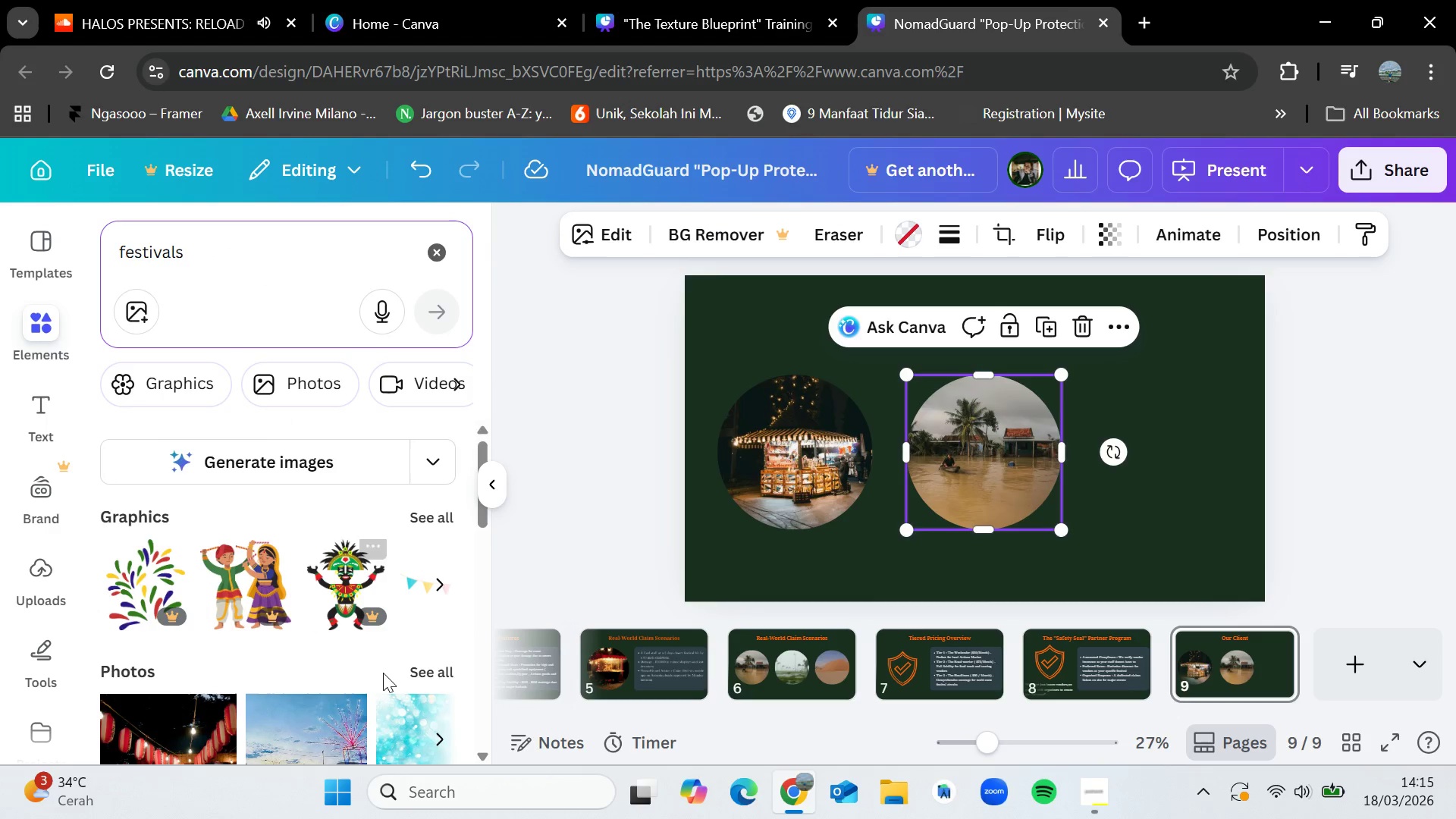 
left_click([431, 667])
 